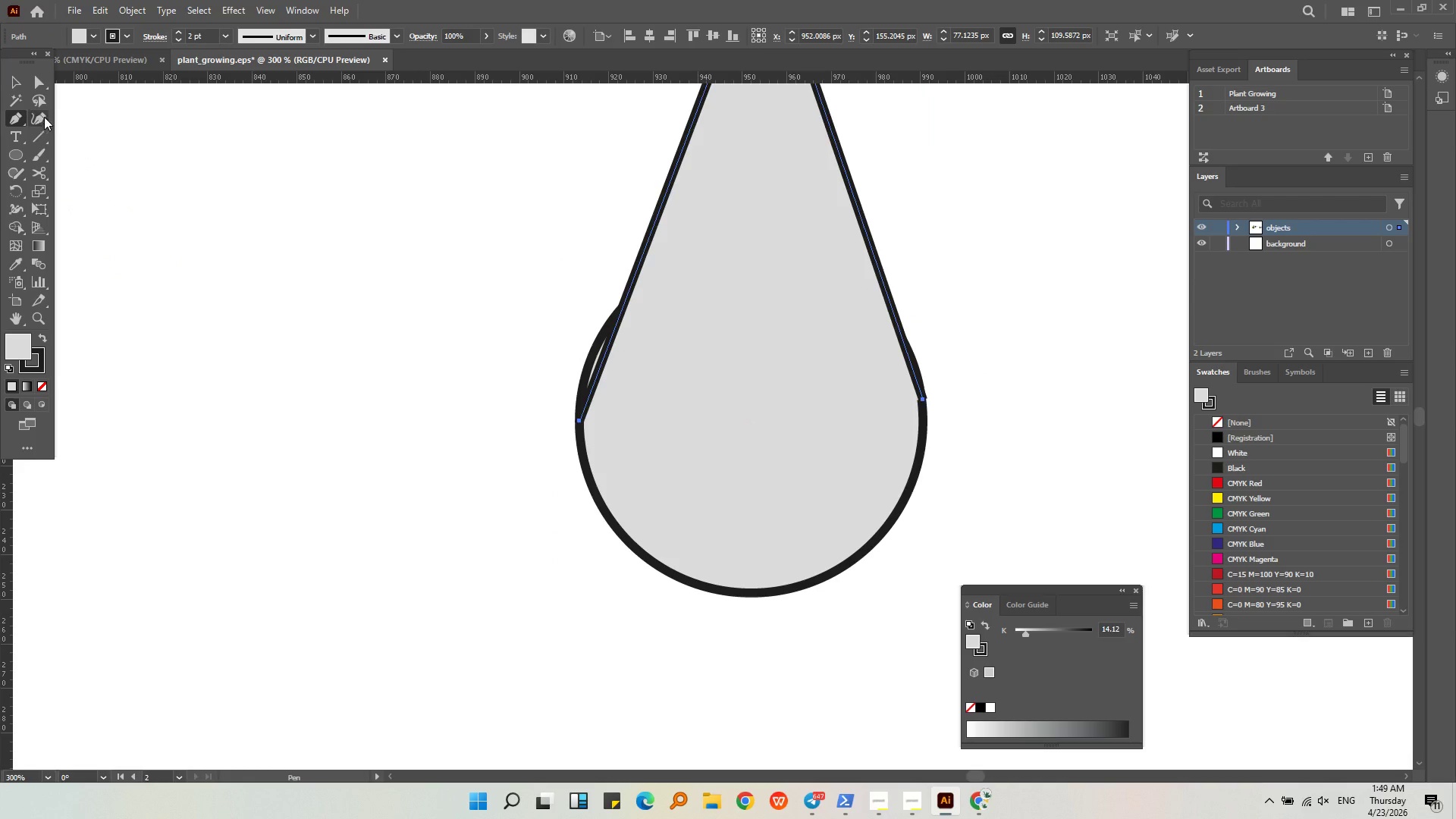 
left_click([43, 117])
 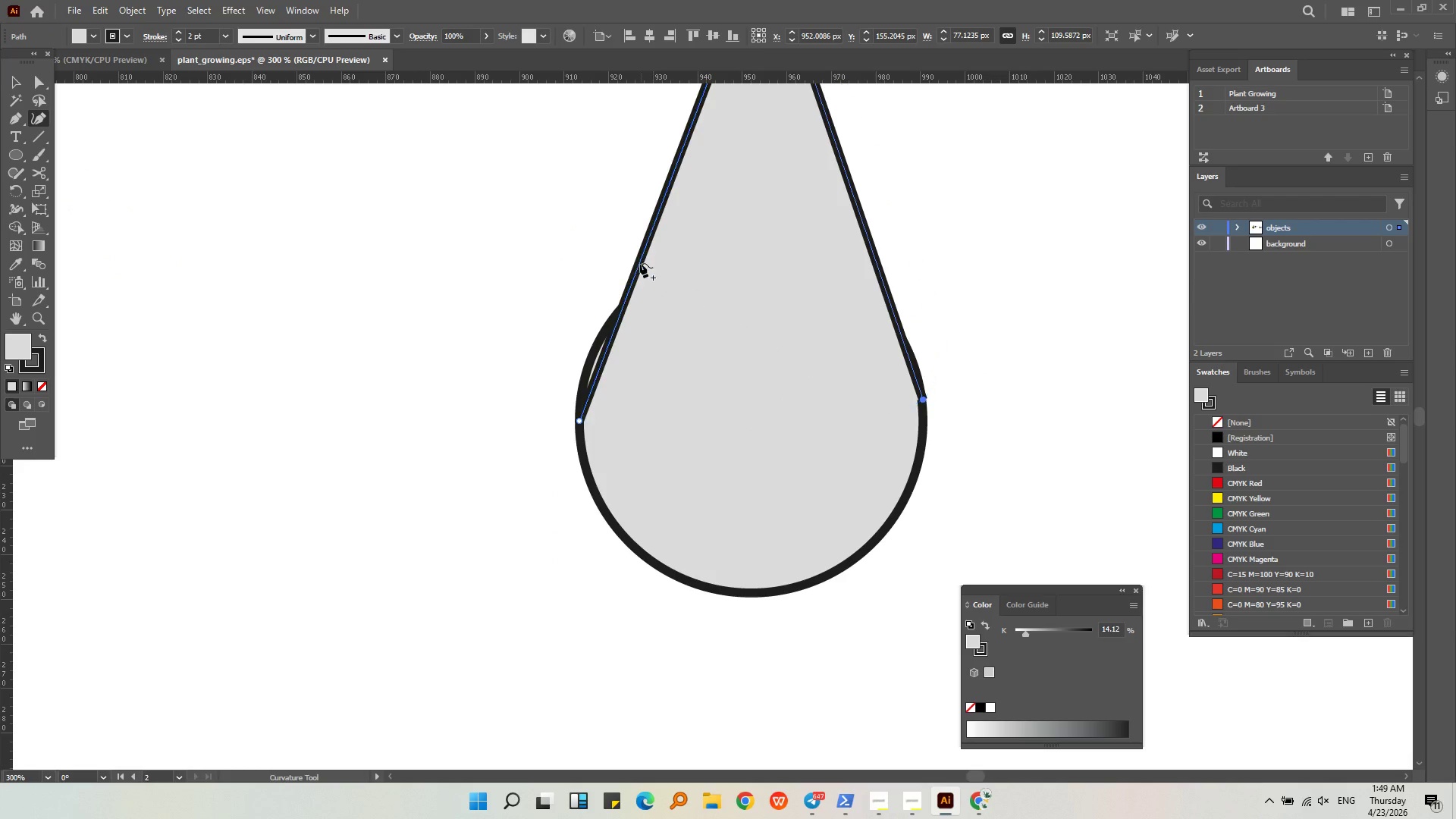 
left_click_drag(start_coordinate=[635, 263], to_coordinate=[617, 261])
 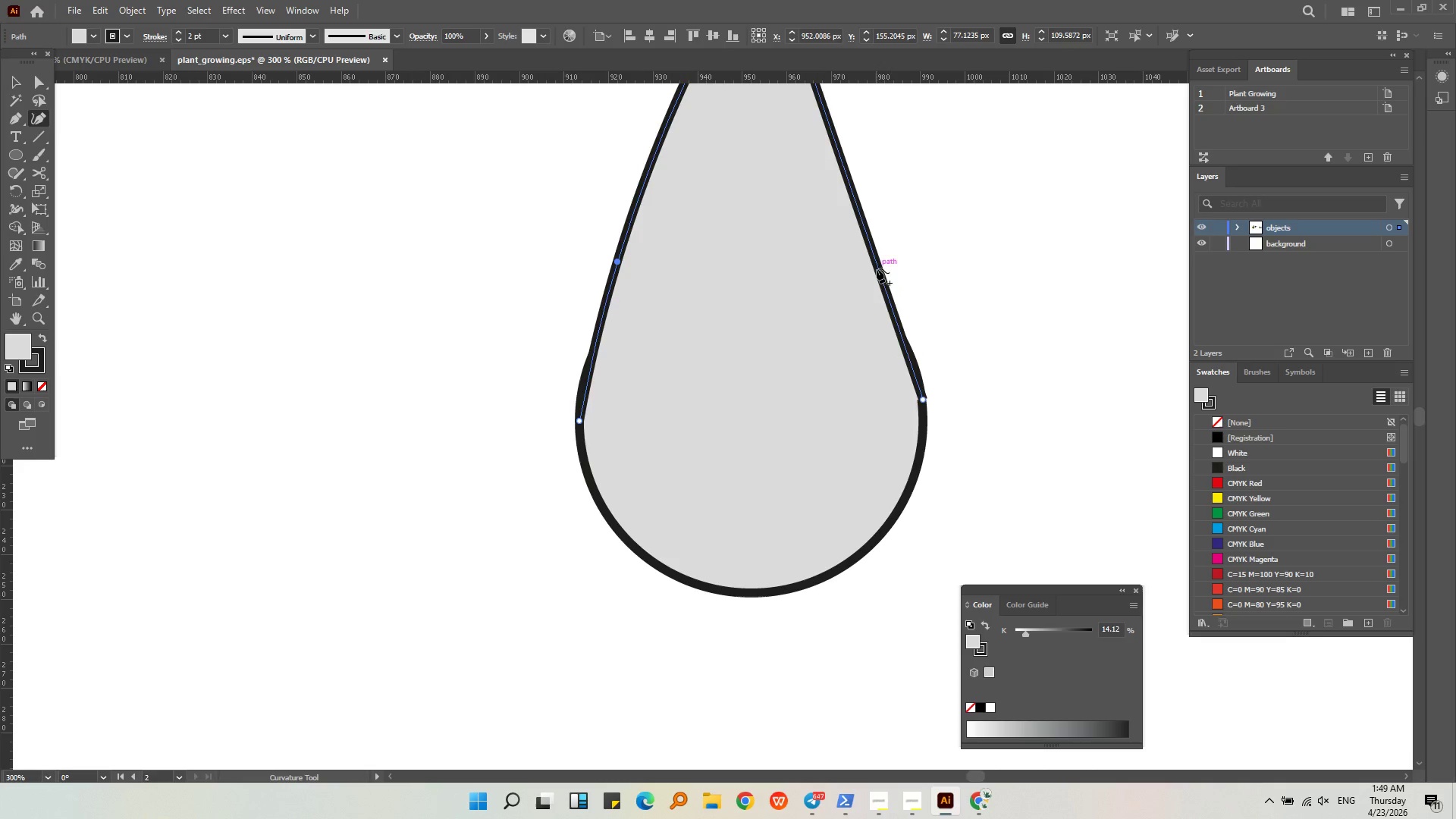 
left_click_drag(start_coordinate=[878, 269], to_coordinate=[892, 265])
 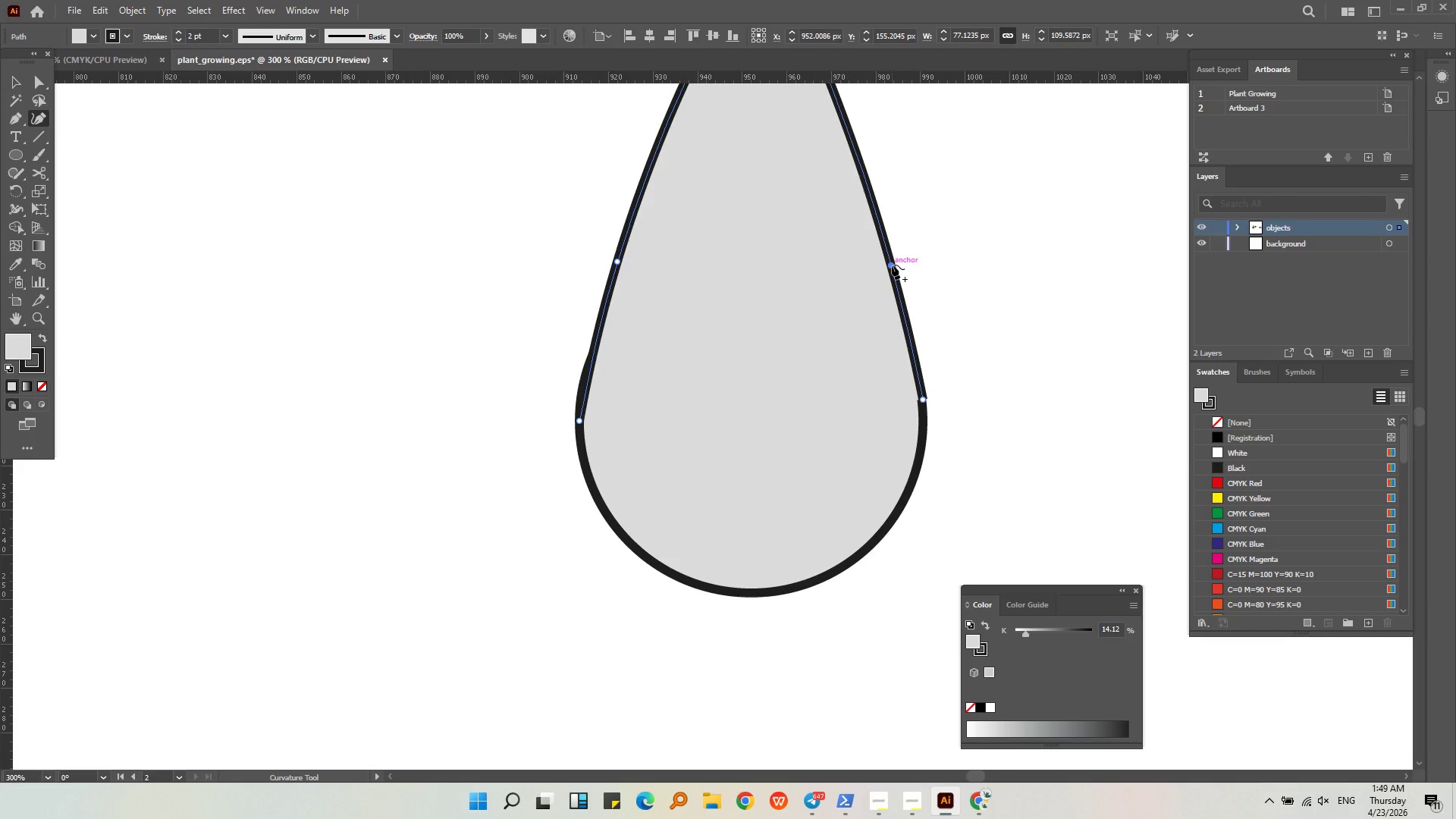 
key(Alt+AltLeft)
 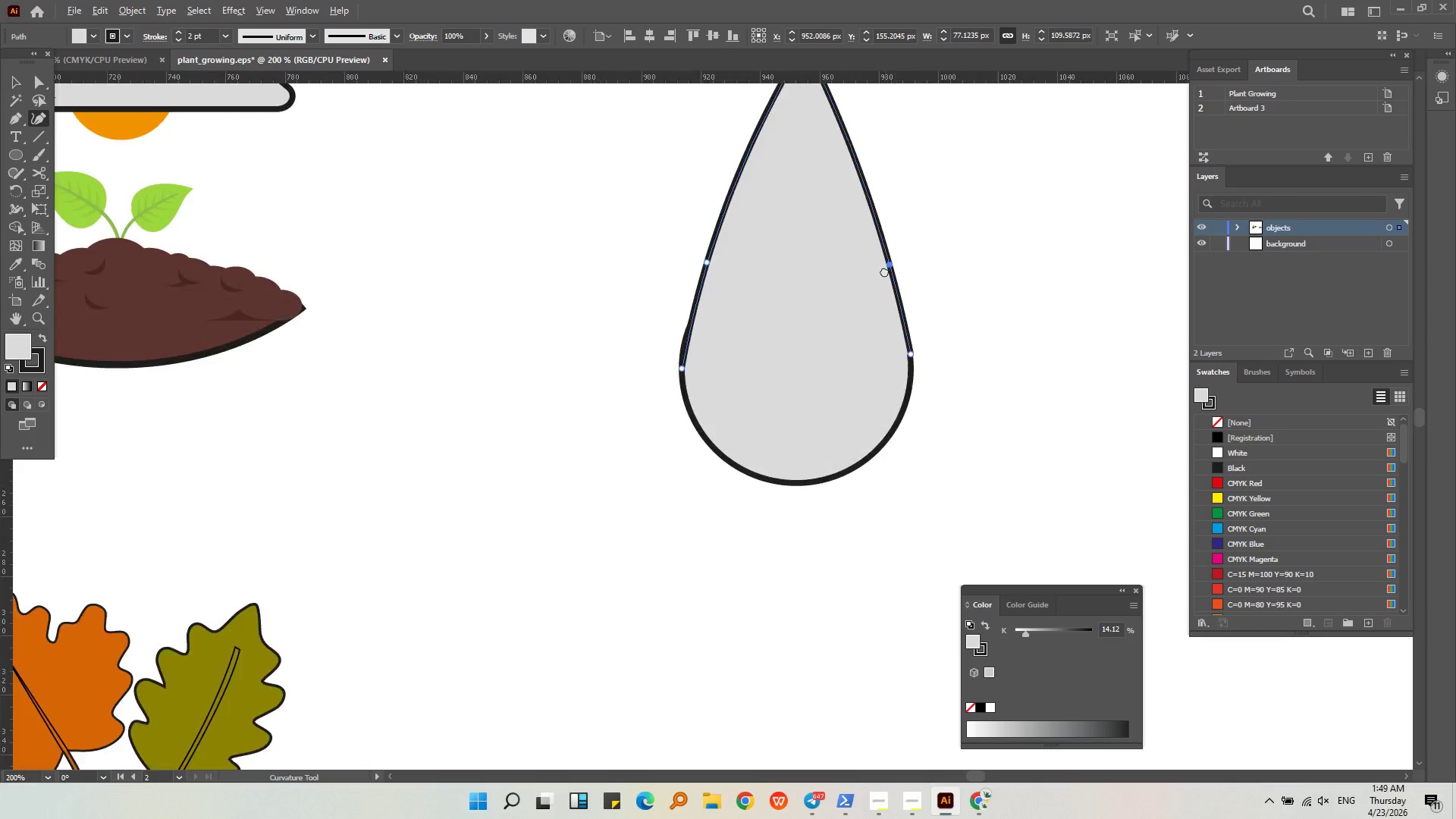 
scroll: coordinate [892, 265], scroll_direction: down, amount: 1.0
 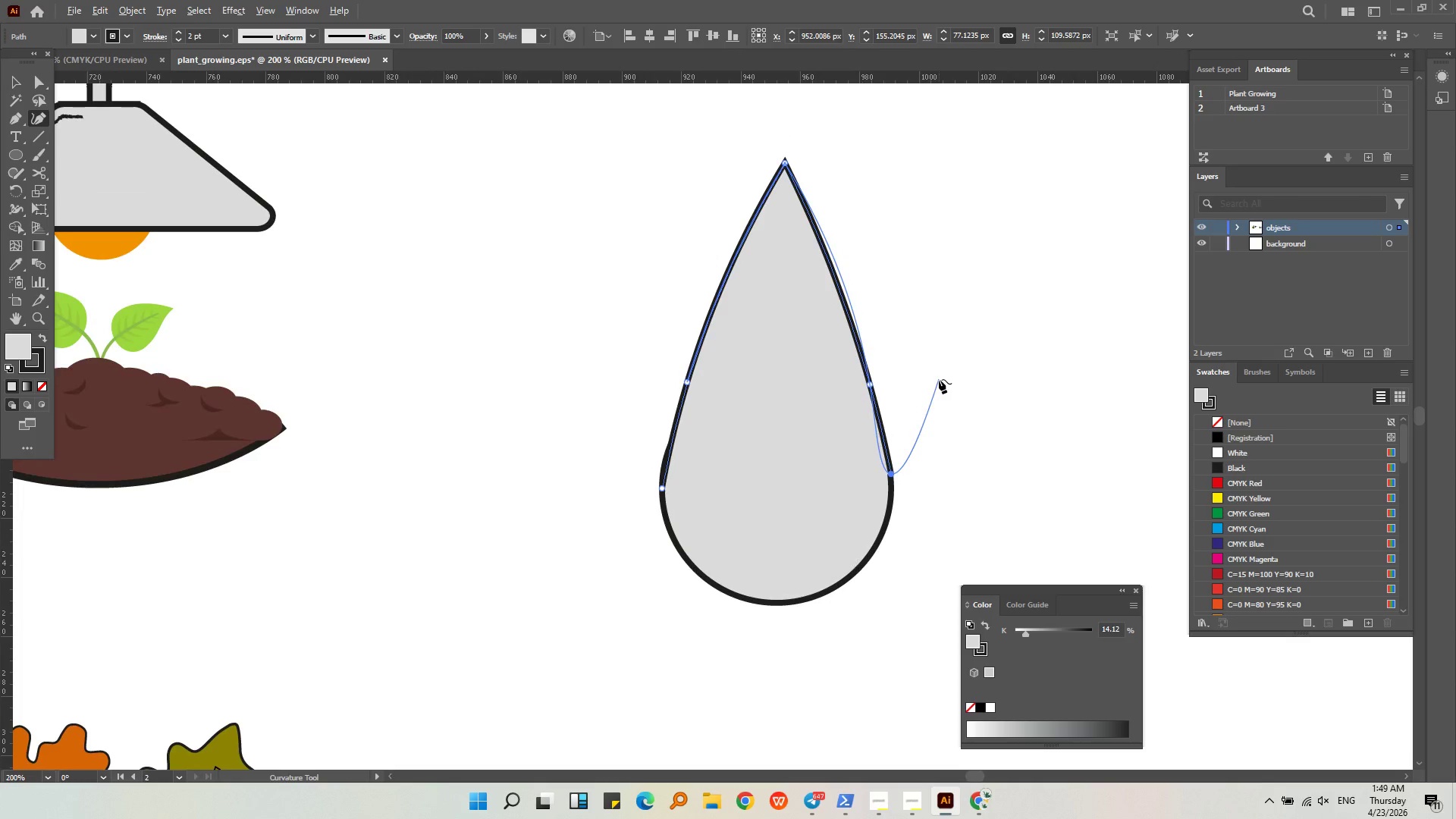 
key(Control+Z)
 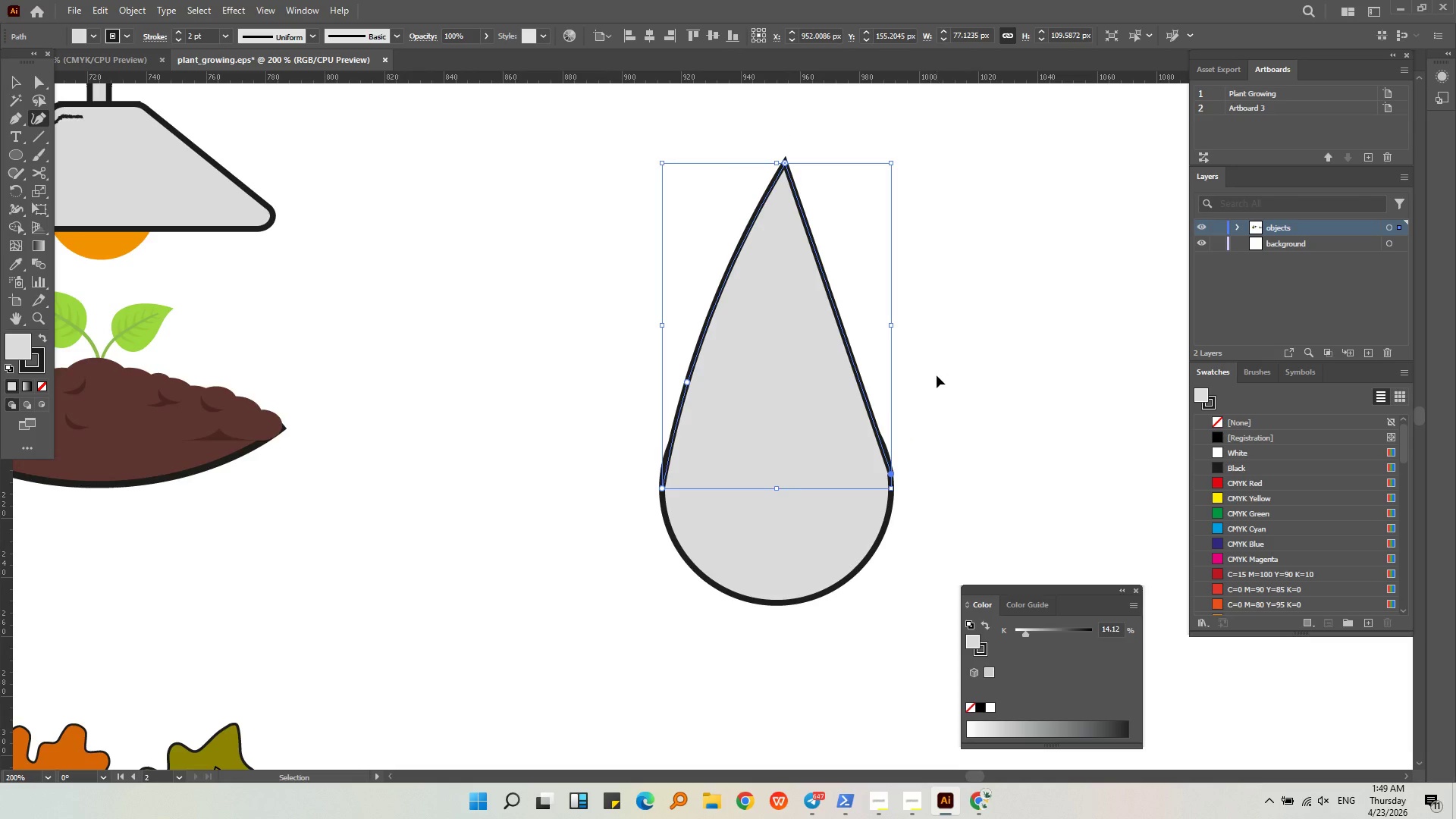 
key(Control+Z)
 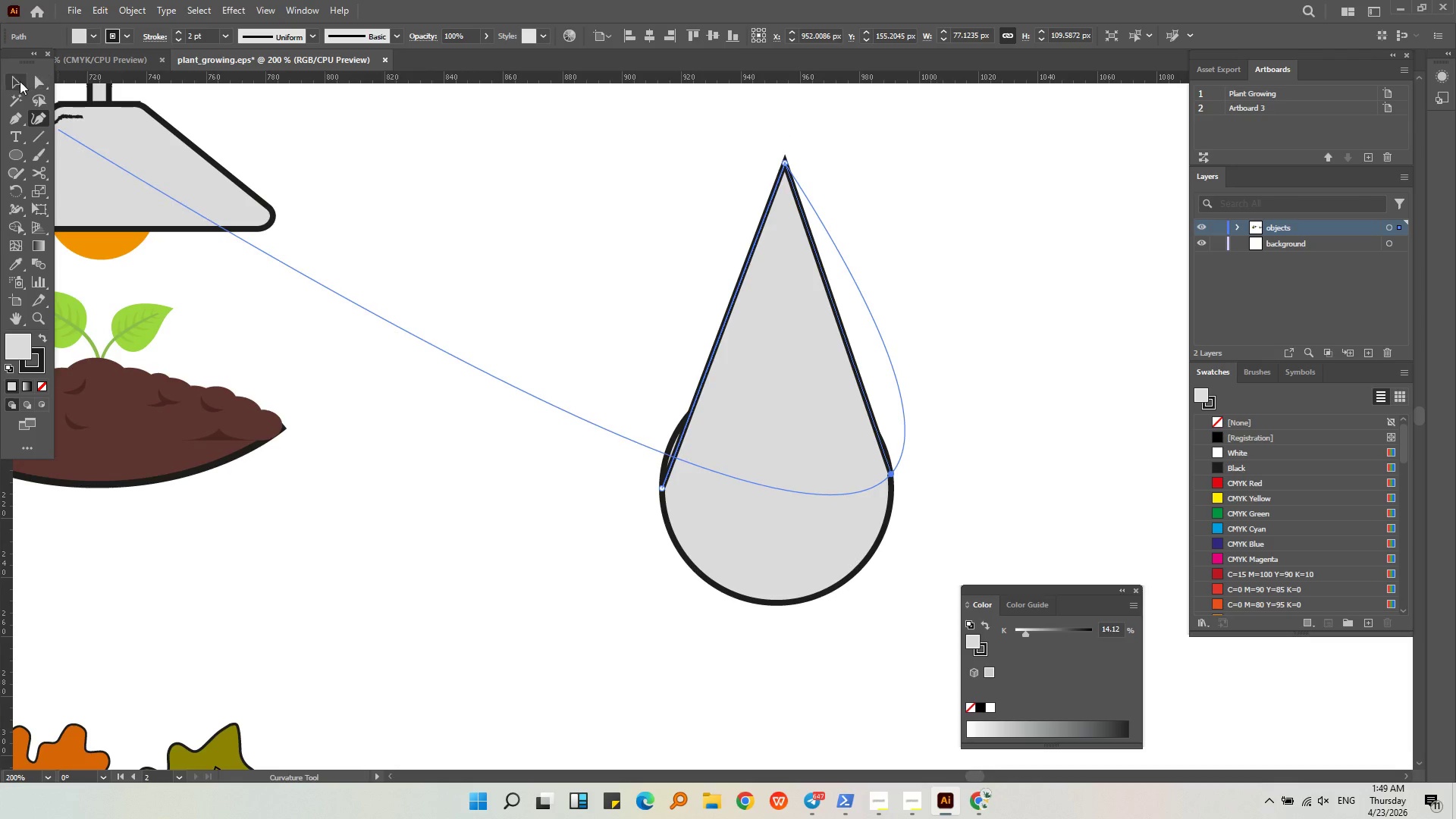 
double_click([514, 193])
 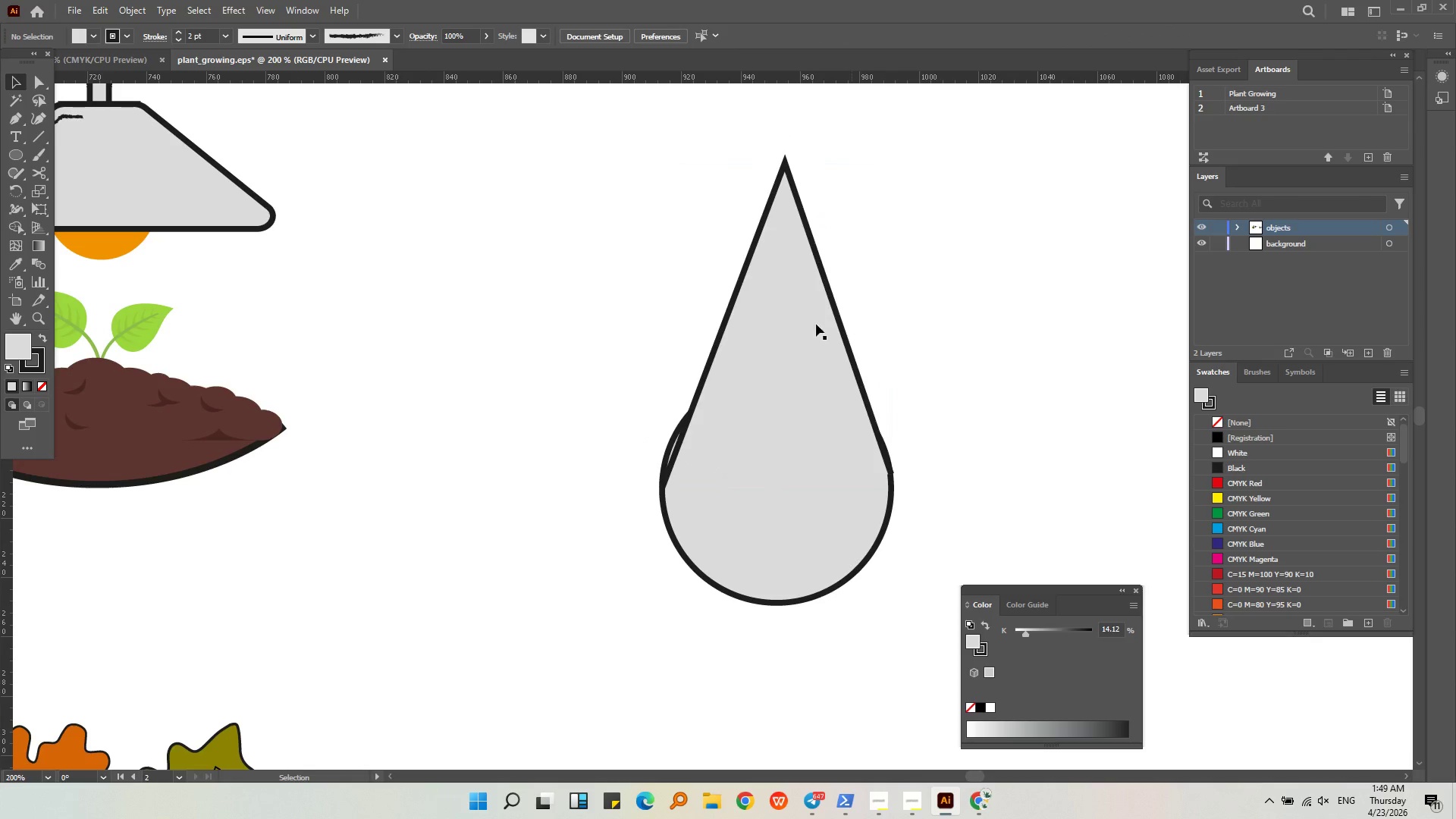 
left_click([782, 325])
 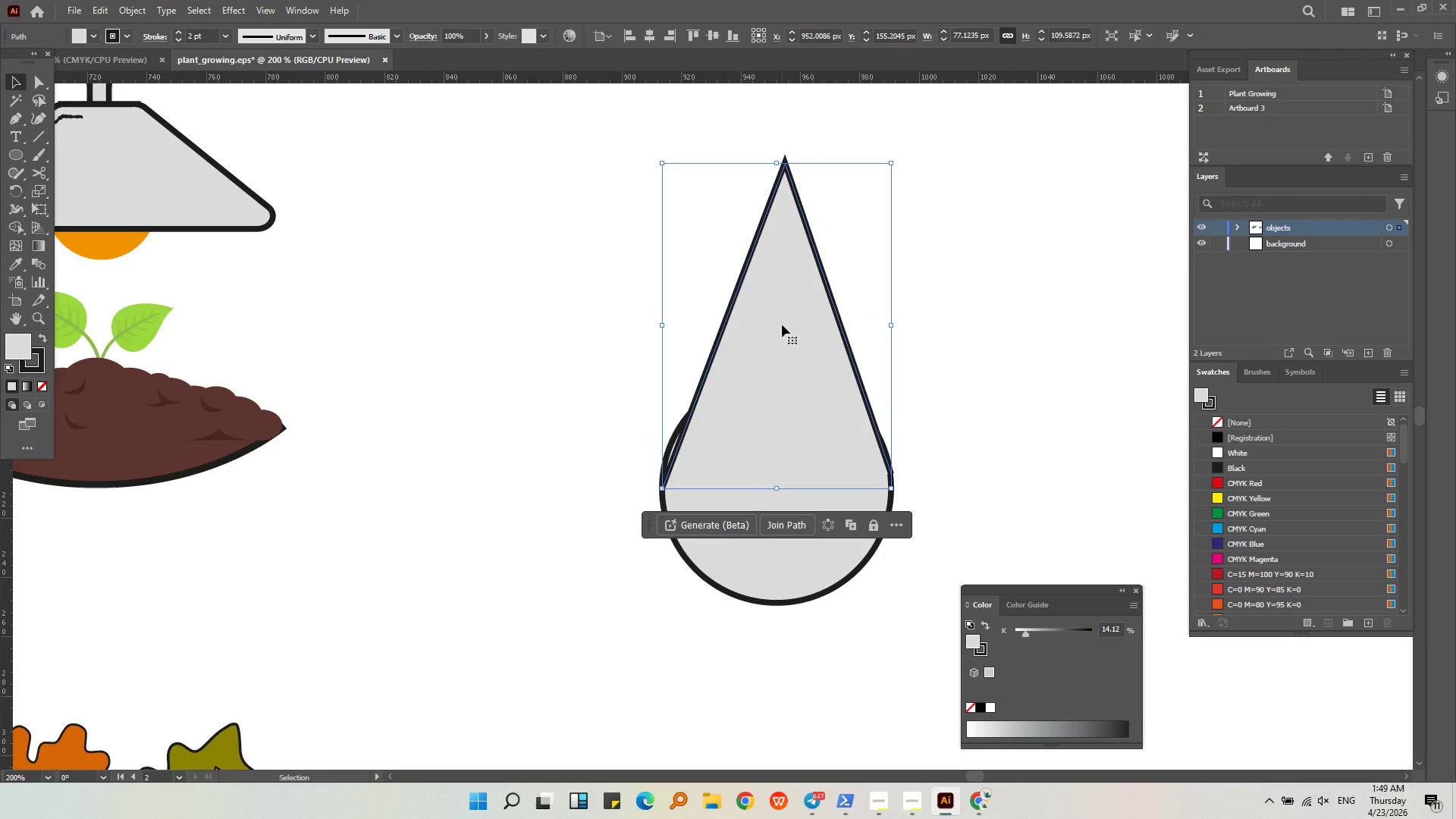 
left_click([741, 595])
 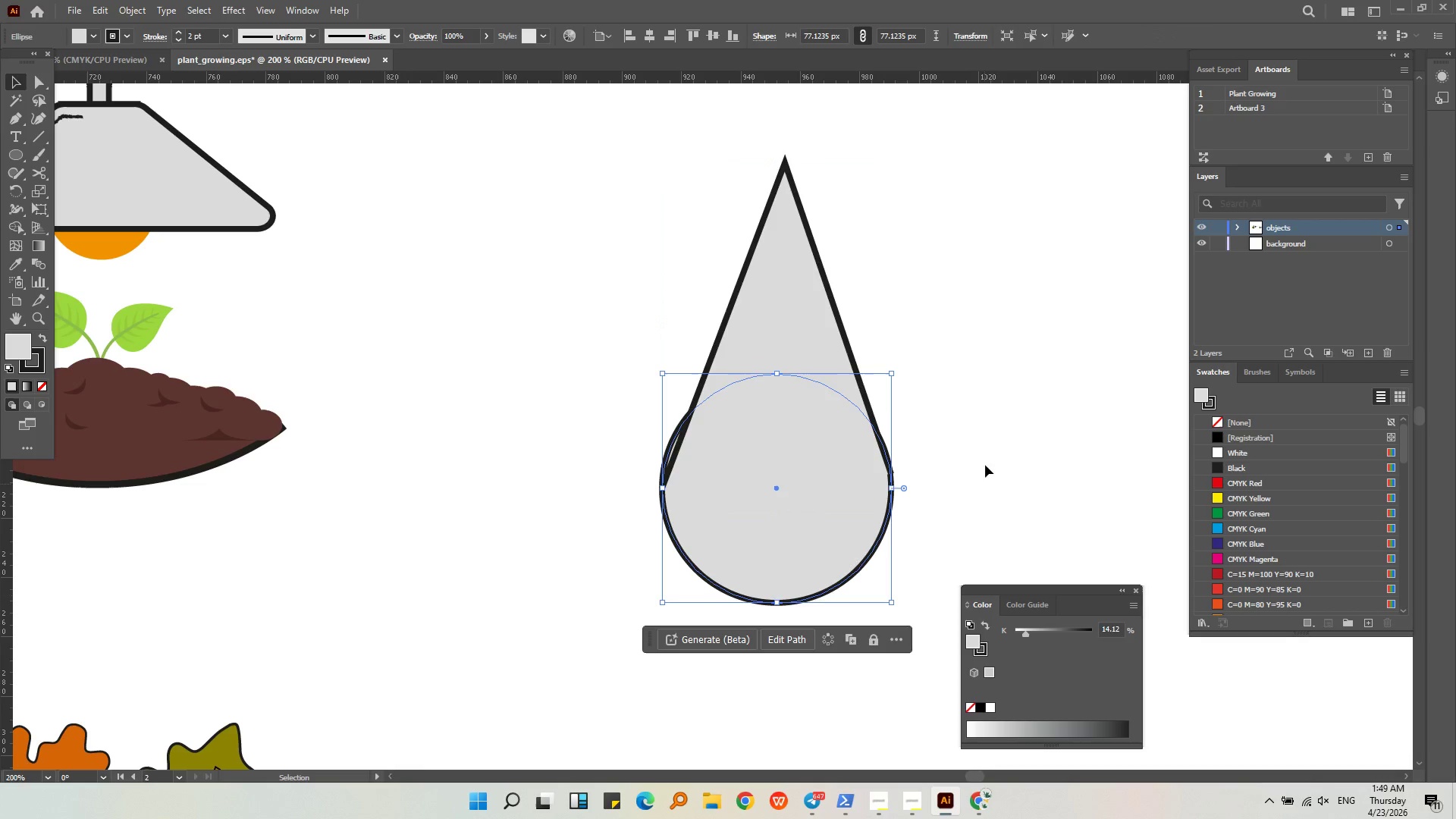 
left_click([986, 460])
 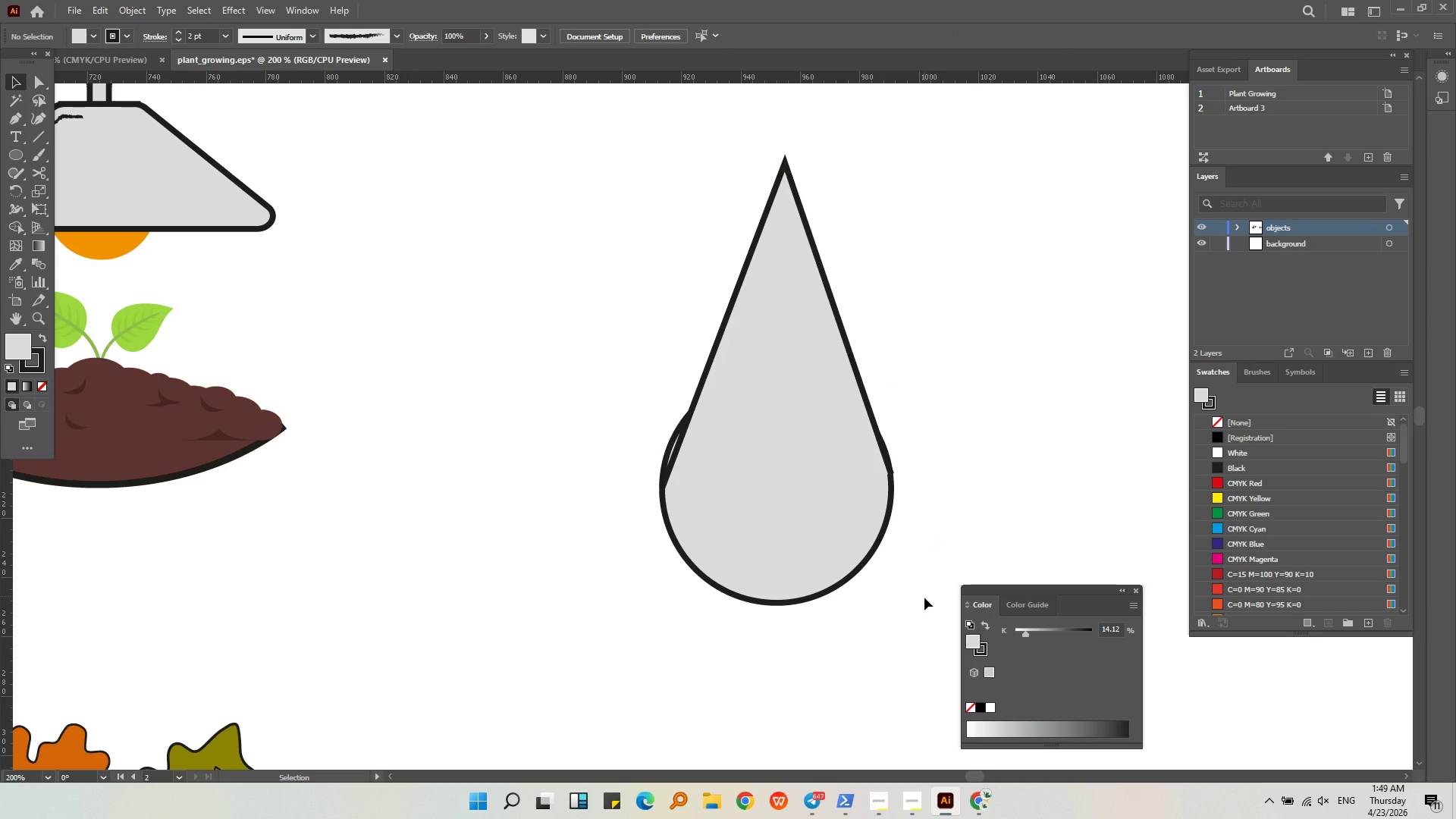 
left_click_drag(start_coordinate=[924, 598], to_coordinate=[555, 328])
 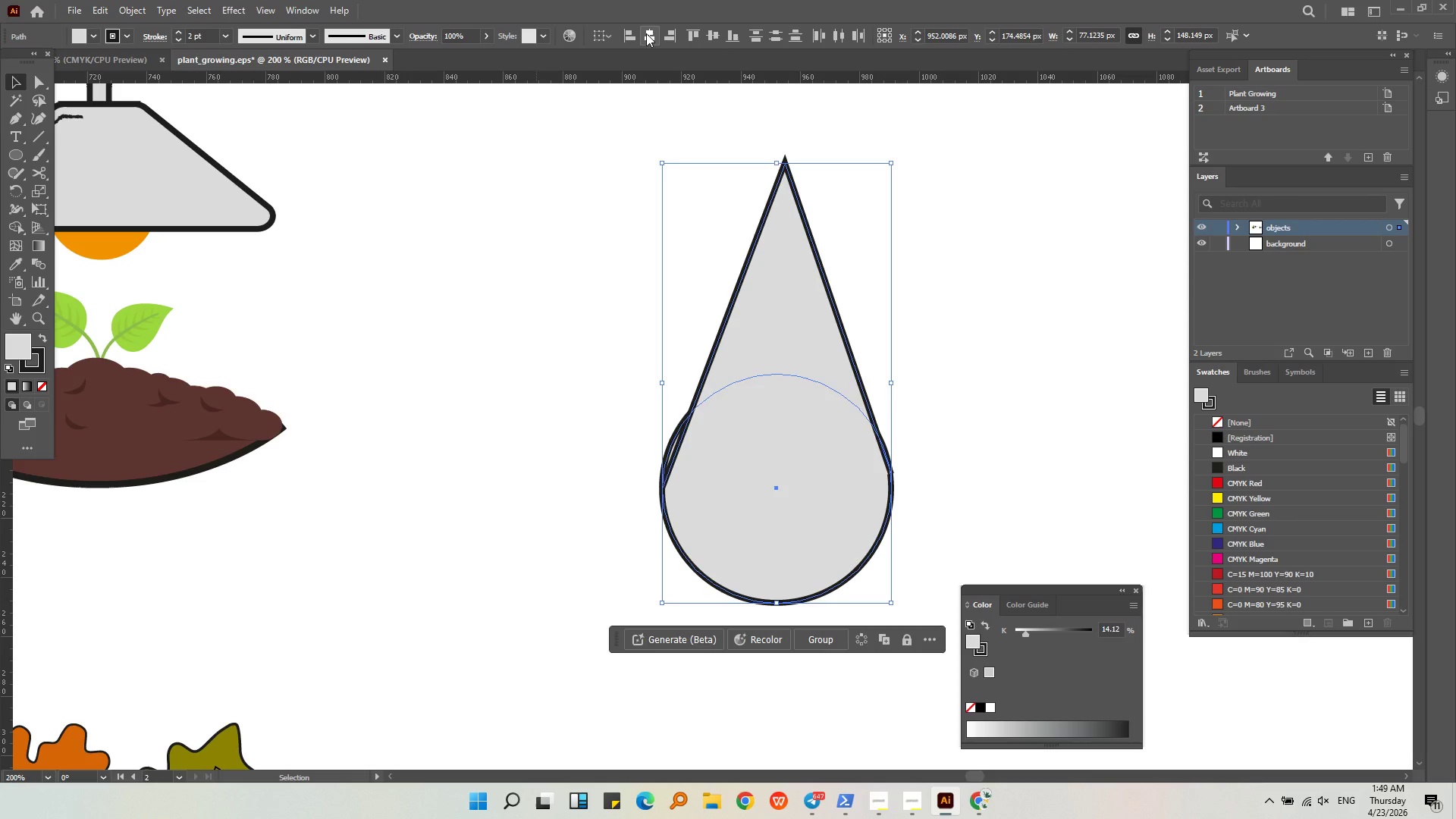 
double_click([646, 33])
 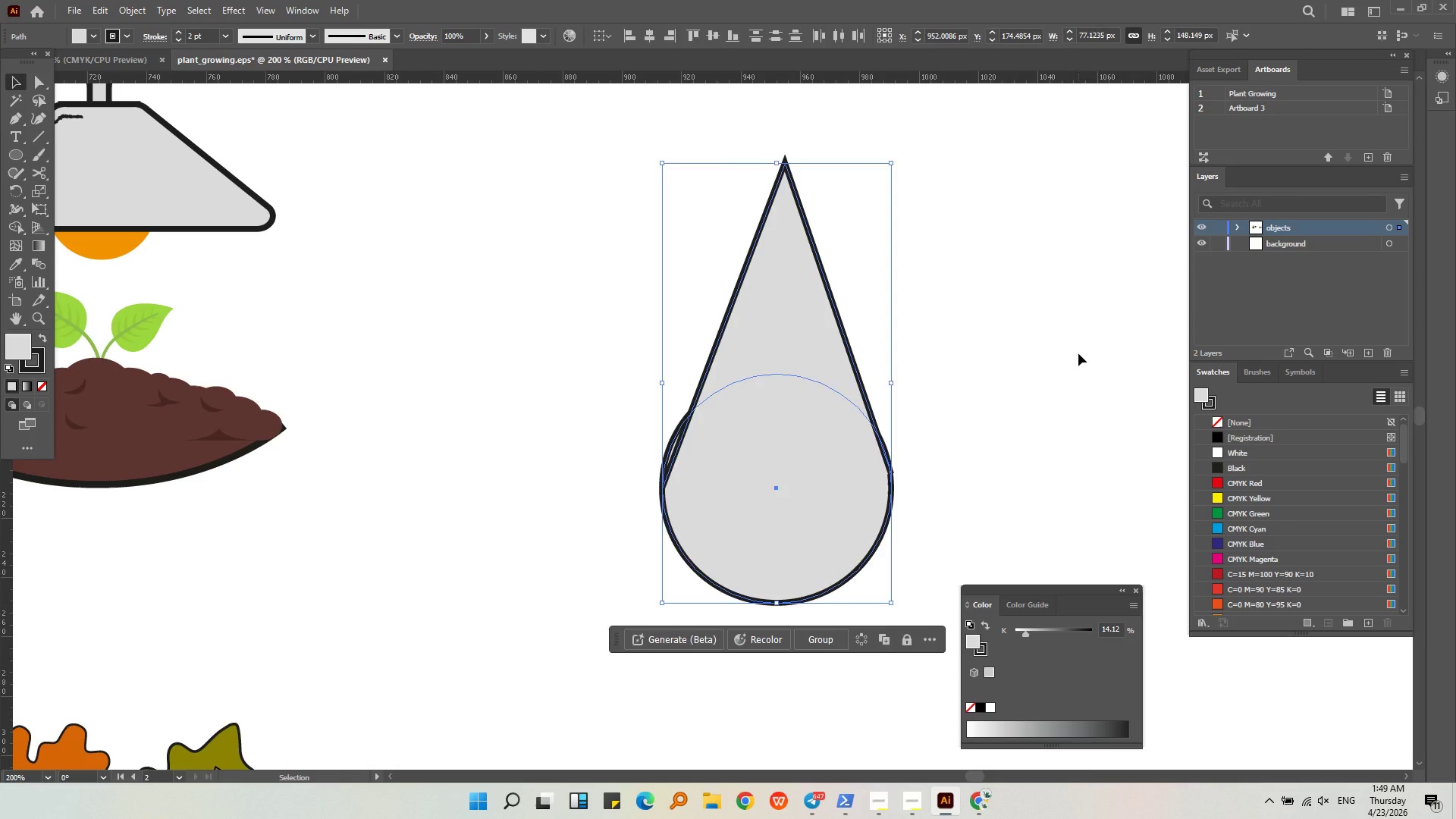 
triple_click([1078, 352])
 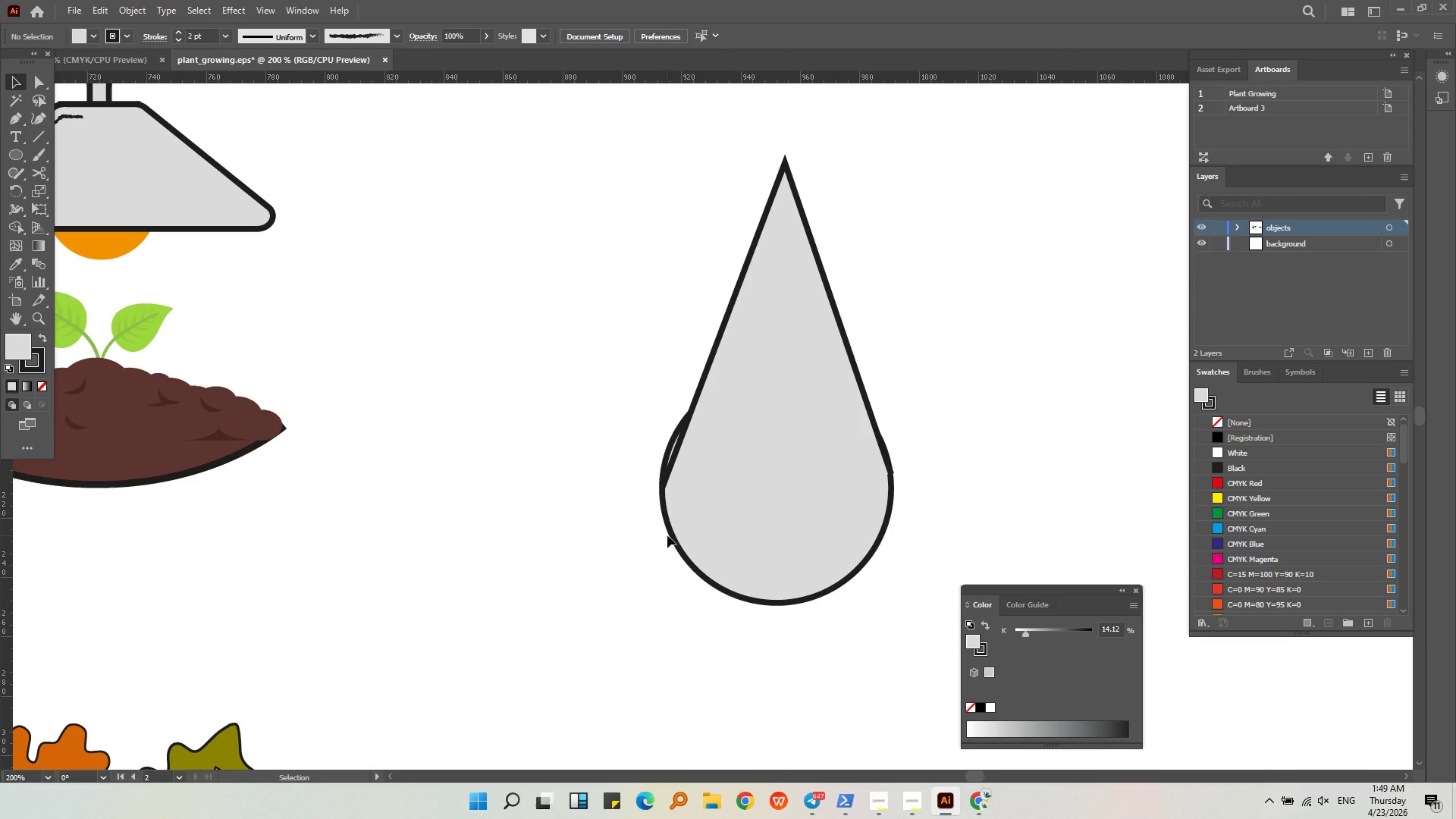 
left_click([673, 534])
 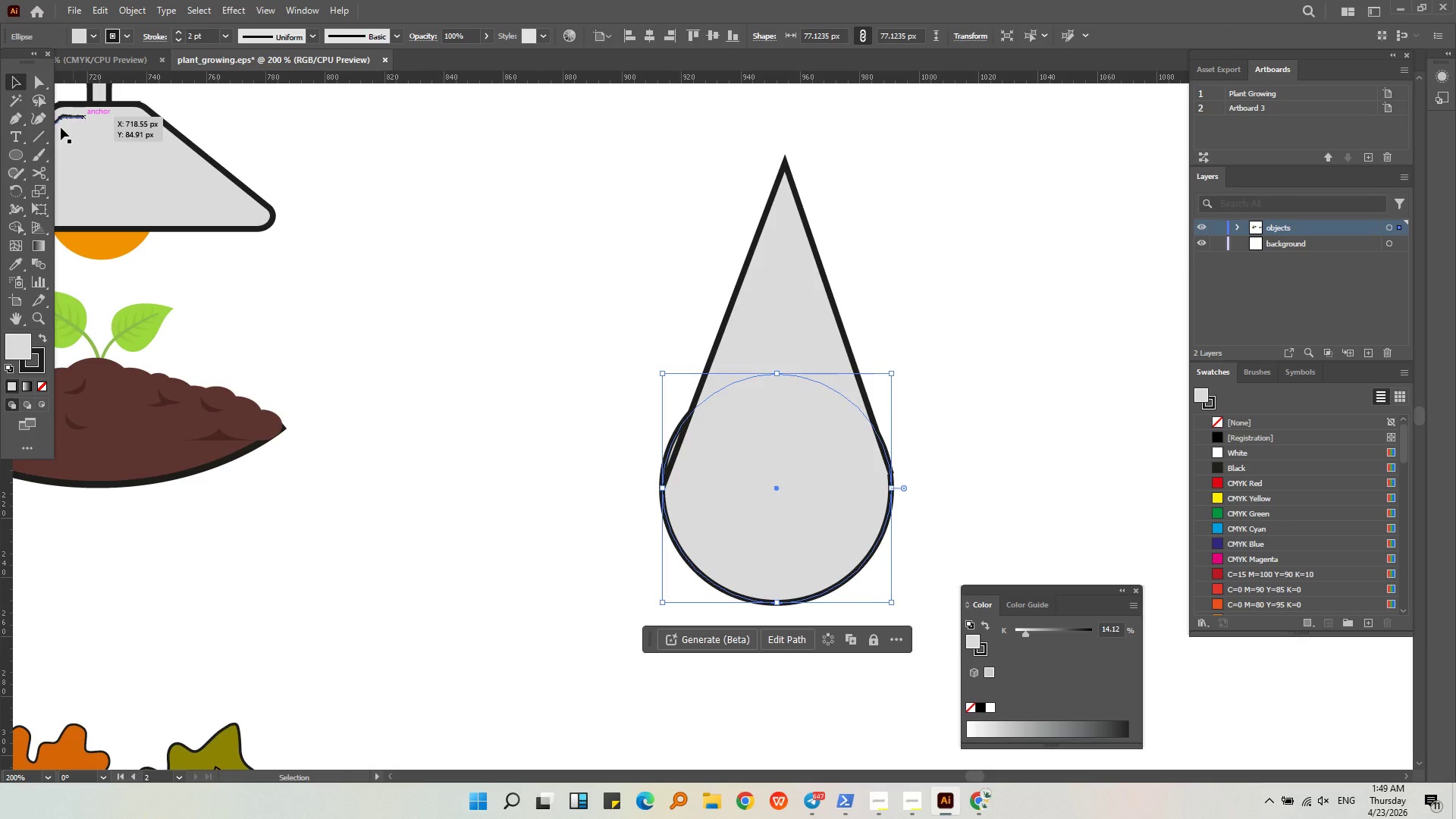 
left_click([36, 121])
 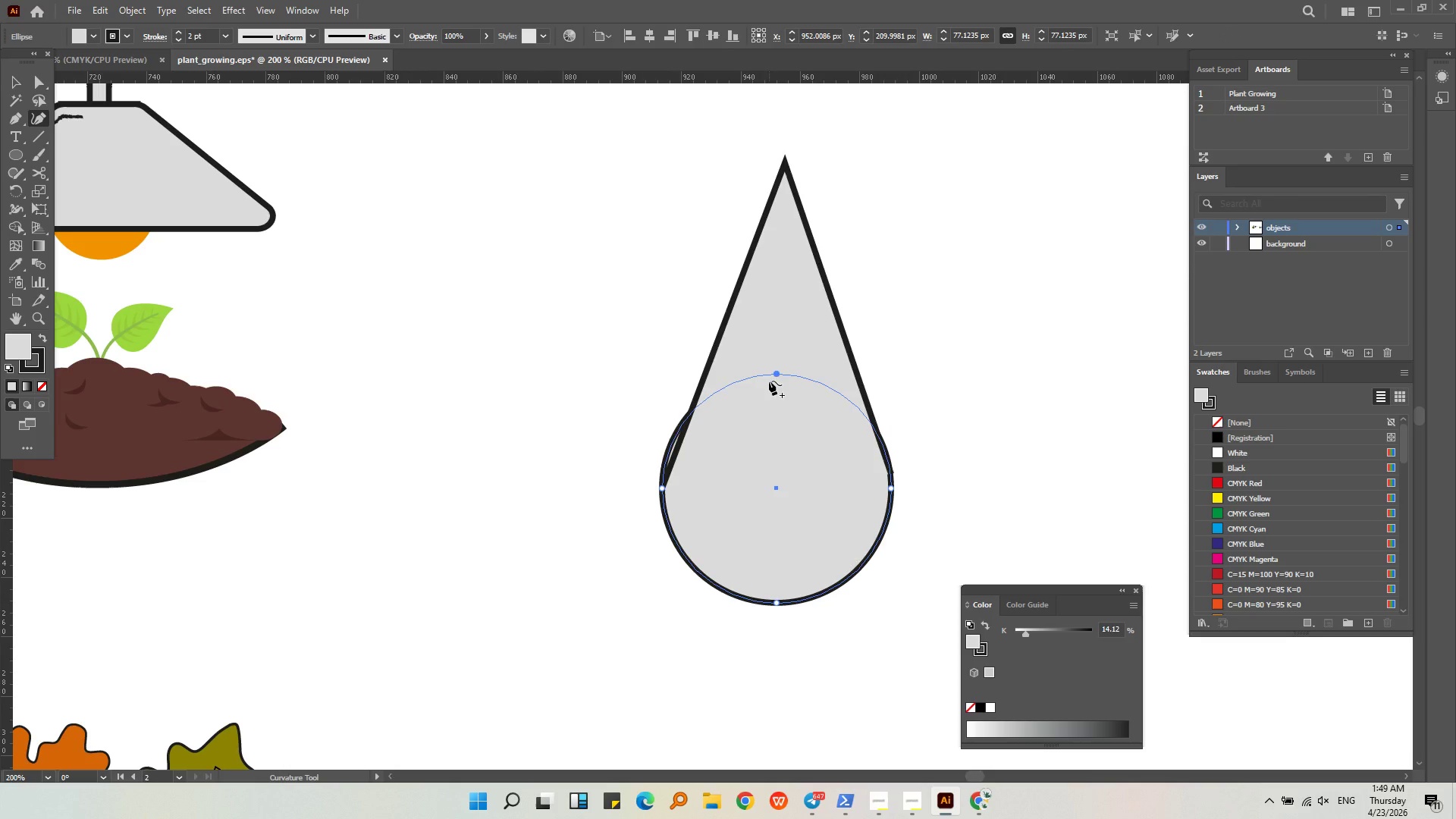 
left_click([777, 374])
 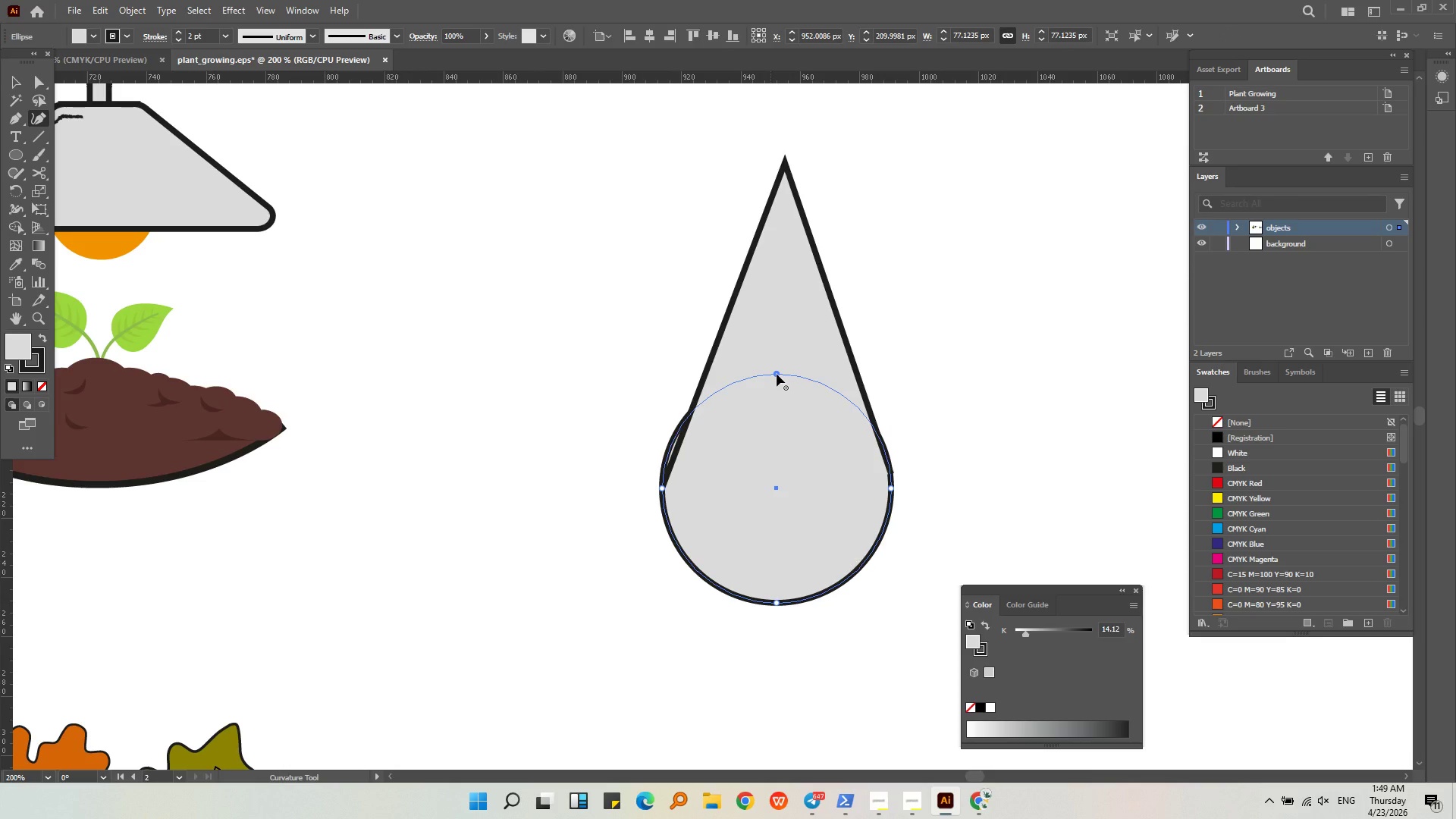 
key(Delete)
 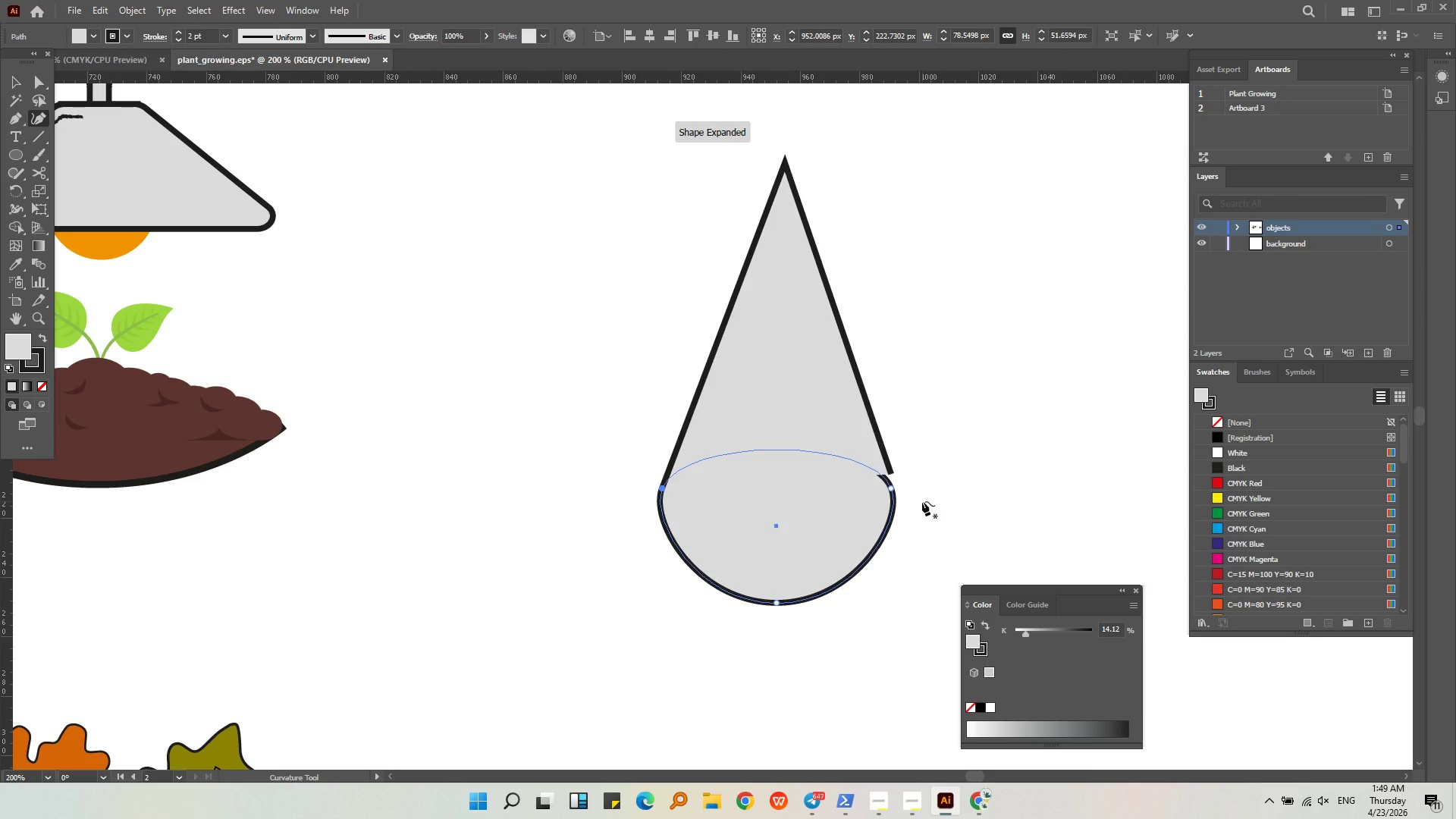 
left_click_drag(start_coordinate=[891, 489], to_coordinate=[893, 473])
 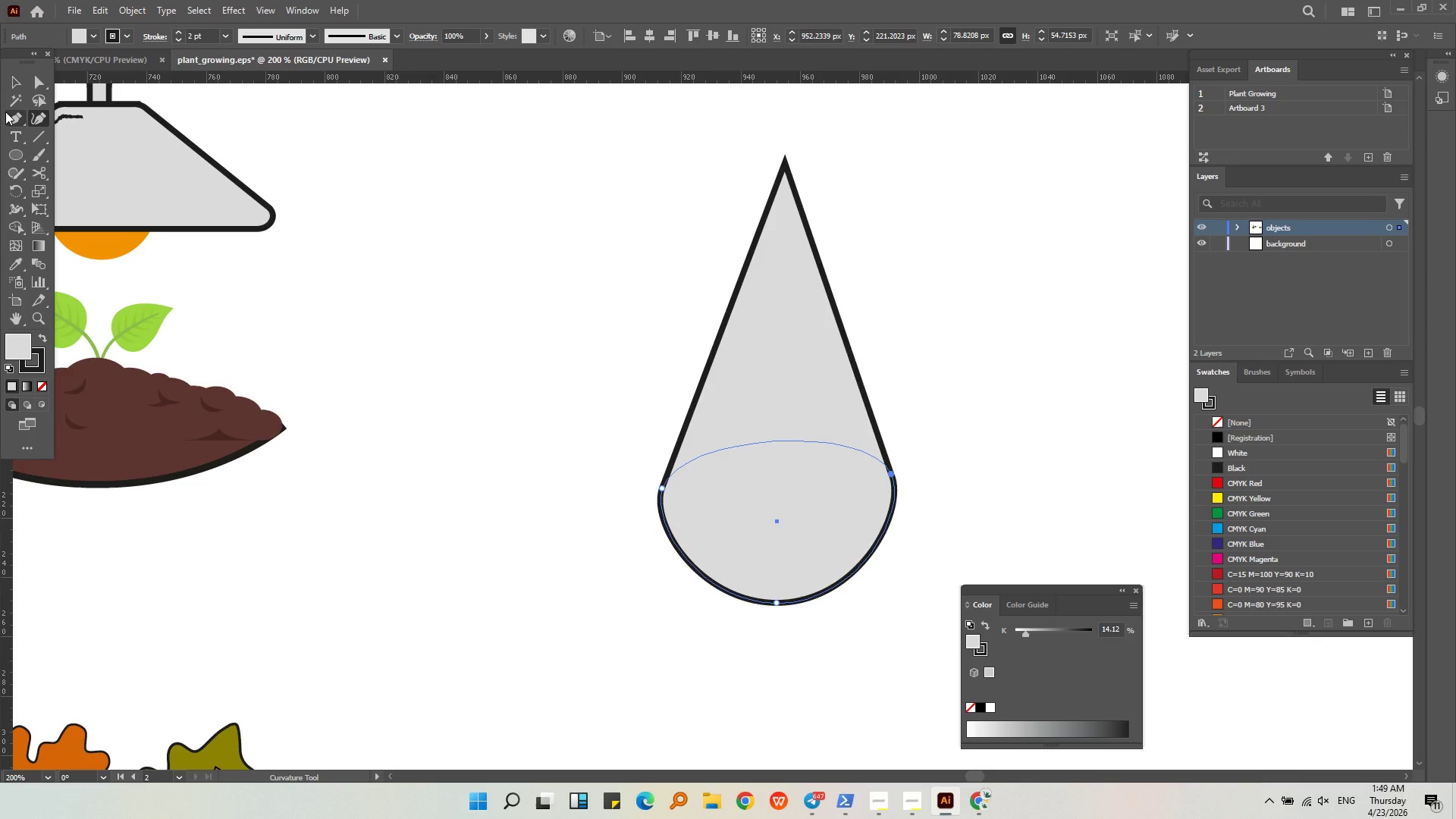 
double_click([481, 309])
 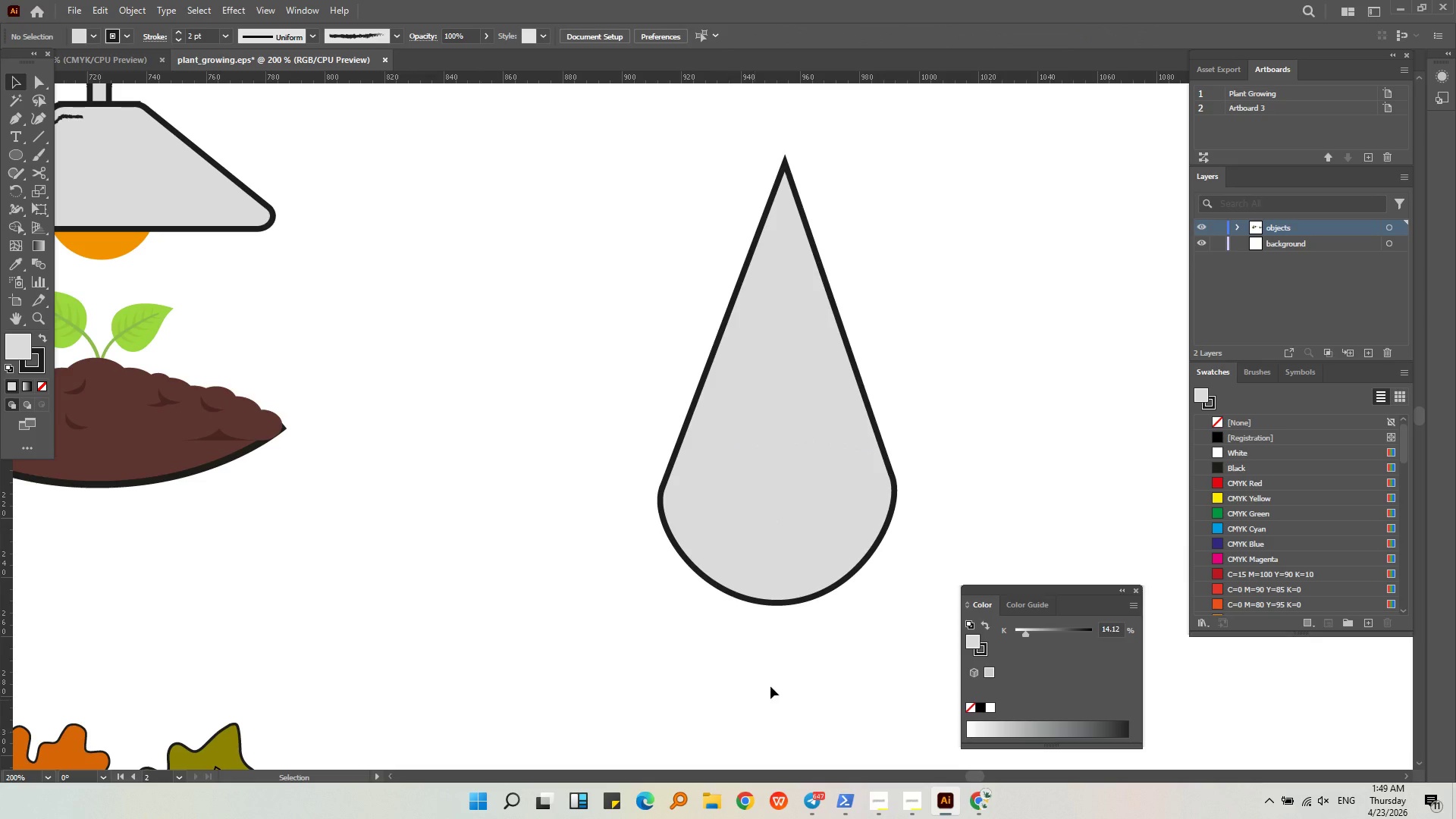 
left_click_drag(start_coordinate=[863, 643], to_coordinate=[572, 394])
 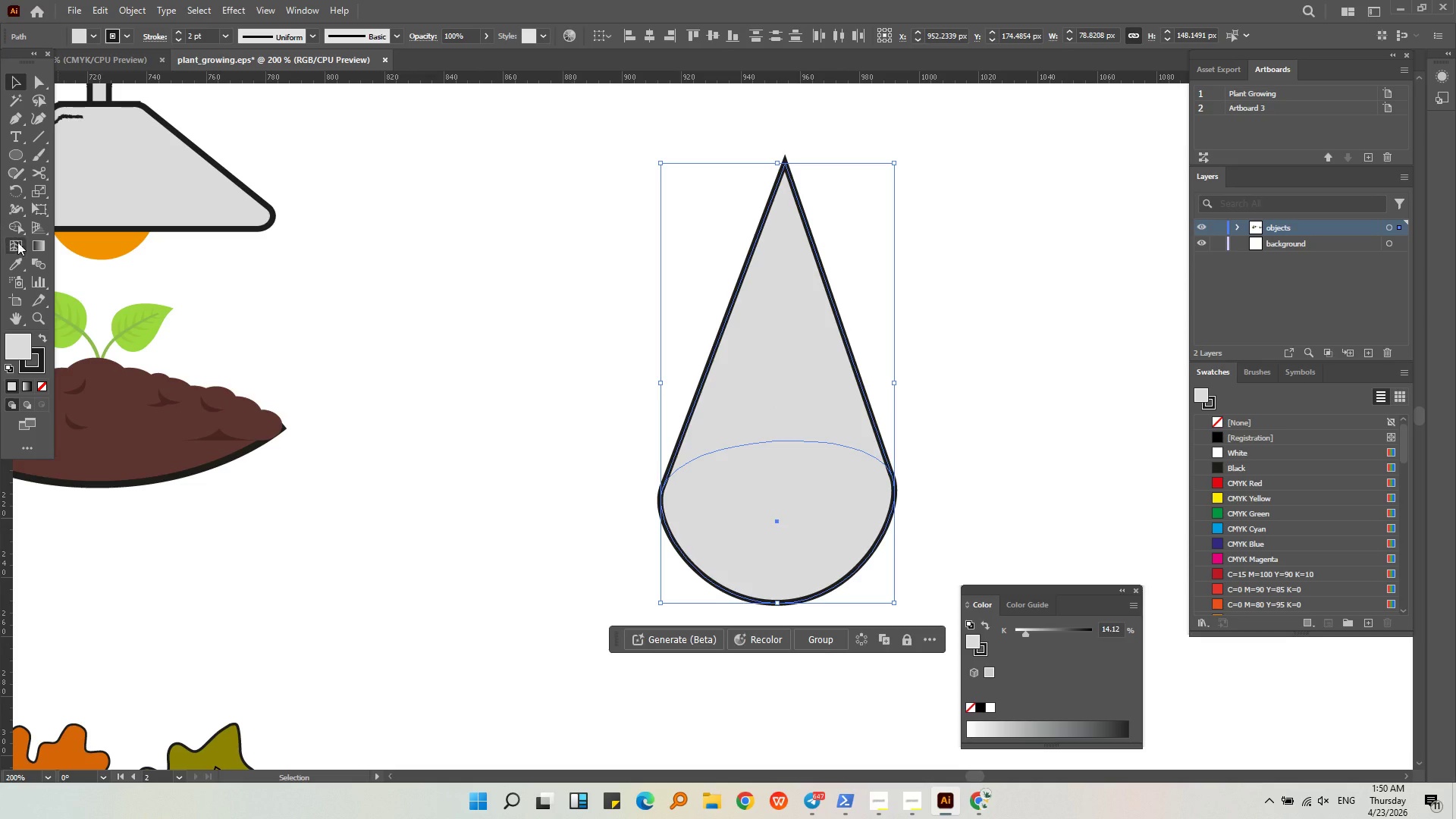 
left_click([14, 229])
 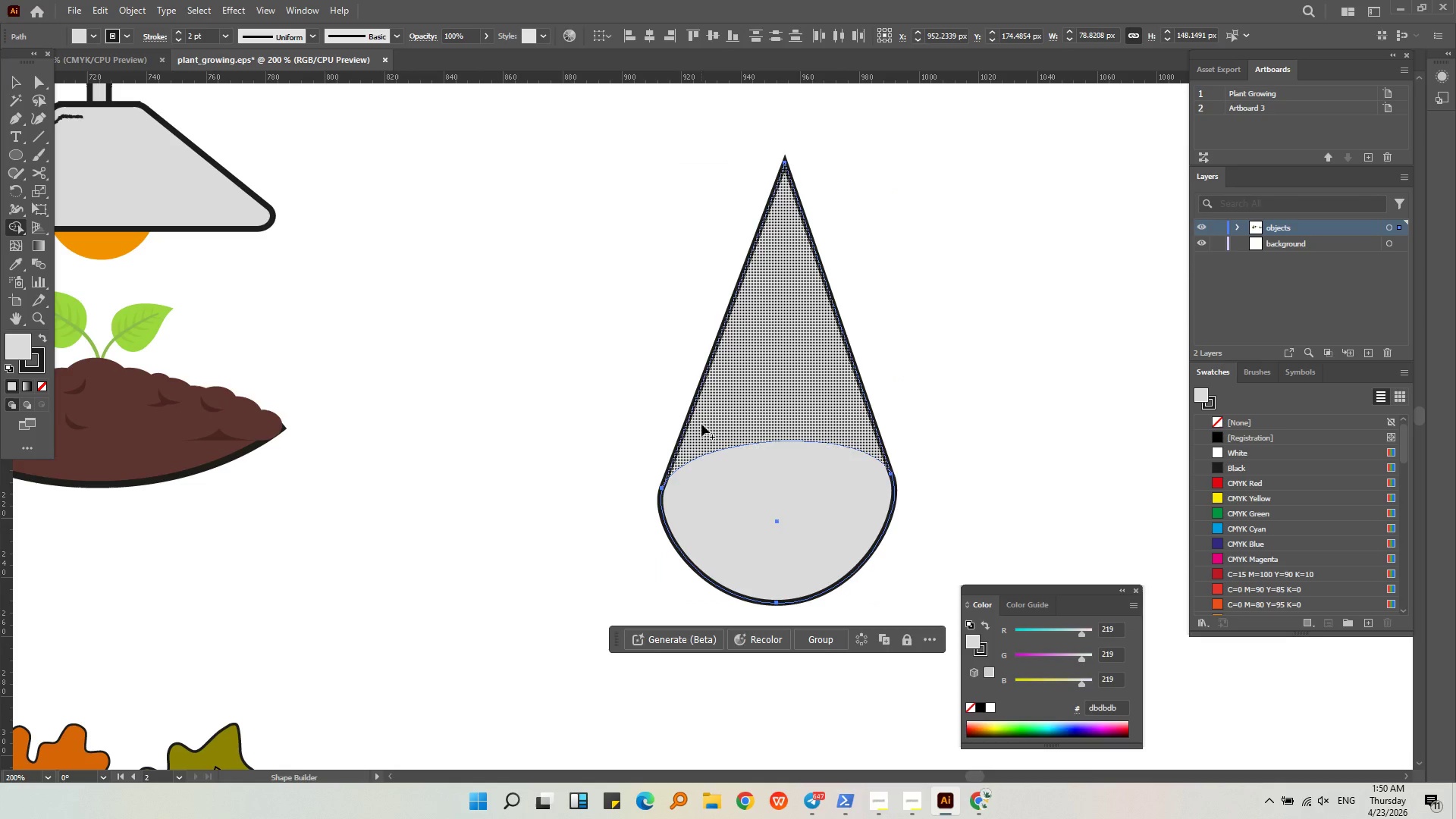 
left_click_drag(start_coordinate=[701, 424], to_coordinate=[751, 526])
 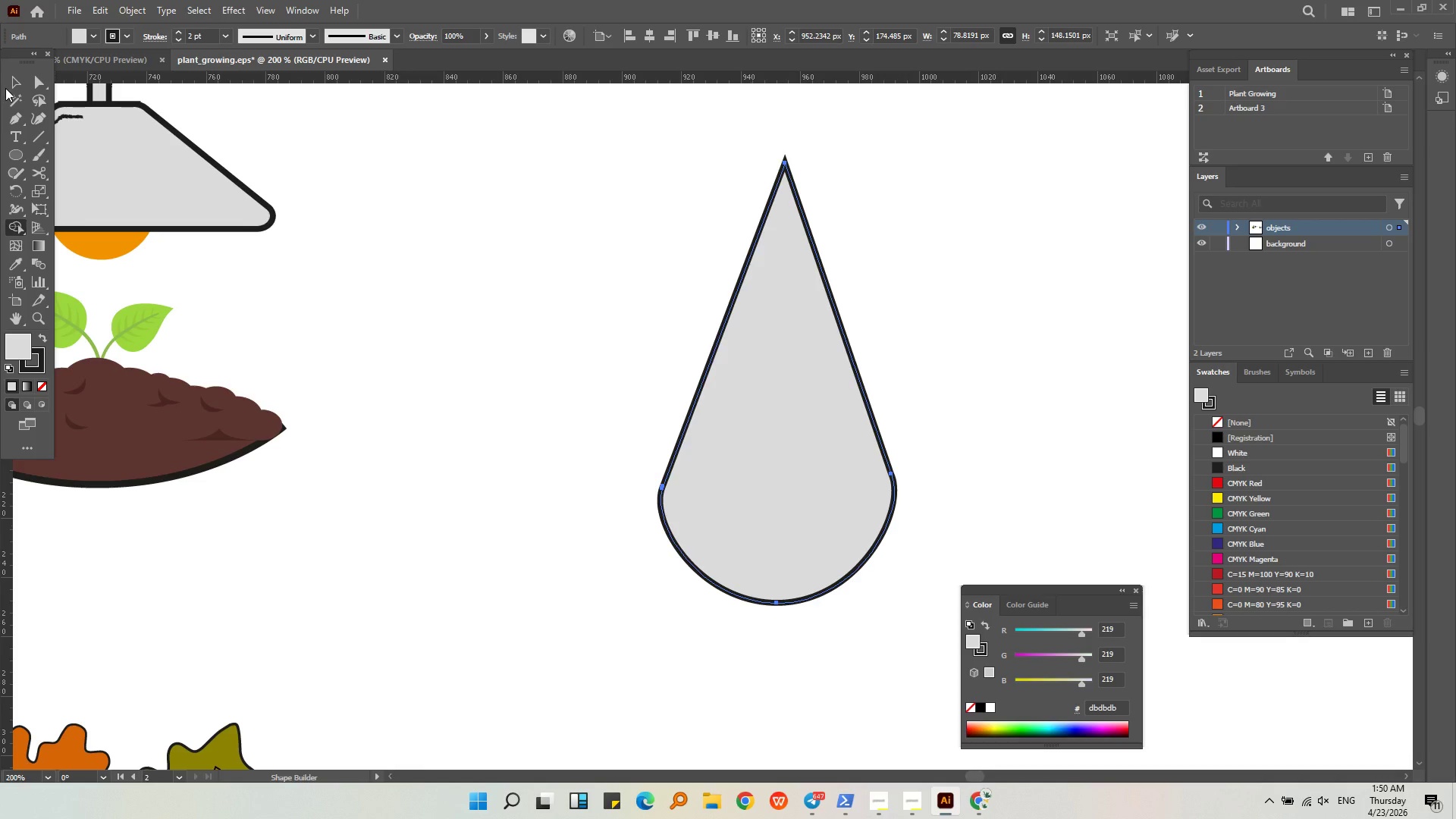 
left_click([13, 83])
 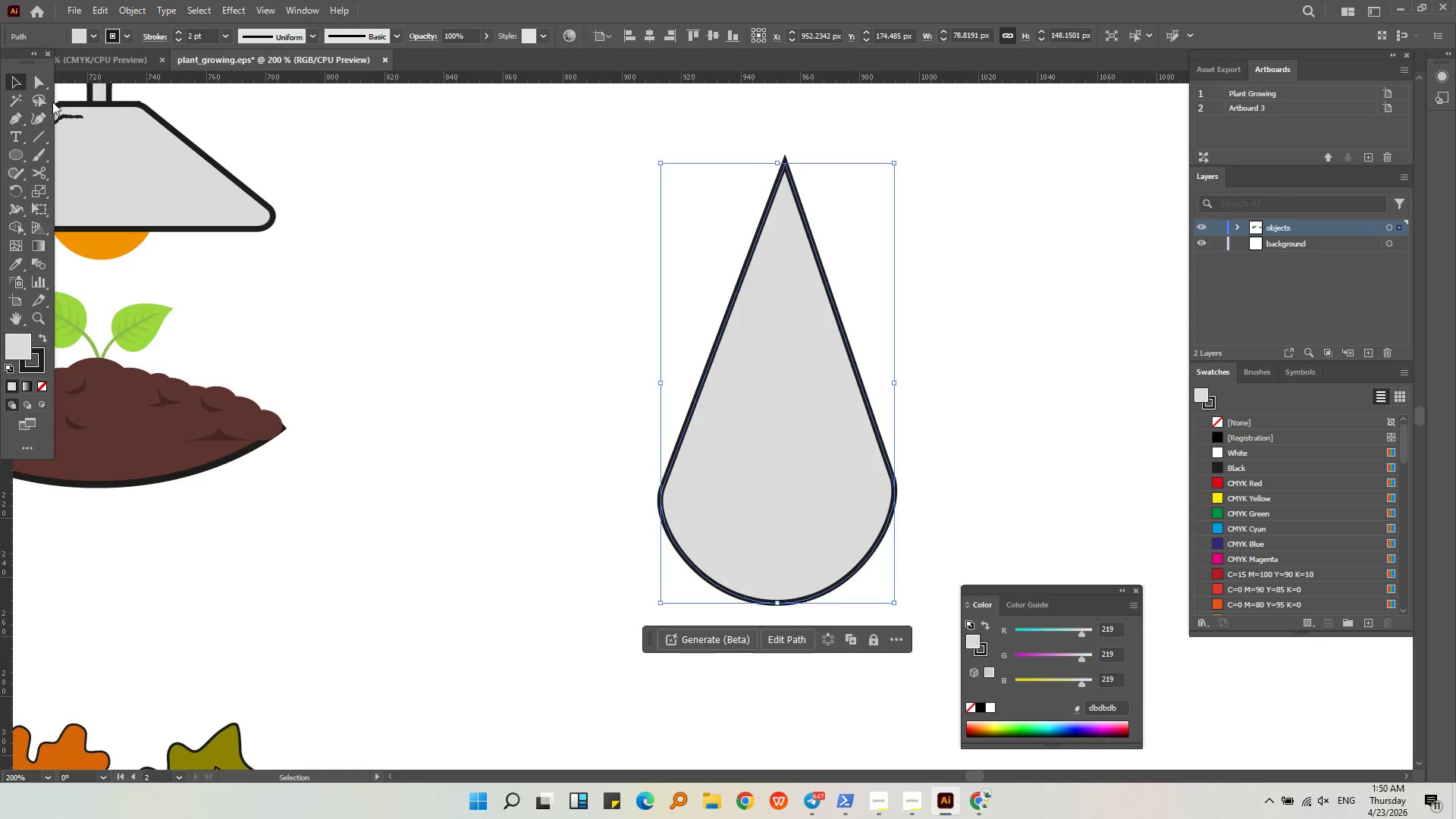 
left_click([40, 86])
 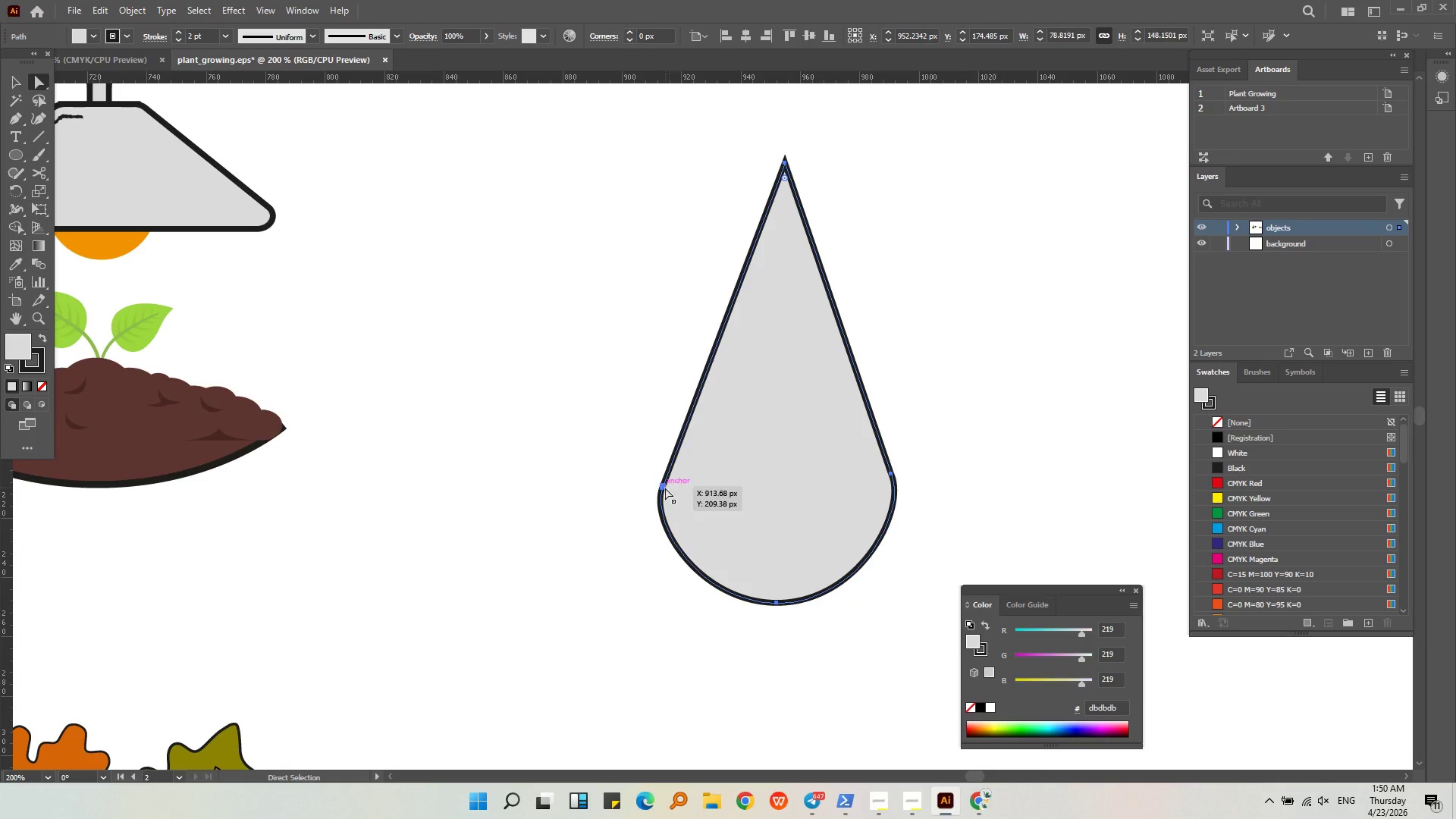 
left_click_drag(start_coordinate=[663, 489], to_coordinate=[535, 468])
 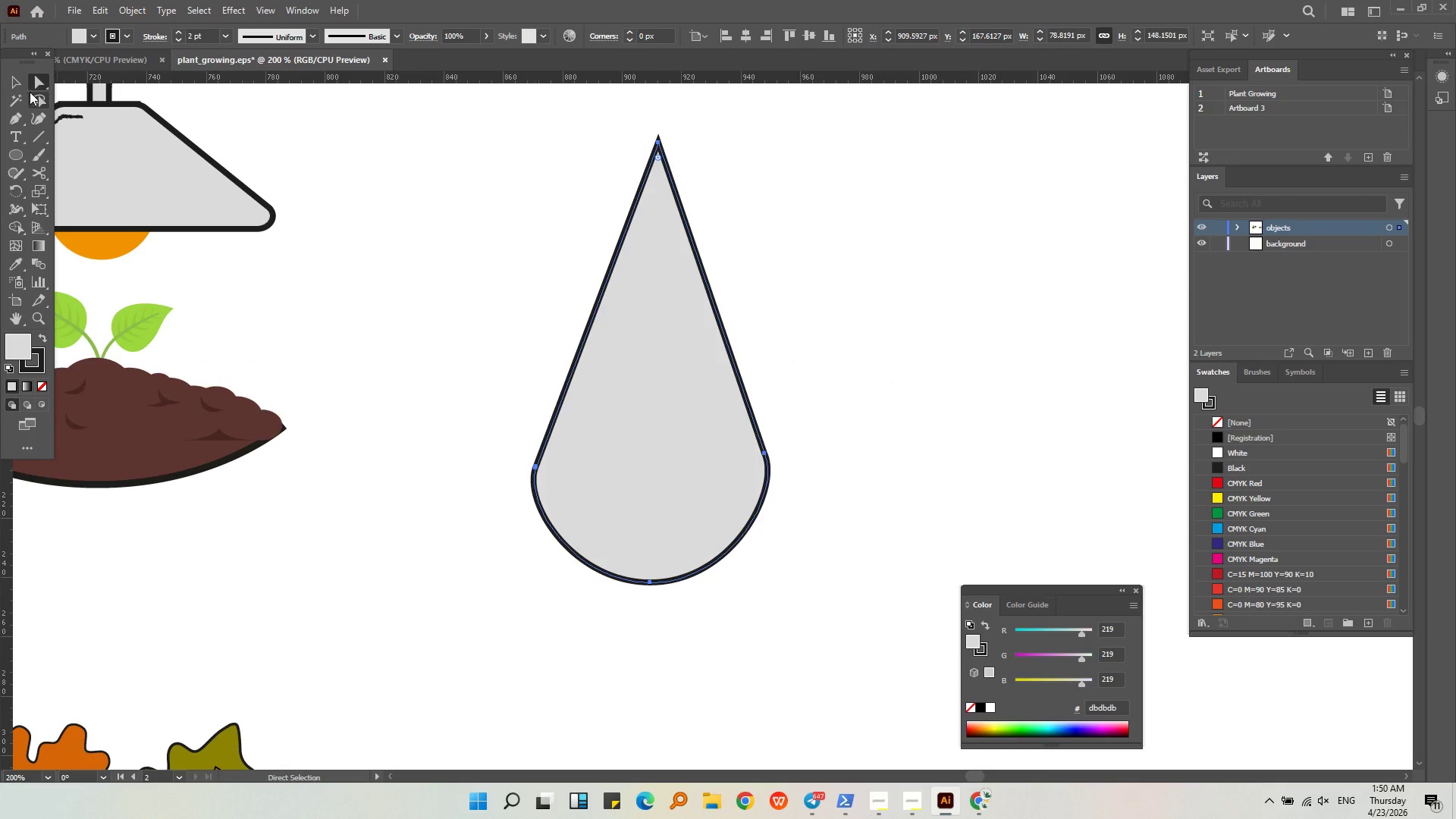 
left_click([36, 117])
 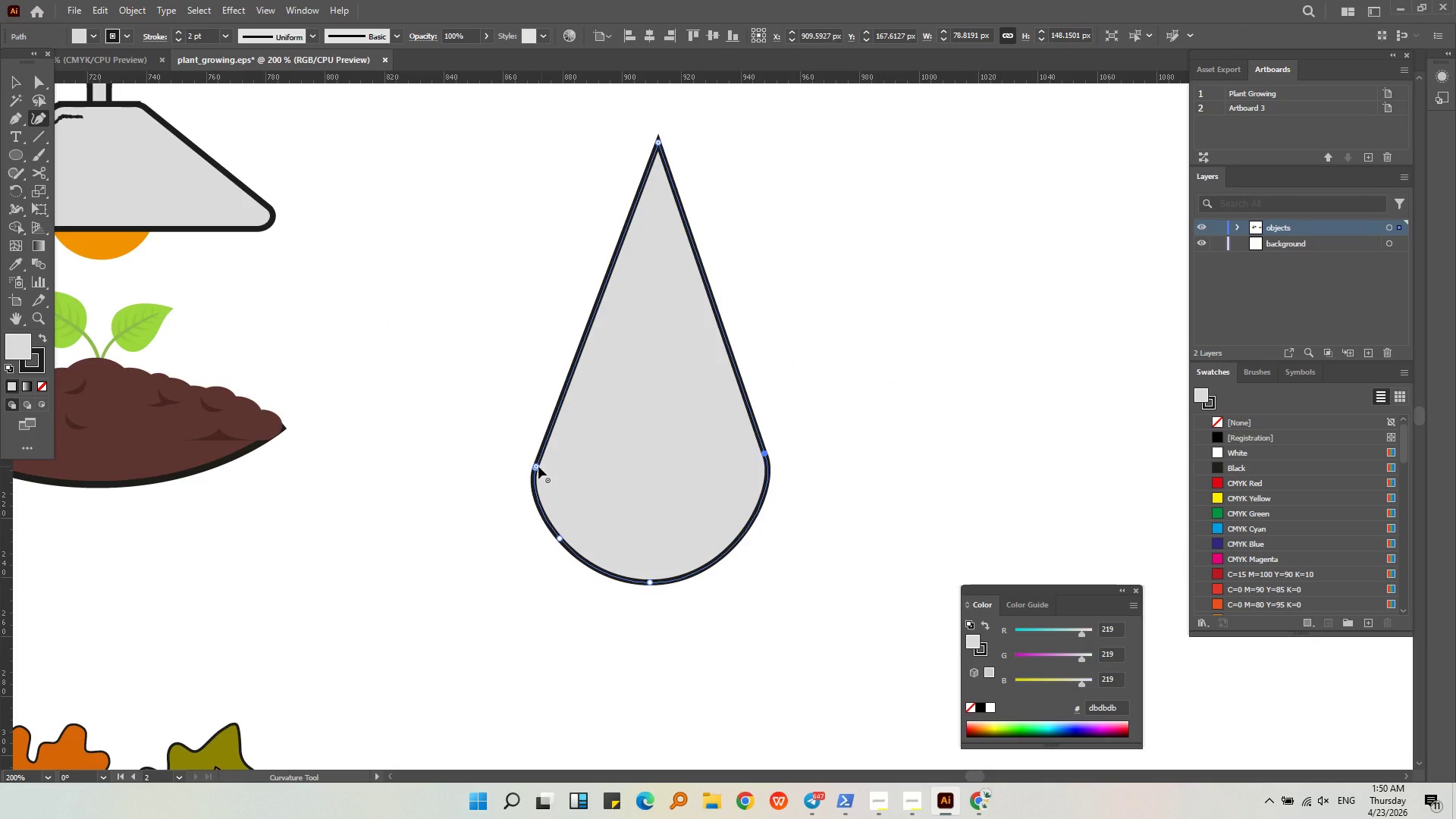 
left_click_drag(start_coordinate=[535, 466], to_coordinate=[659, 141])
 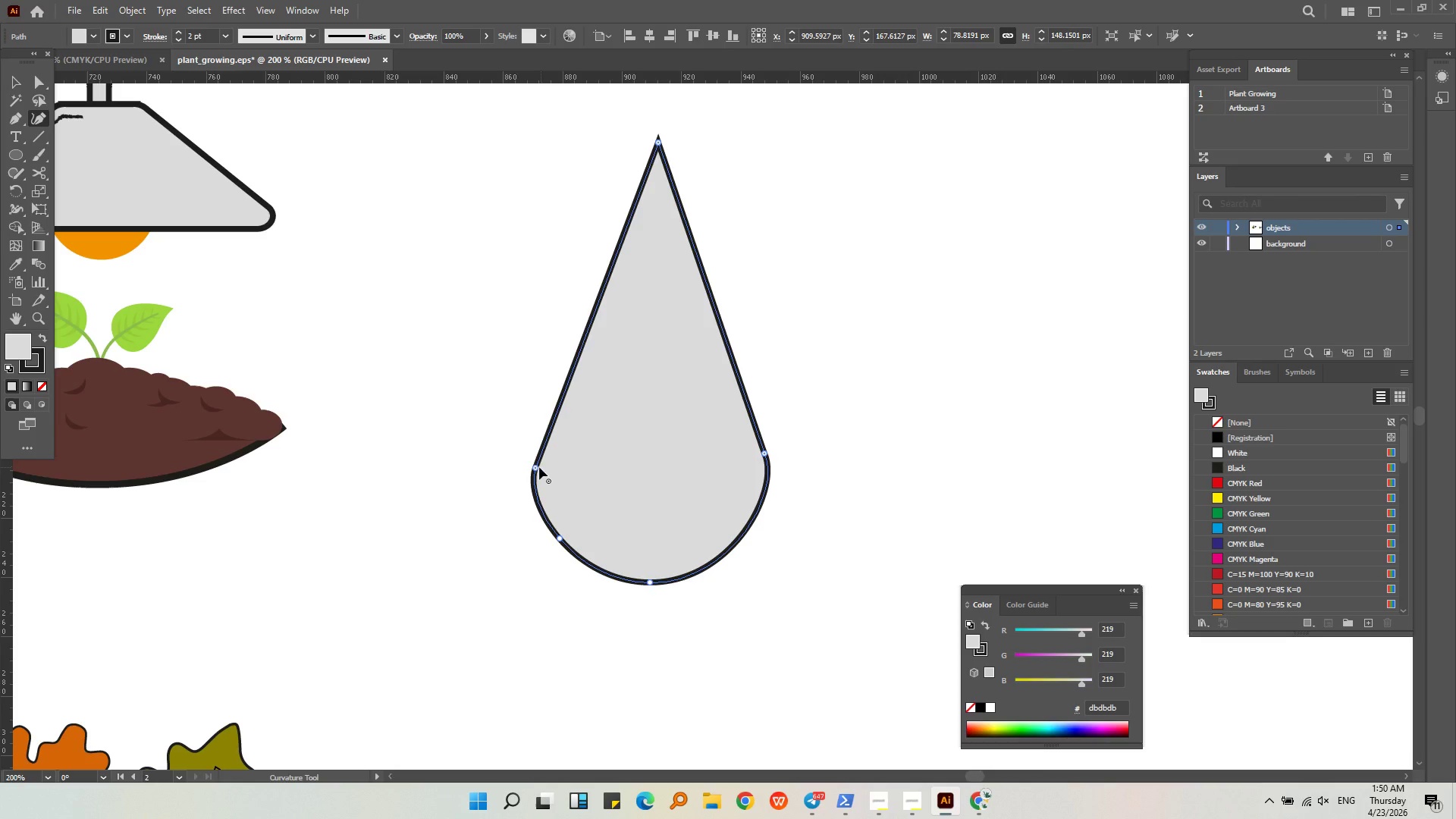 
left_click_drag(start_coordinate=[536, 467], to_coordinate=[660, 141])
 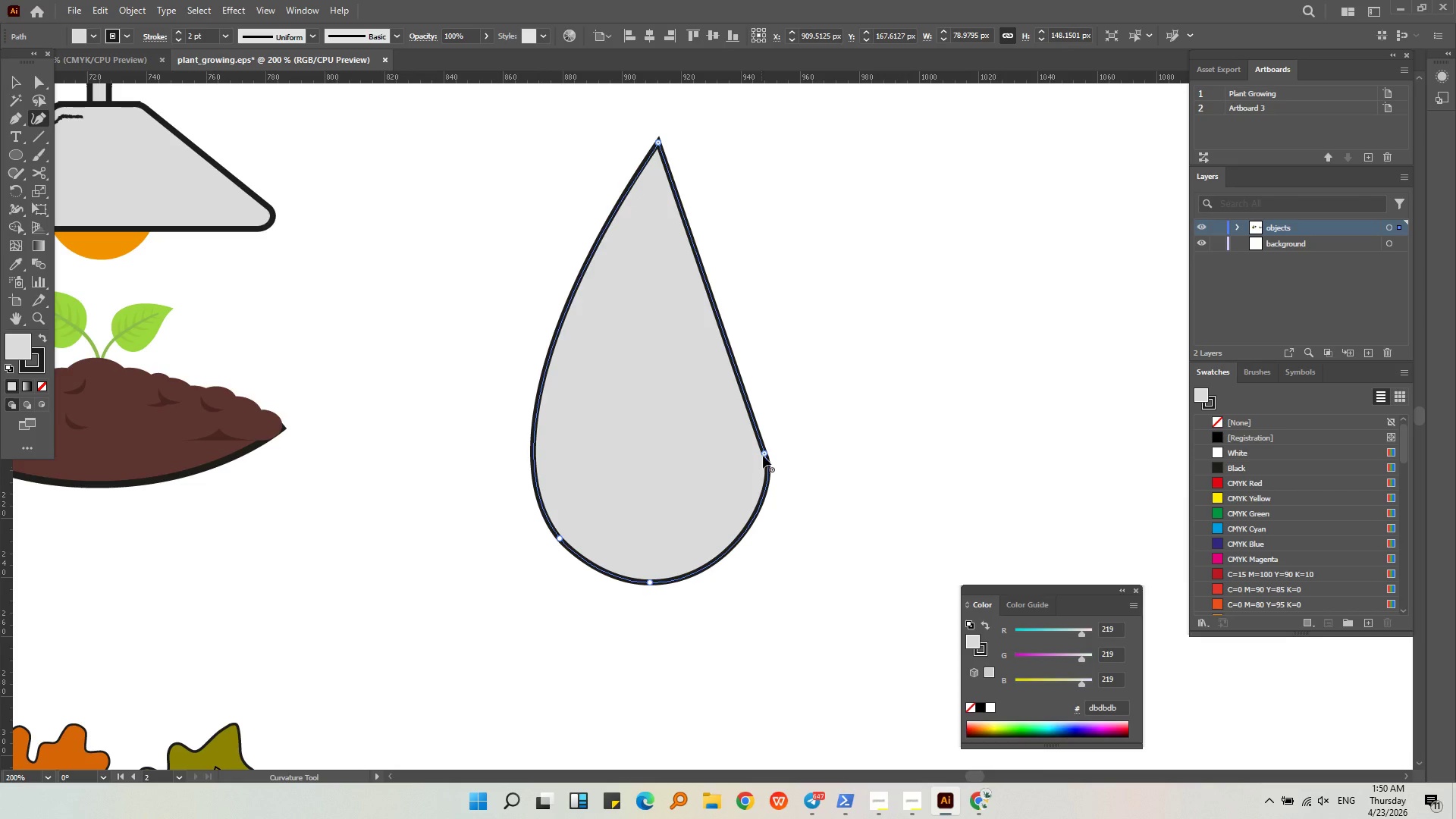 
left_click_drag(start_coordinate=[764, 454], to_coordinate=[658, 142])
 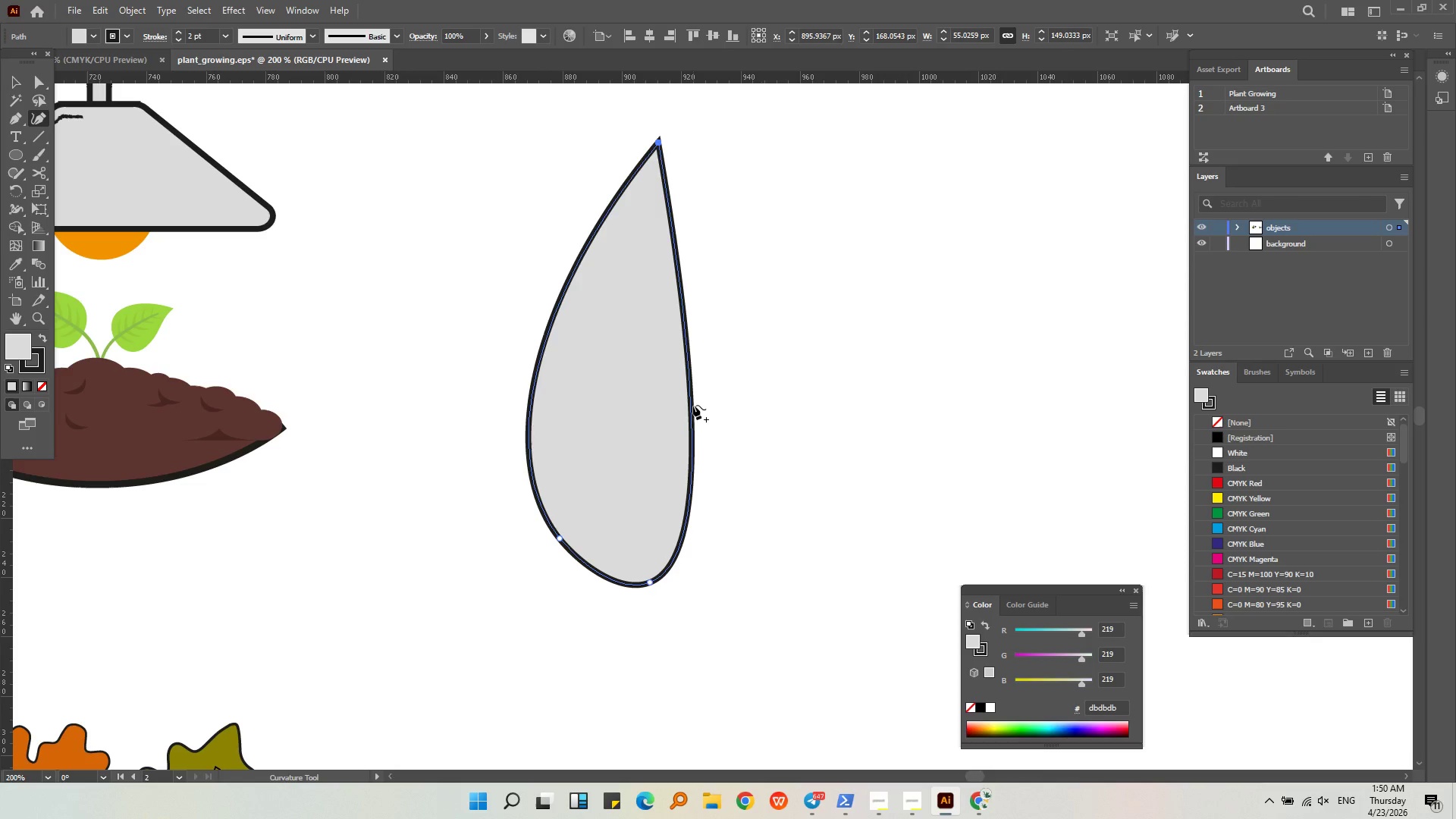 
left_click_drag(start_coordinate=[693, 405], to_coordinate=[778, 434])
 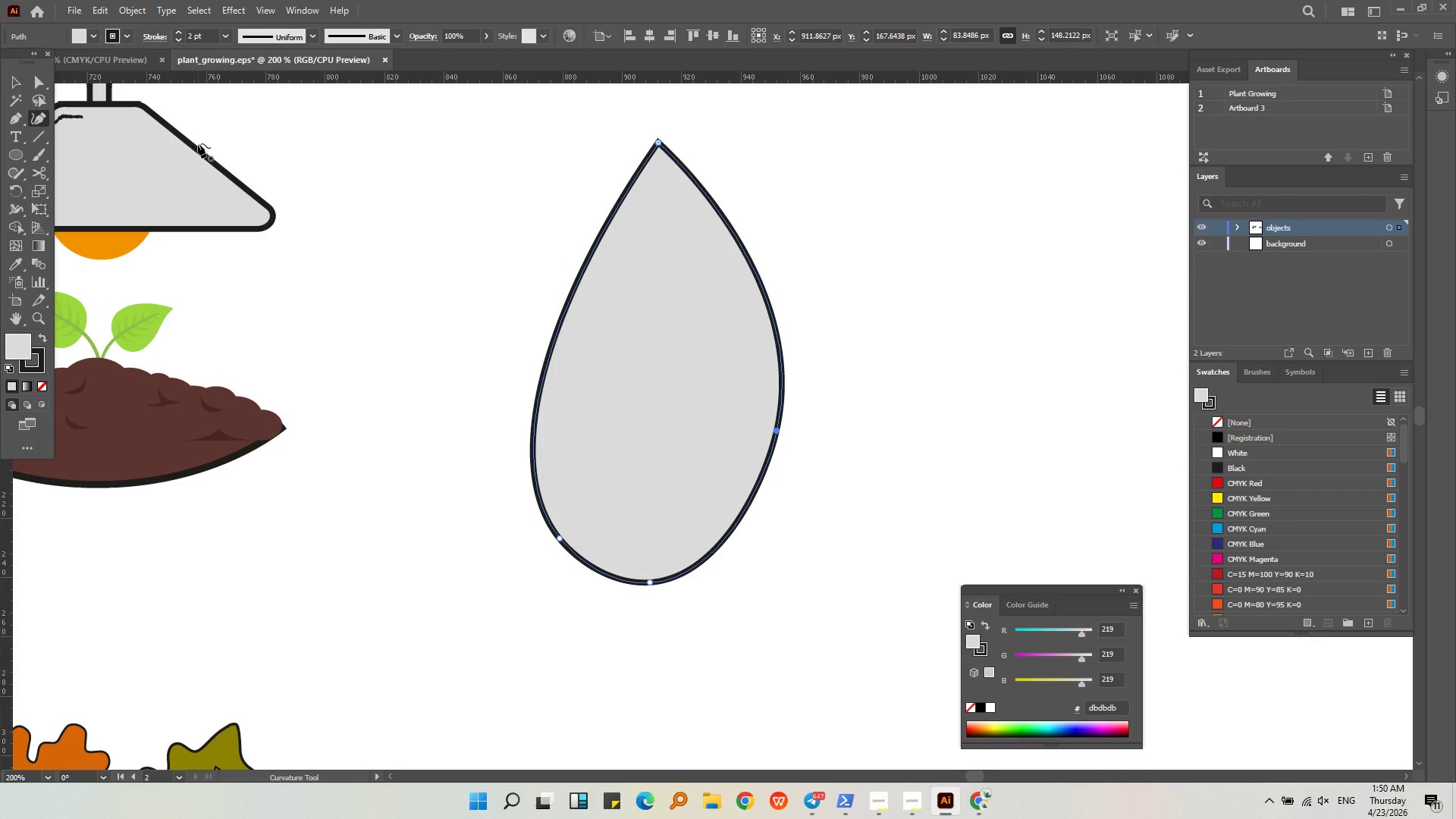 
key(Backspace)
 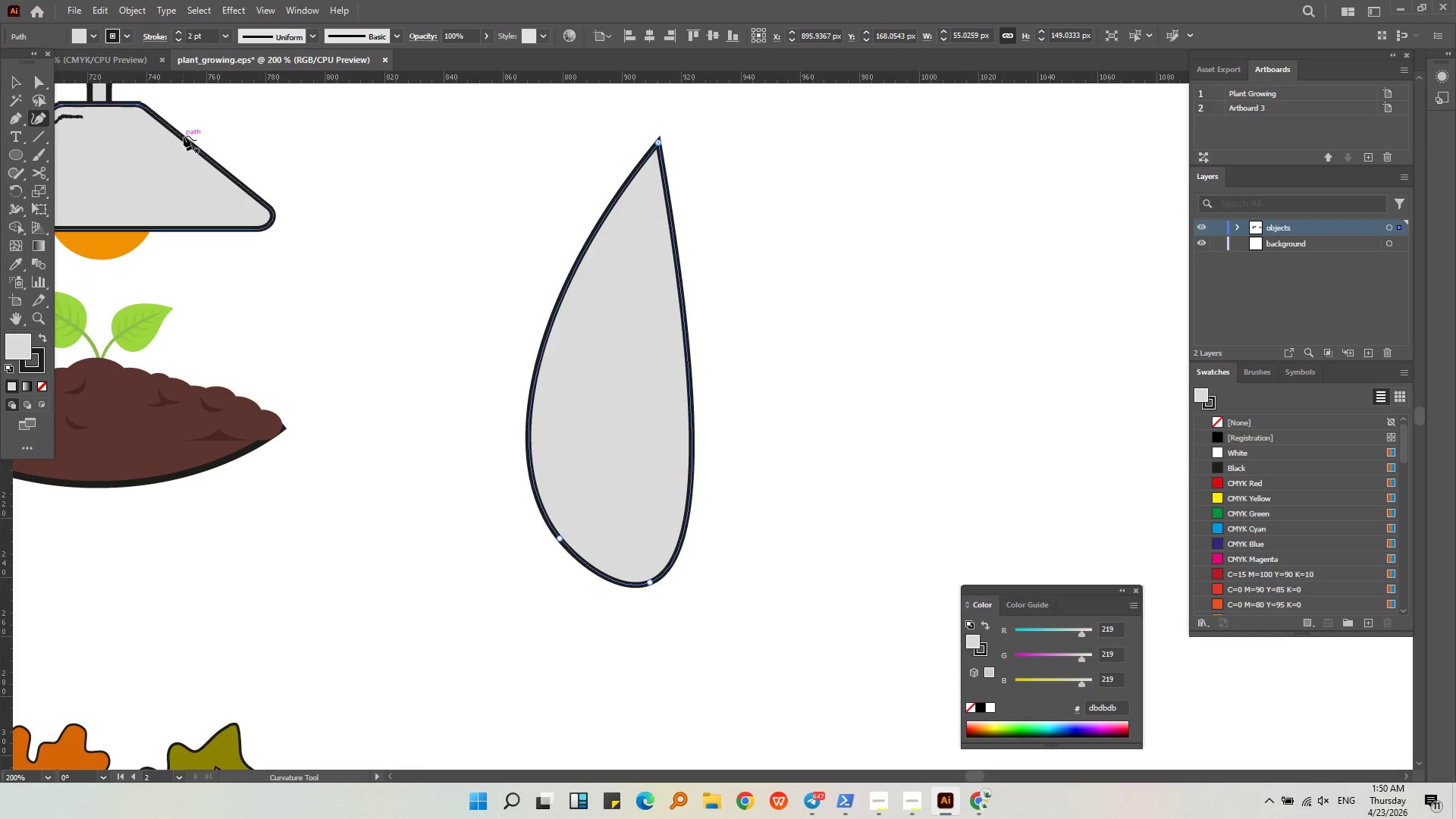 
key(Delete)
 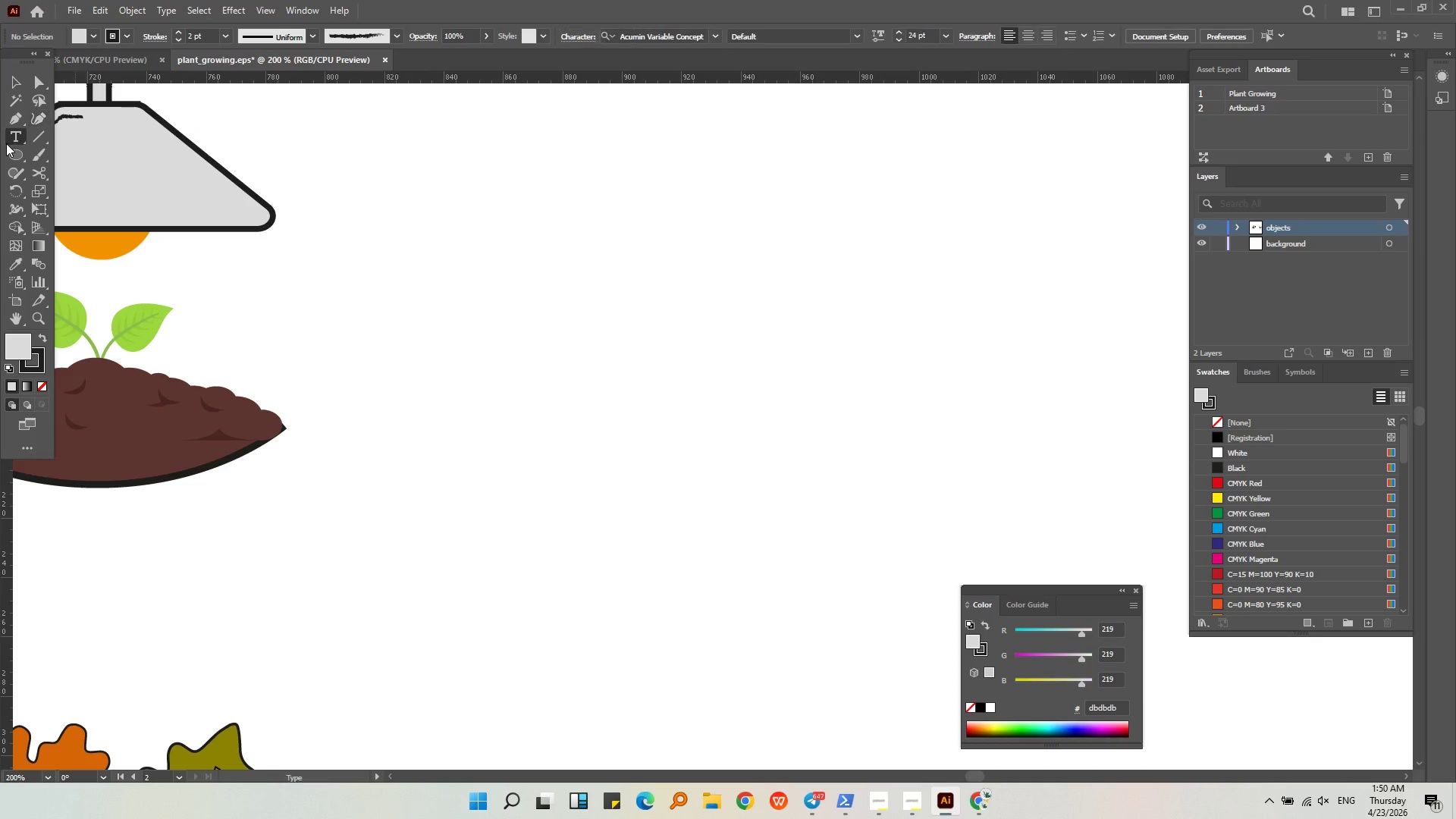 
double_click([11, 152])
 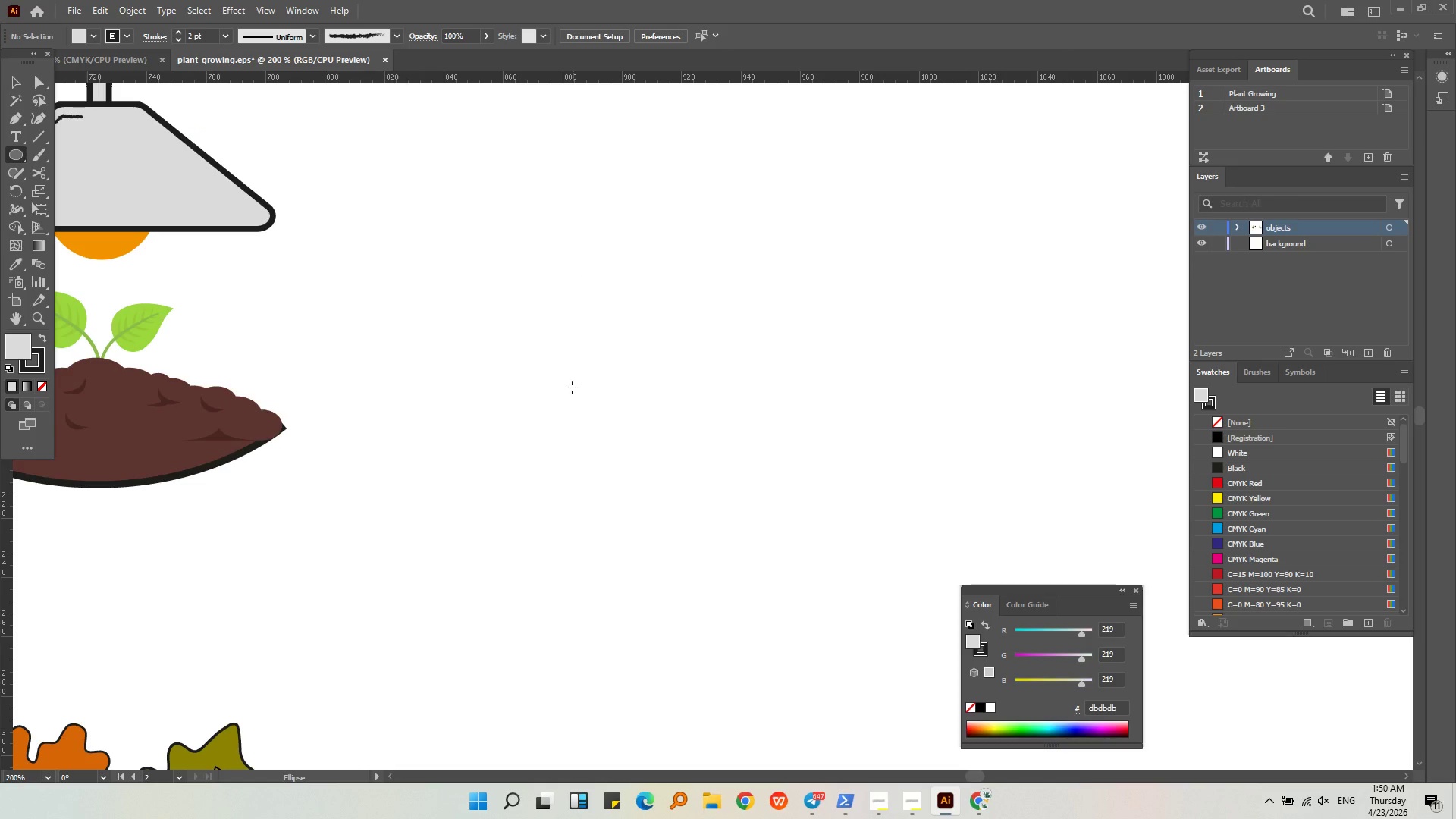 
left_click_drag(start_coordinate=[572, 388], to_coordinate=[750, 616])
 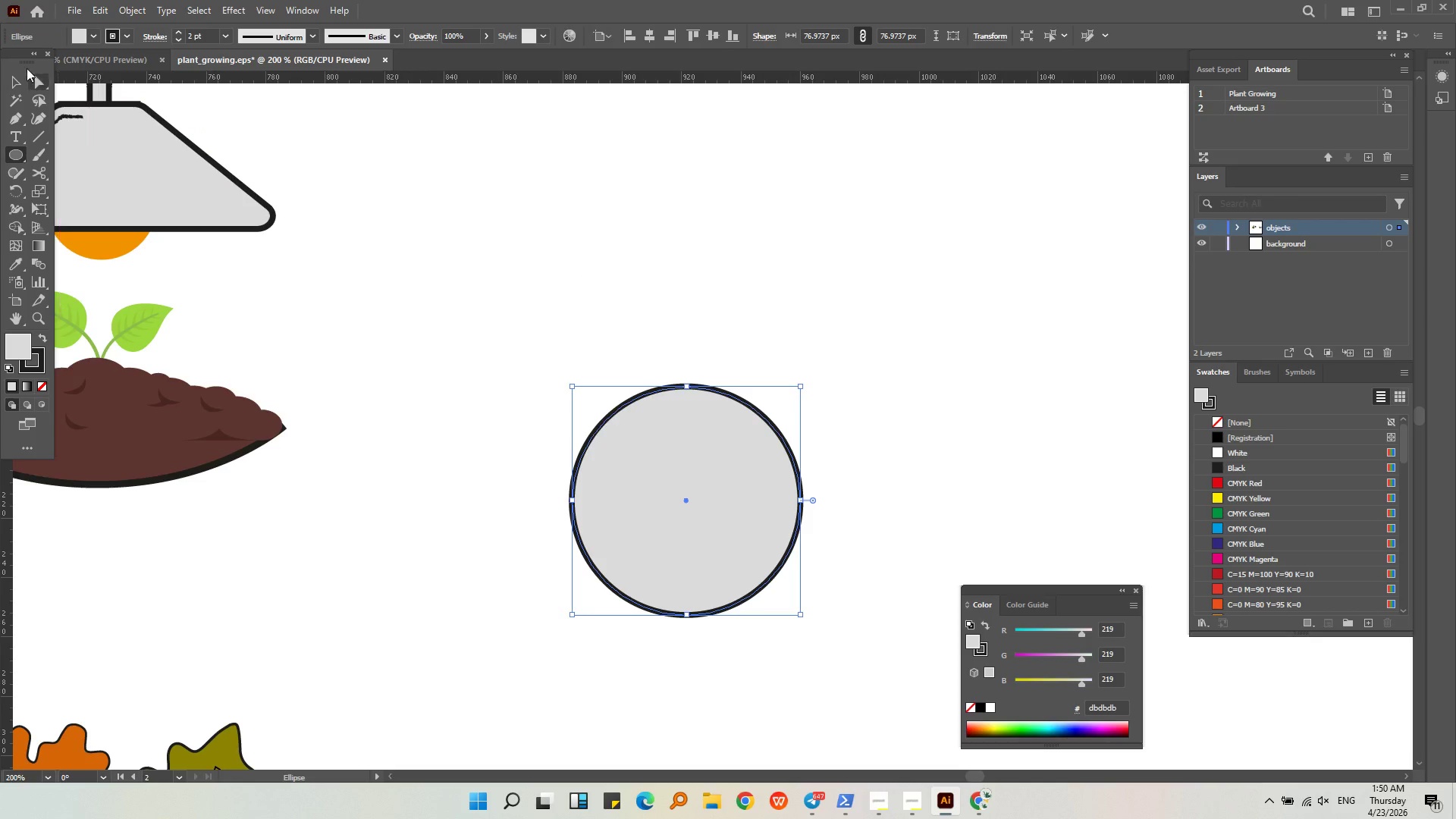 
hold_key(key=ShiftLeft, duration=0.59)
 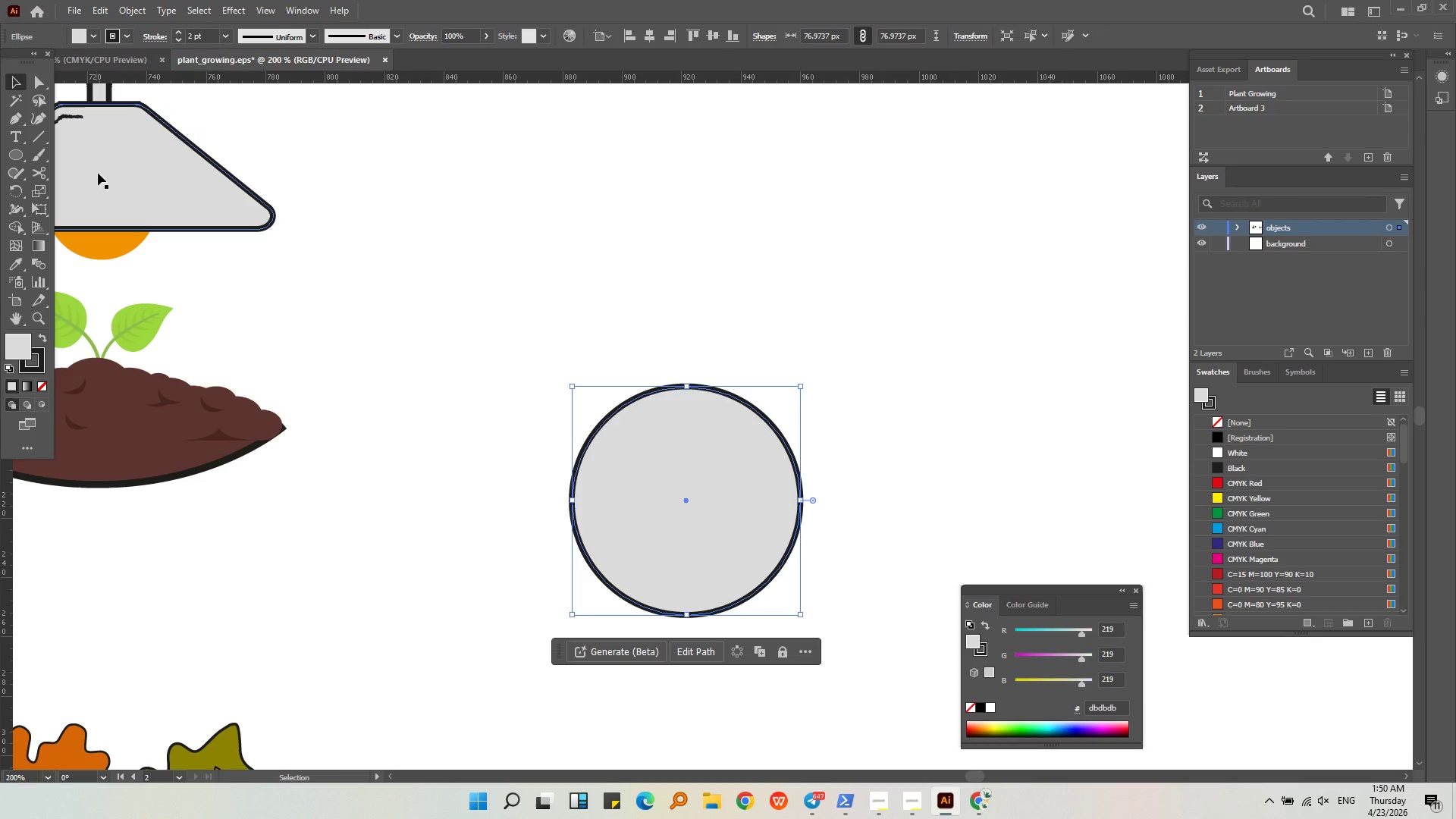 
left_click([439, 152])
 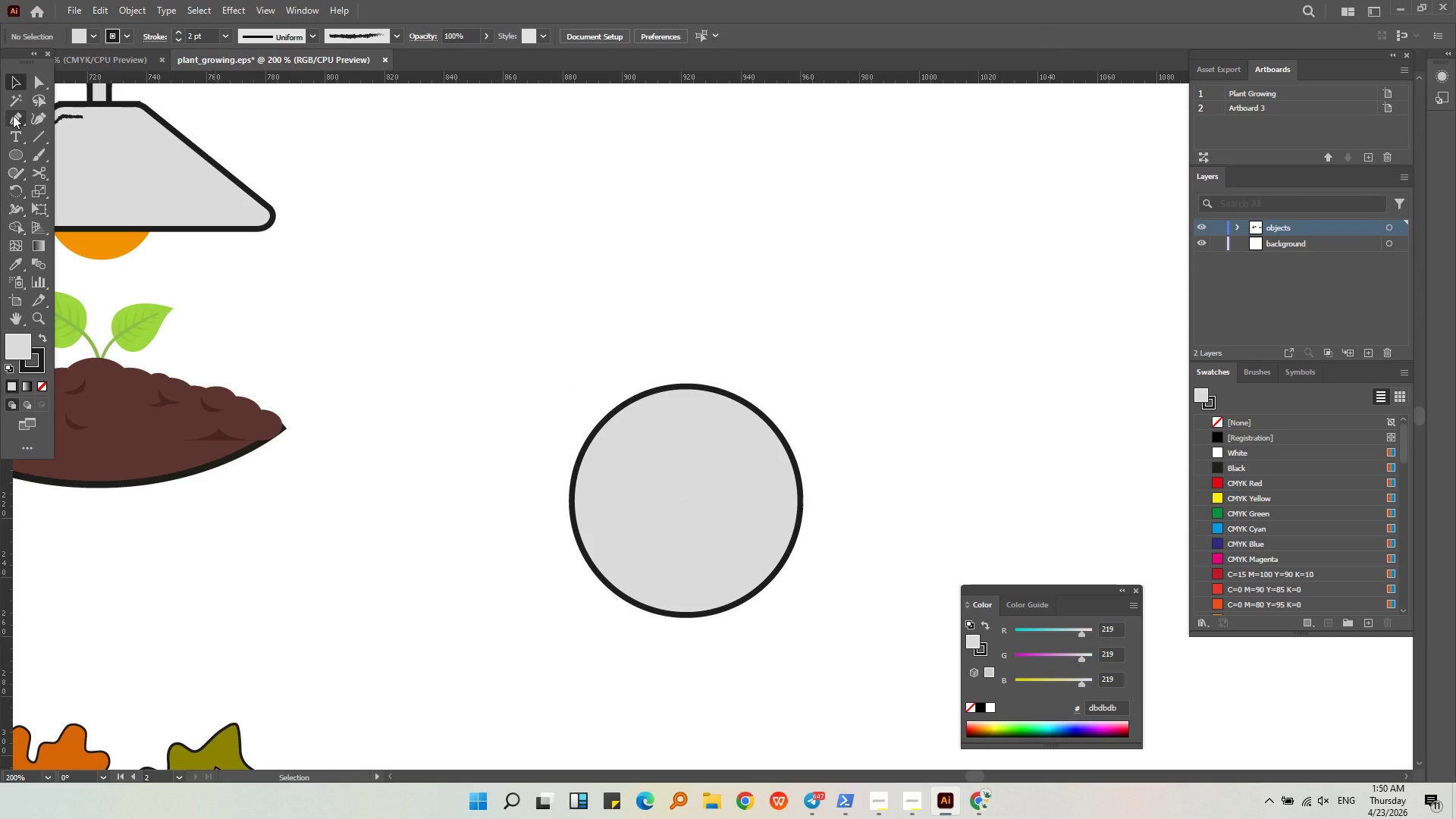 
left_click([13, 115])
 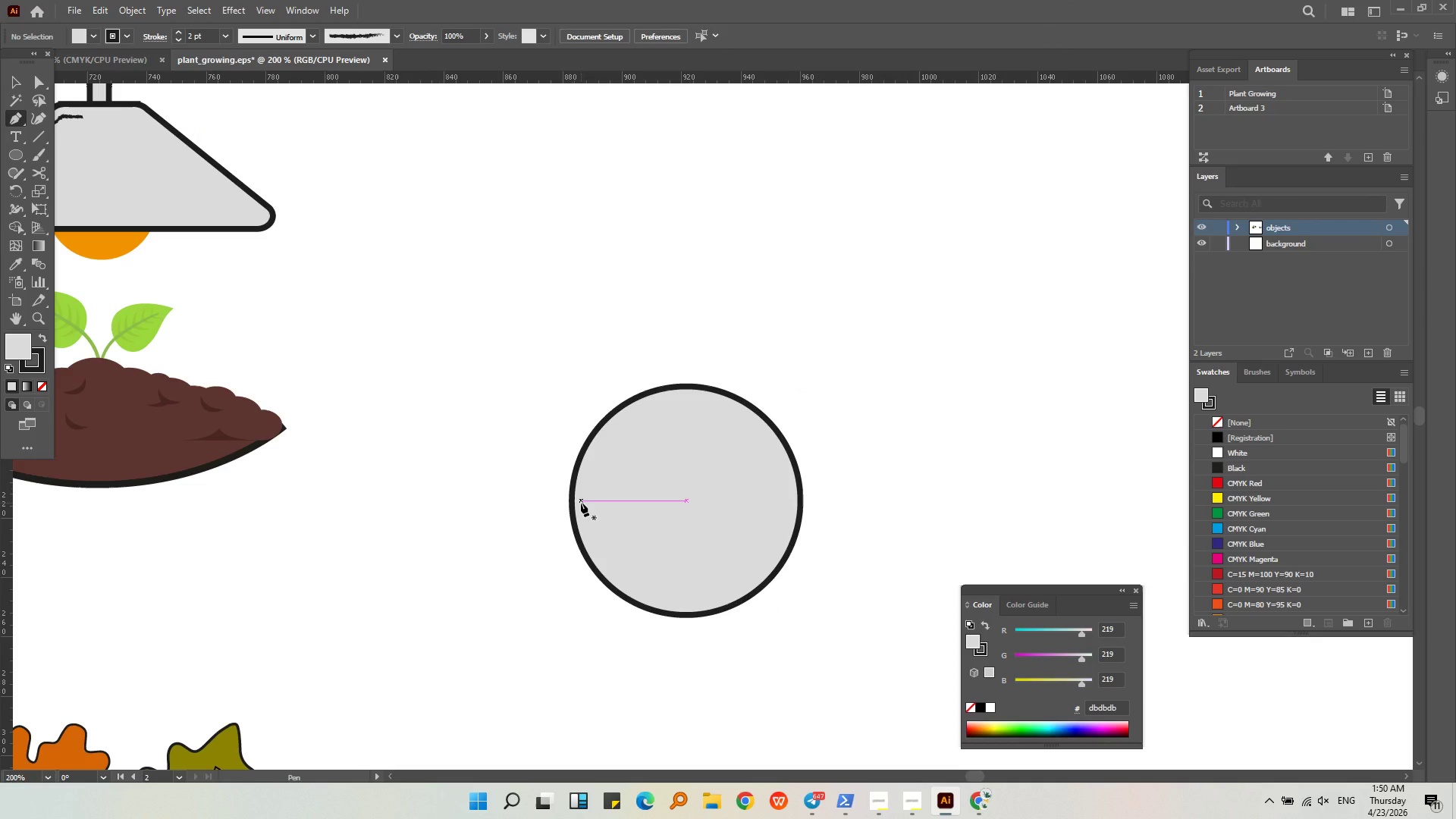 
left_click([575, 503])
 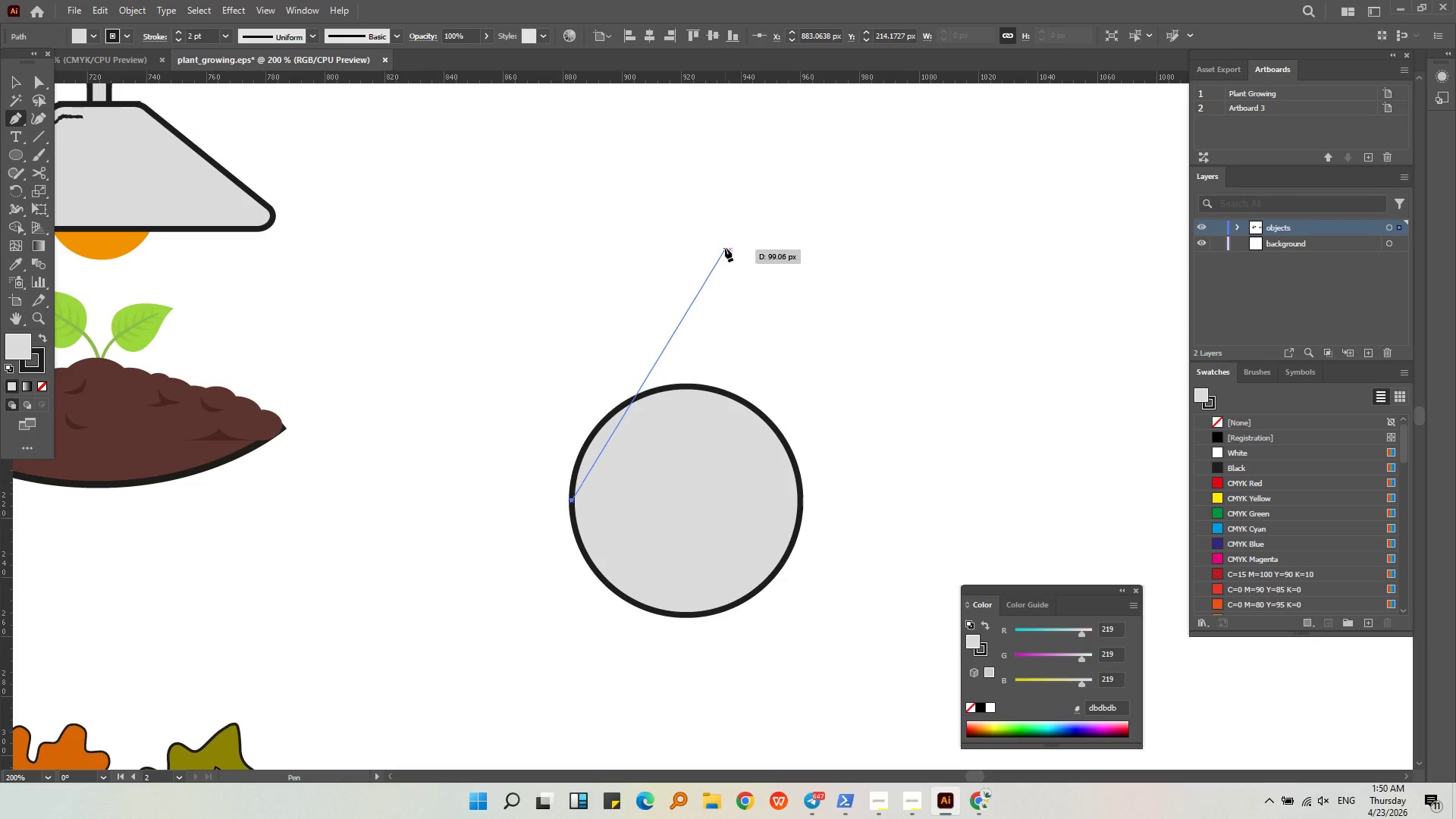 
hold_key(key=ShiftLeft, duration=0.59)
 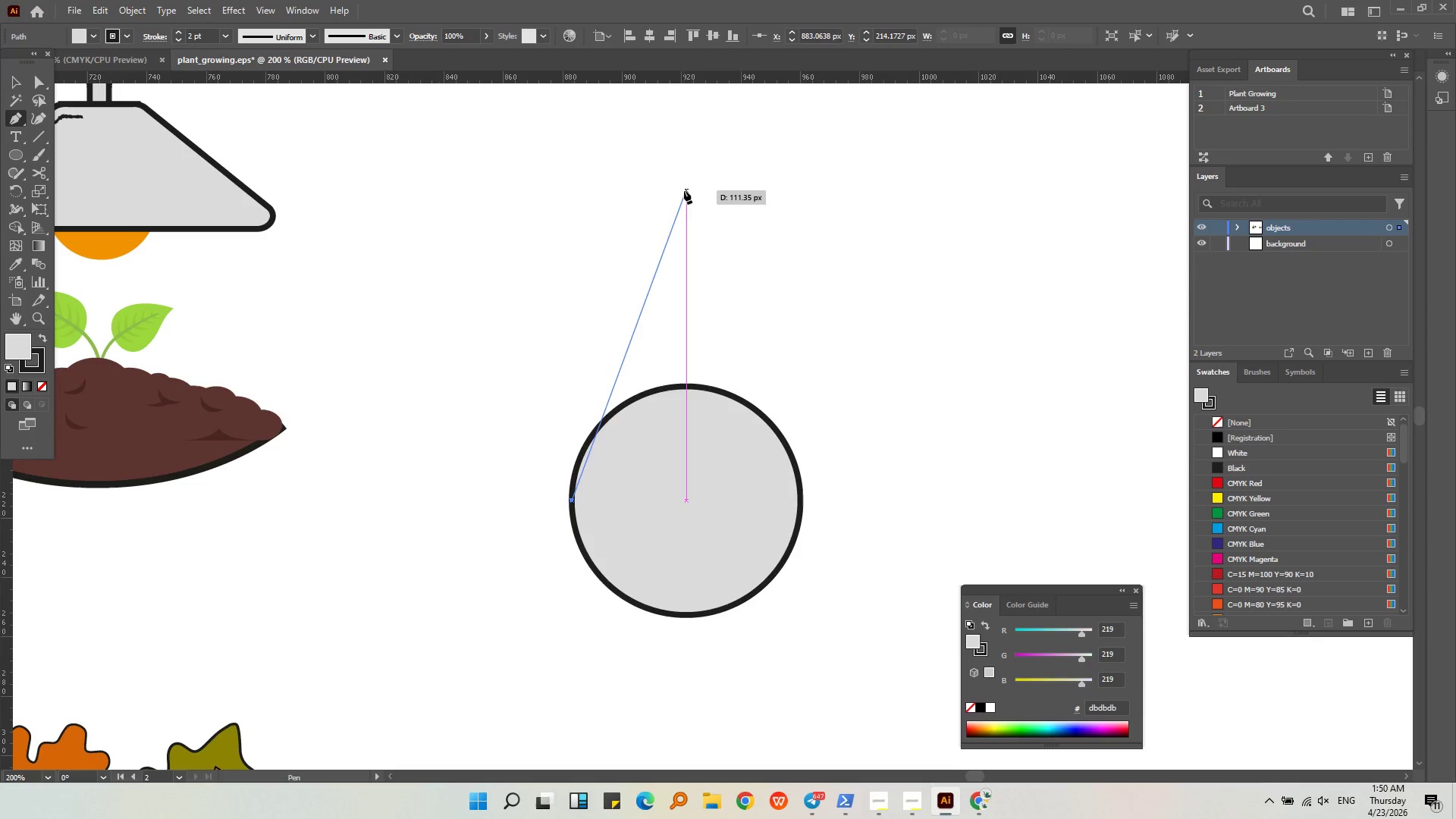 
left_click([684, 190])
 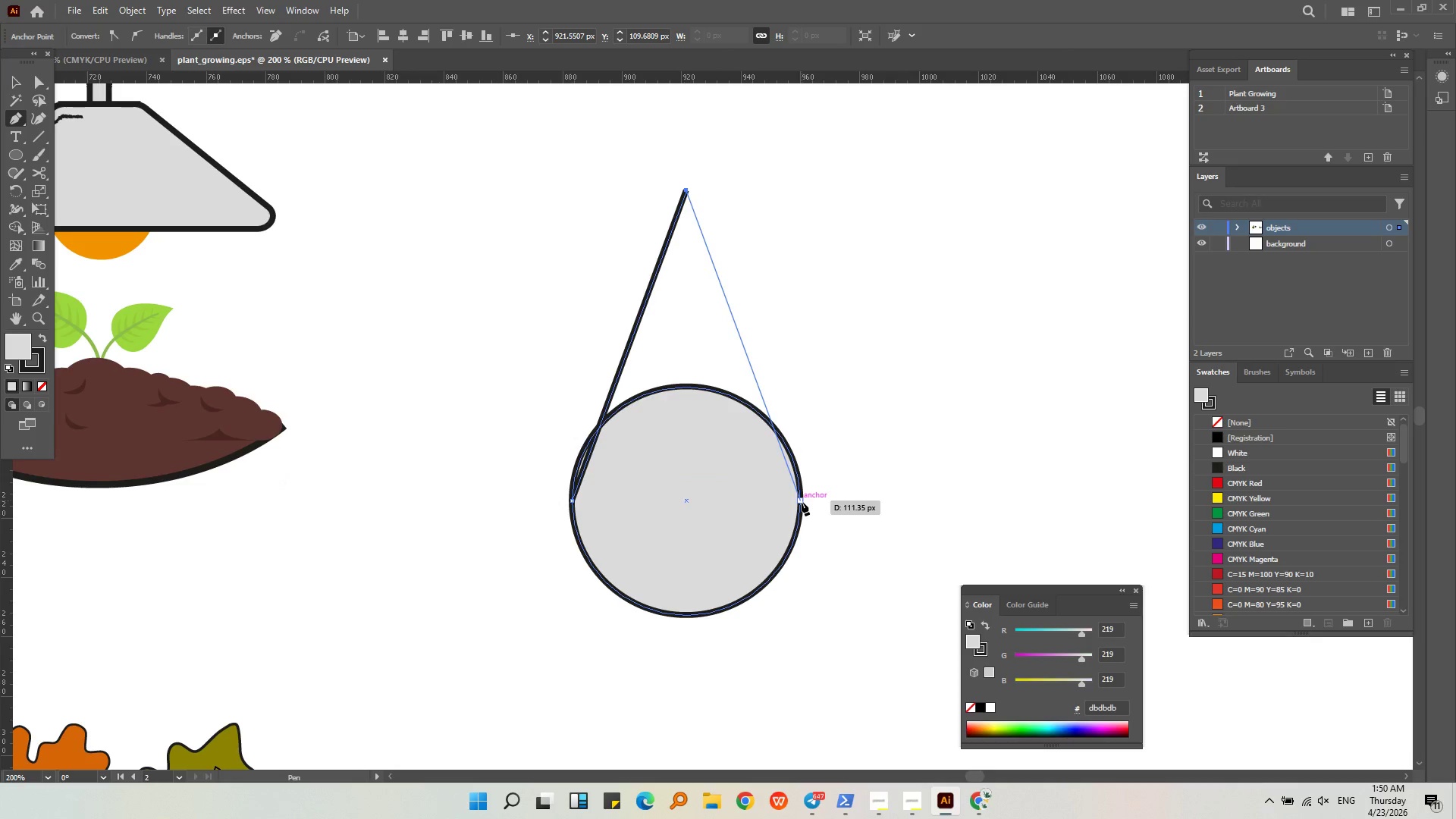 
left_click([802, 502])
 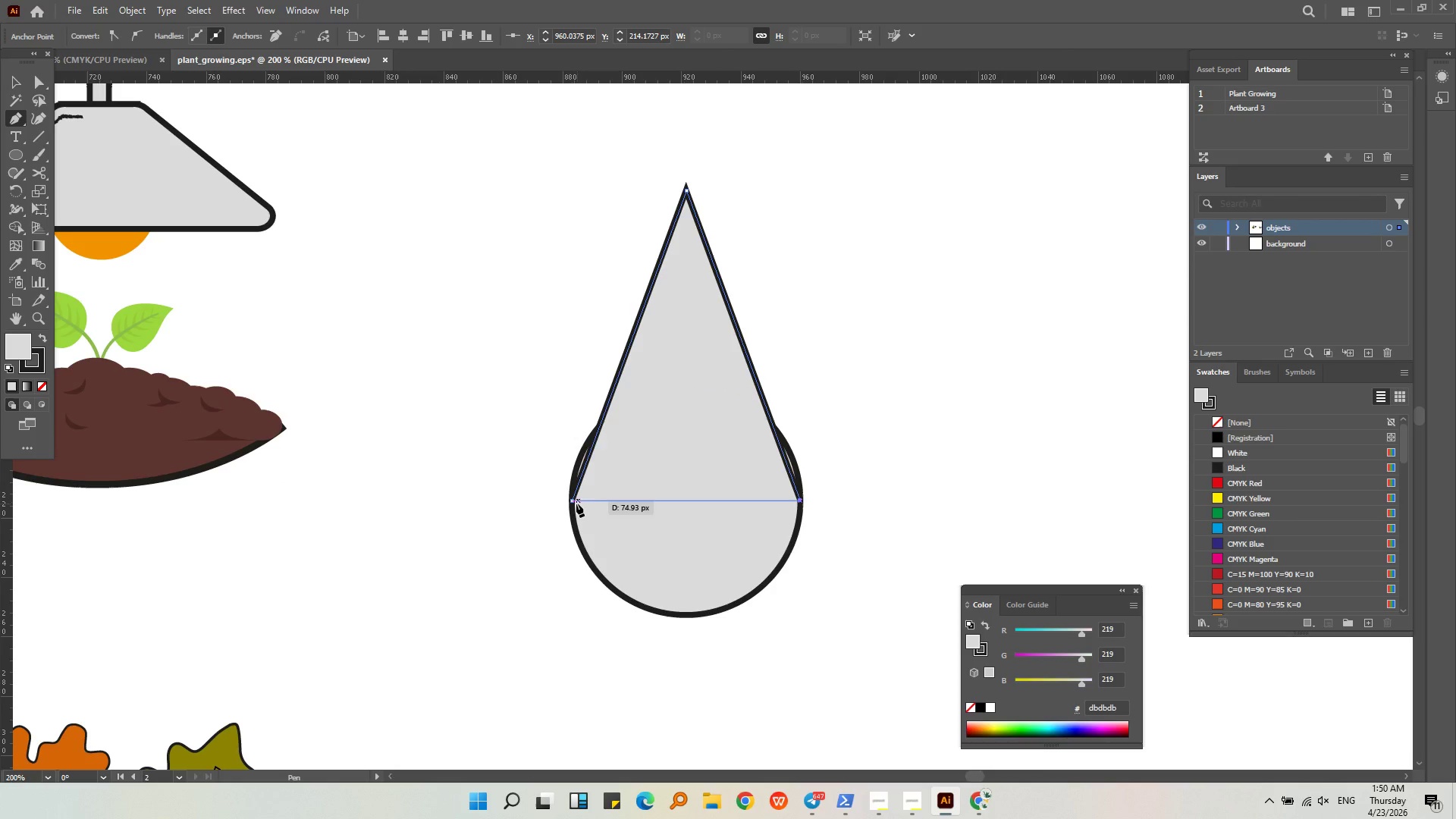 
hold_key(key=ShiftLeft, duration=0.59)
left_click([573, 504])
 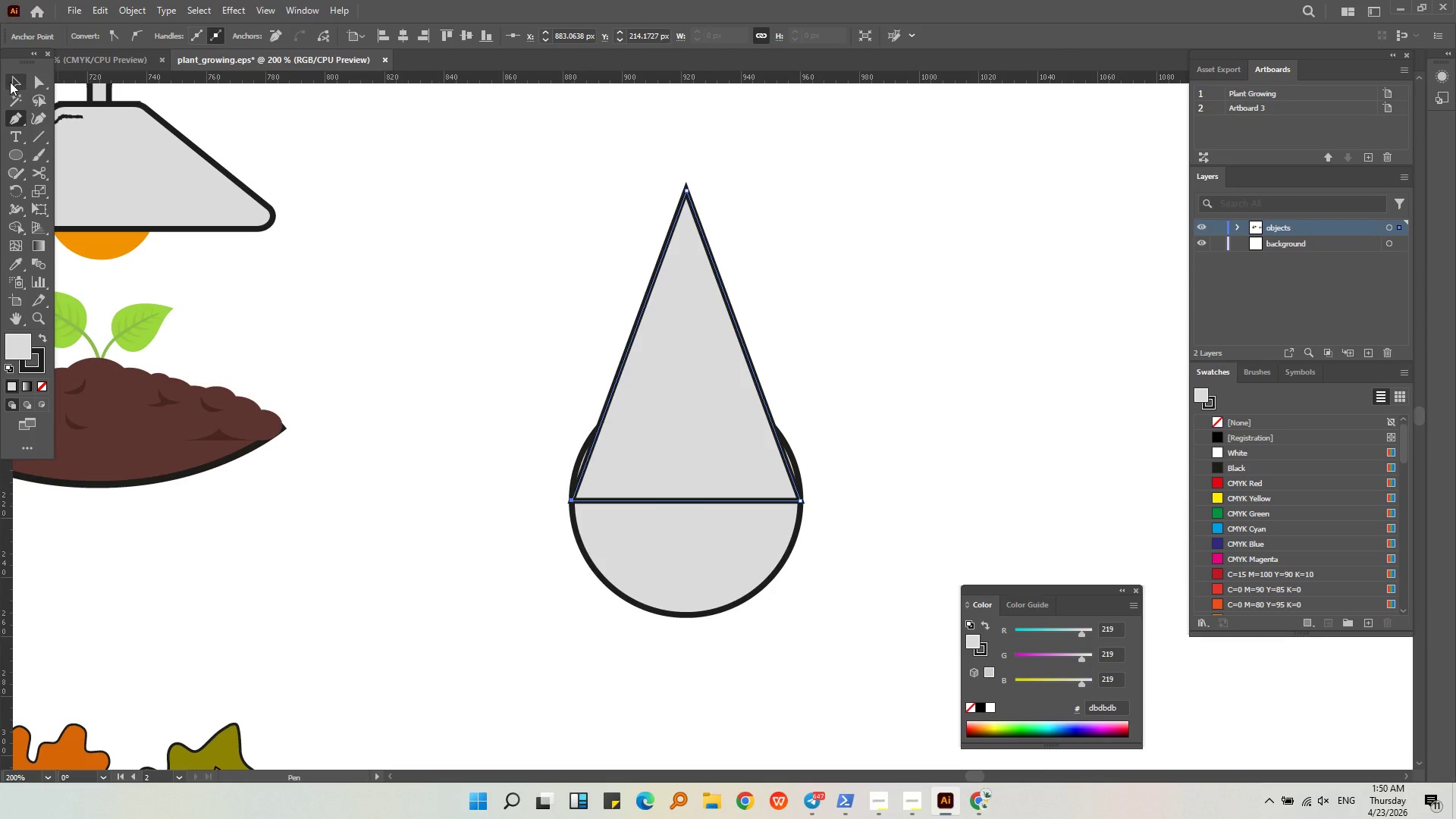 
double_click([819, 366])
 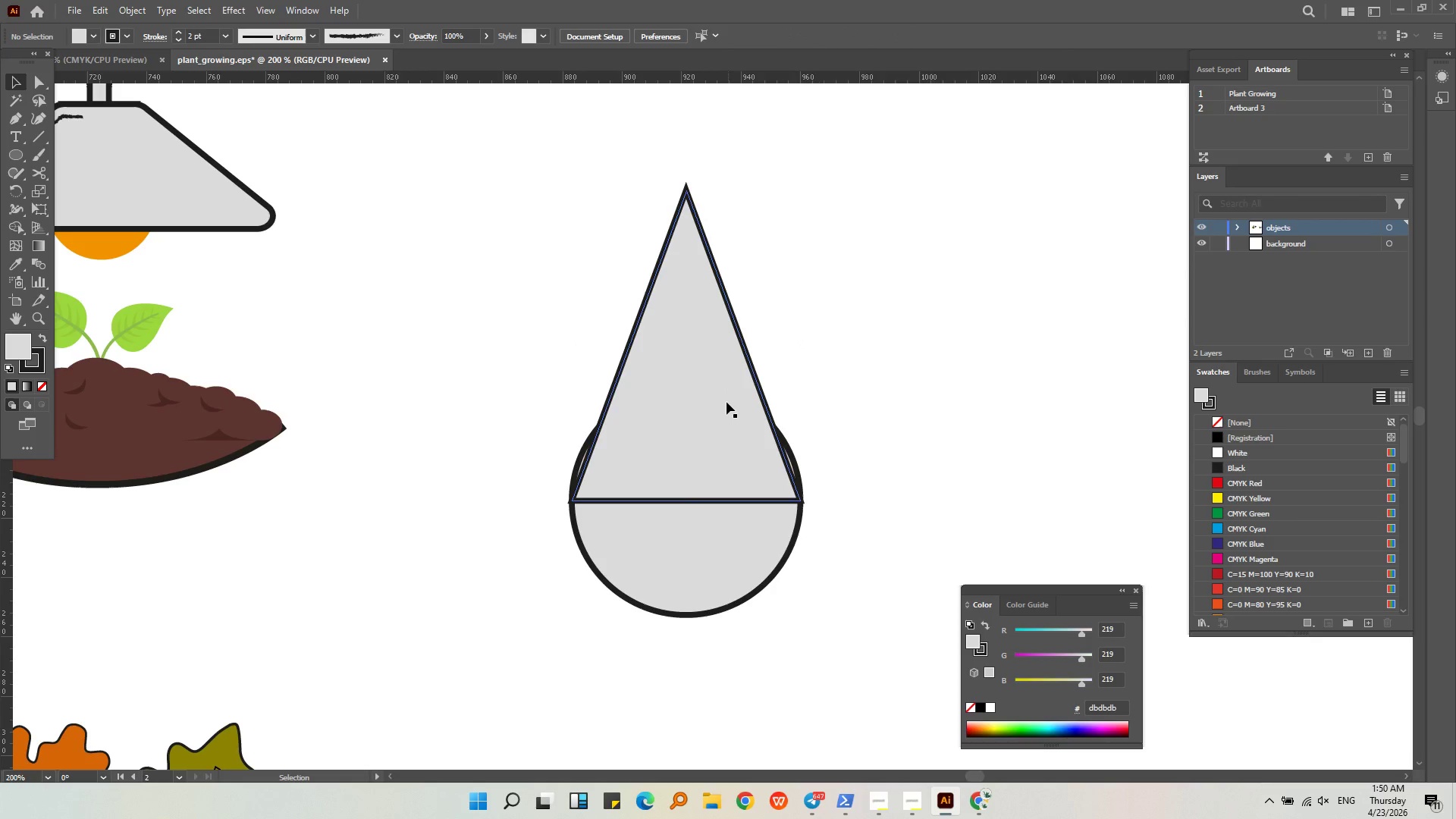 
left_click([750, 353])
 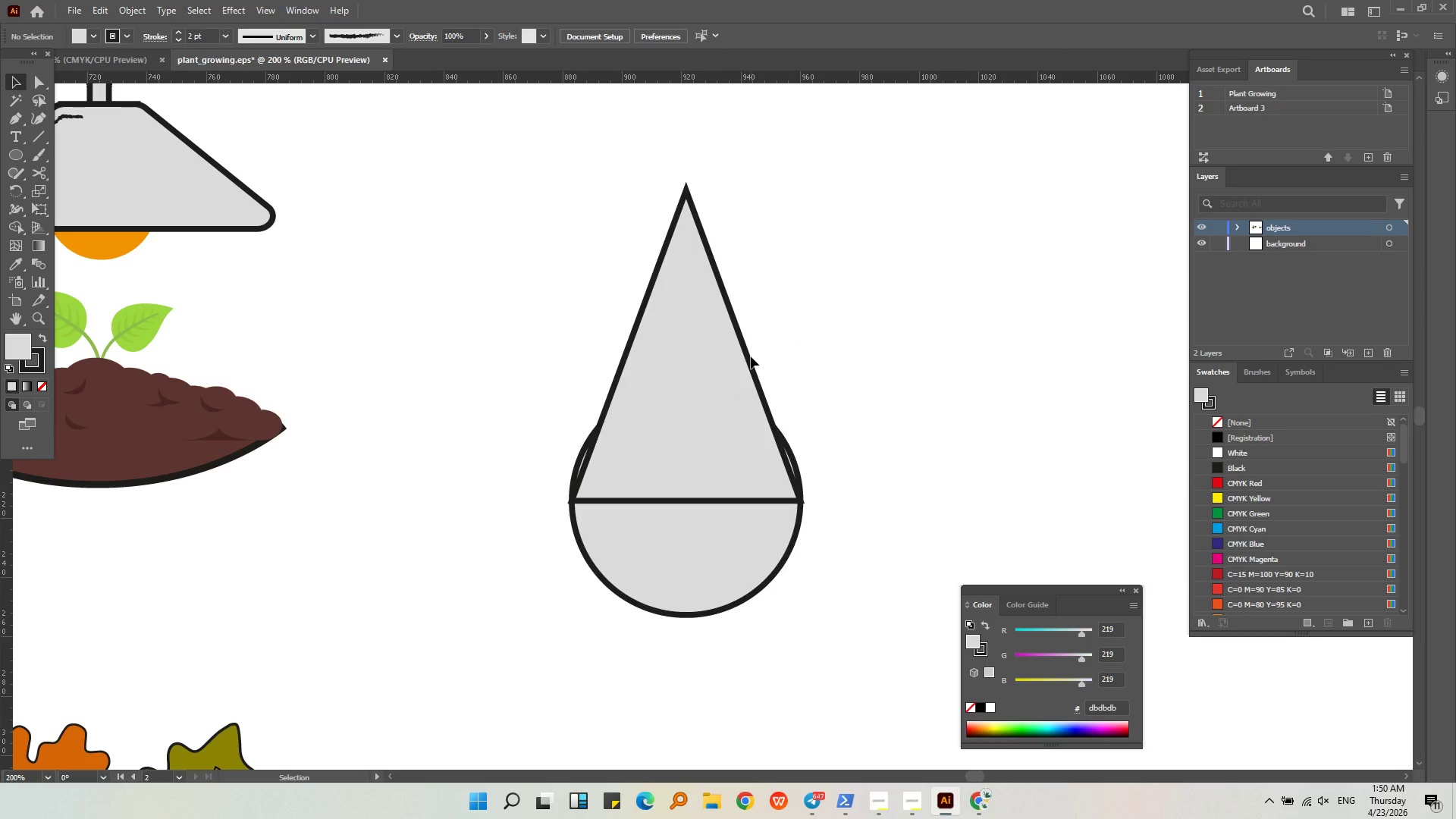 
left_click([751, 363])
 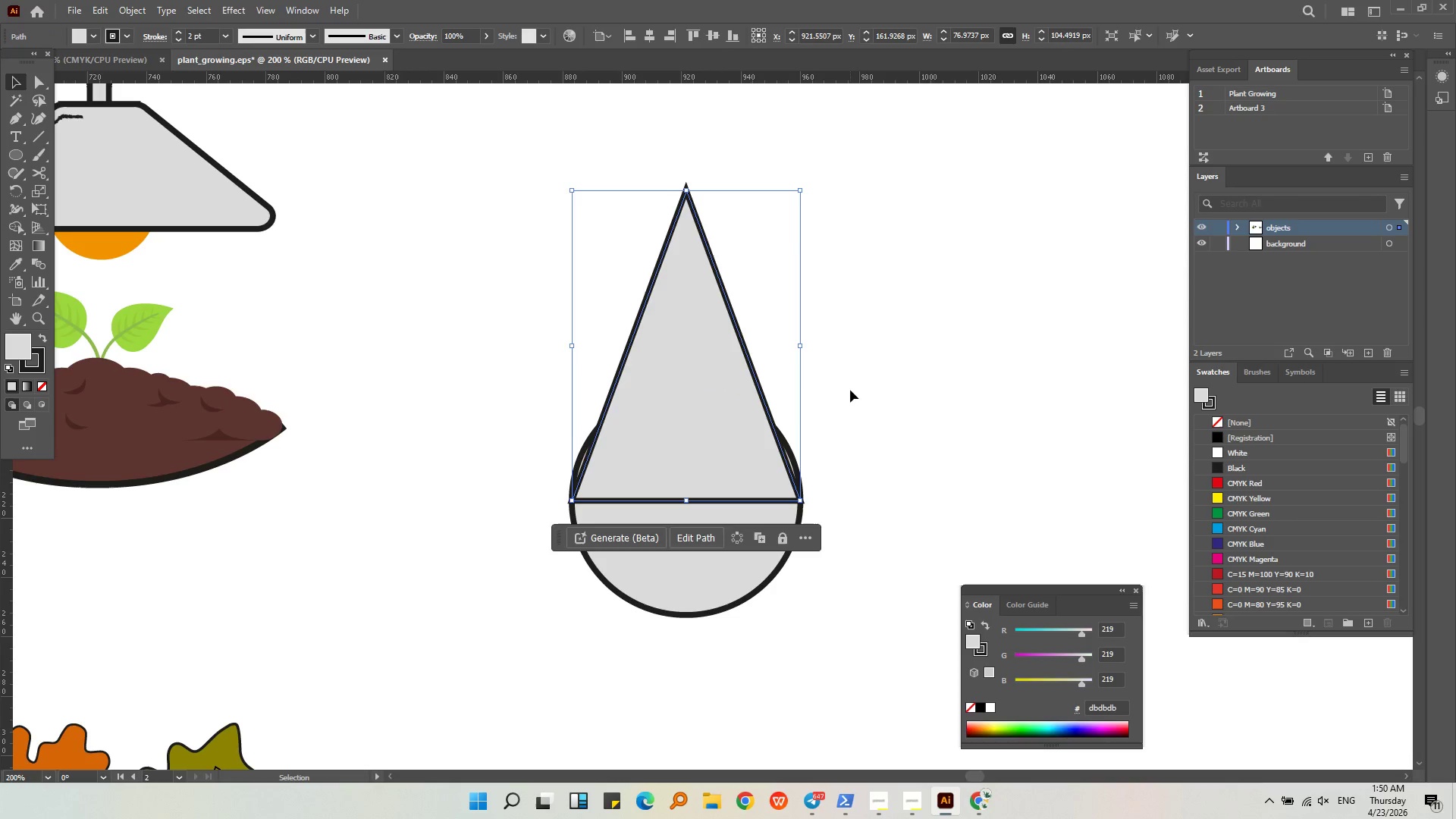 
left_click([851, 390])
 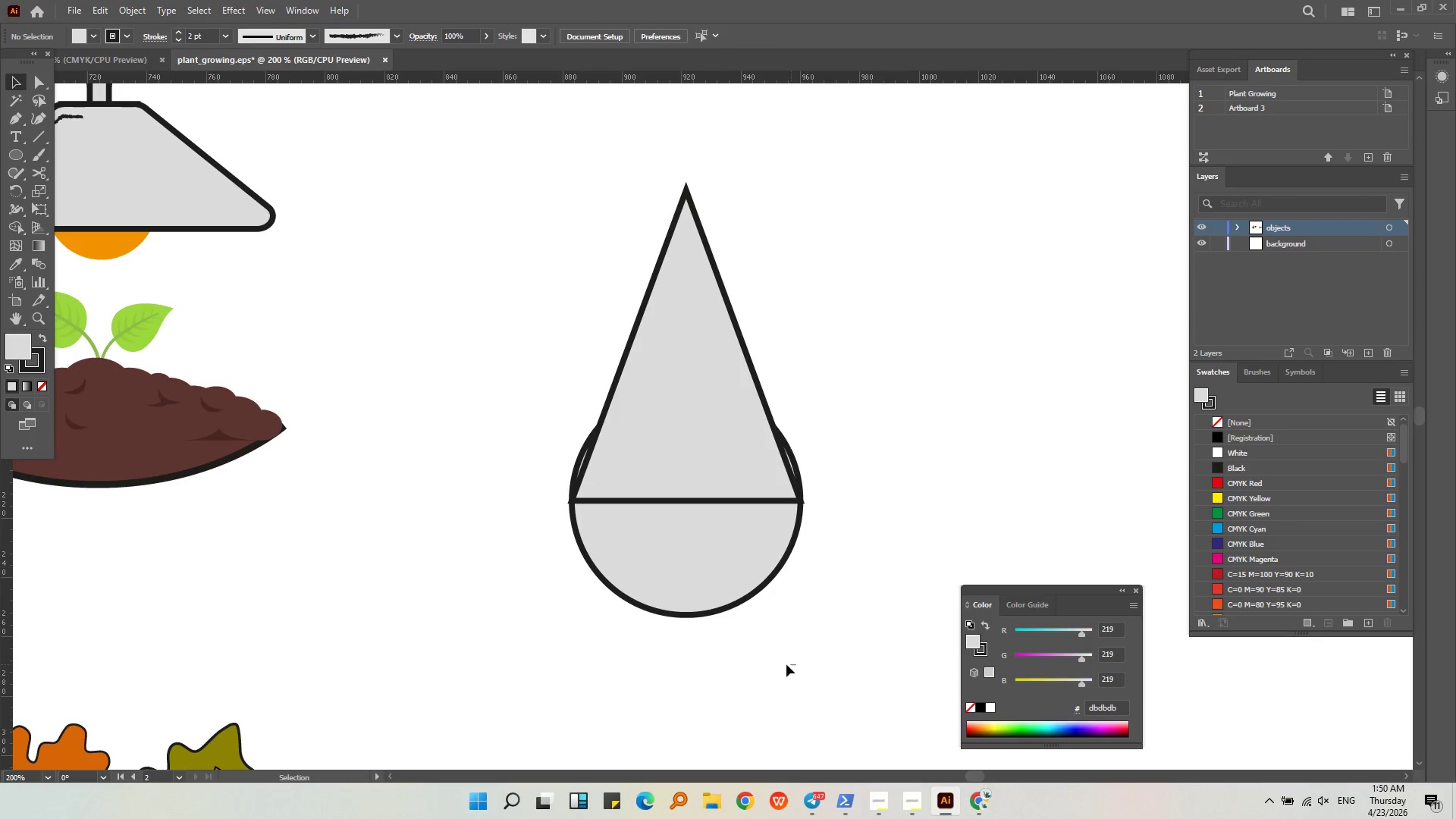 
left_click_drag(start_coordinate=[795, 664], to_coordinate=[544, 400])
 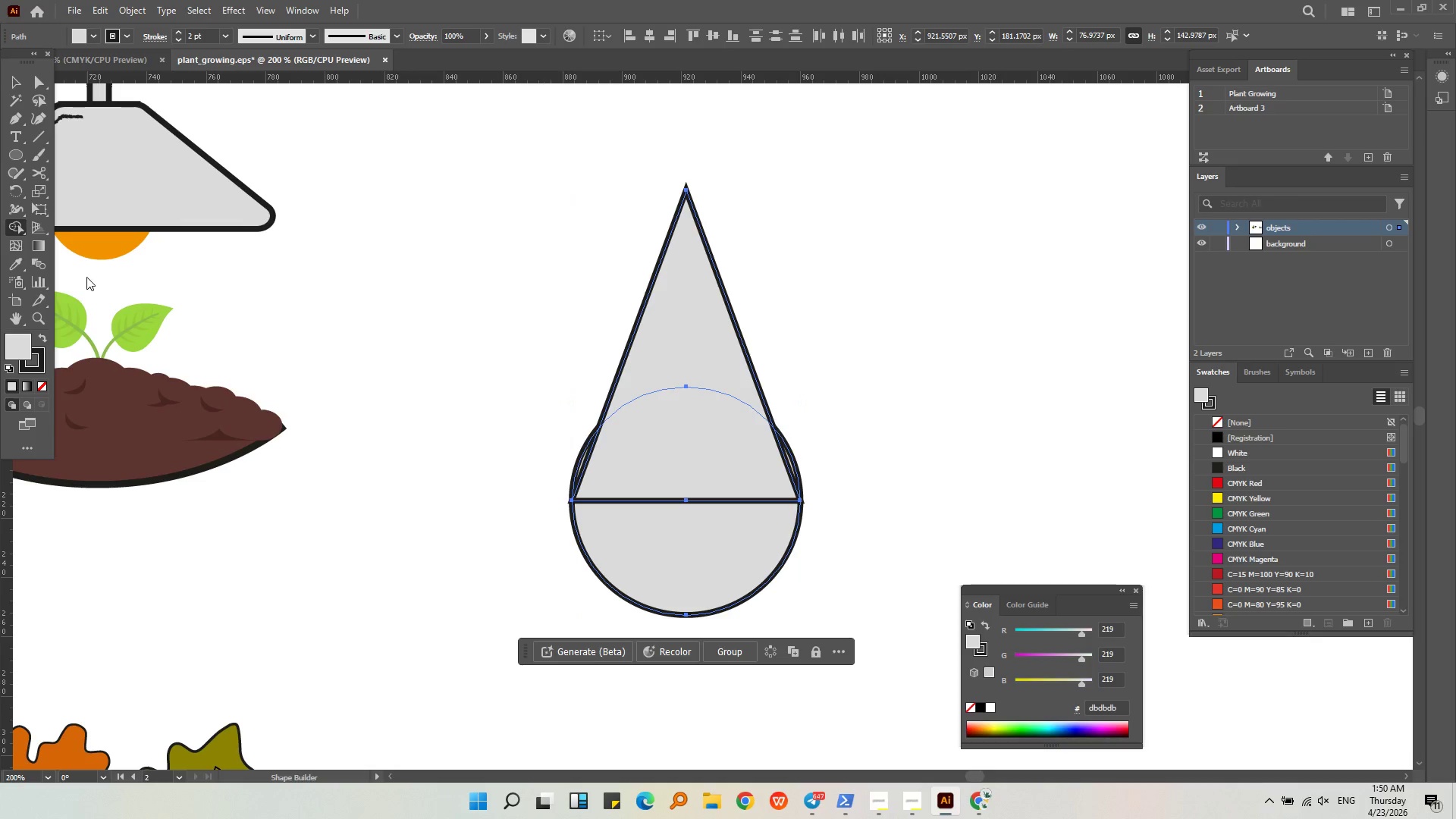 
left_click_drag(start_coordinate=[618, 447], to_coordinate=[689, 327])
 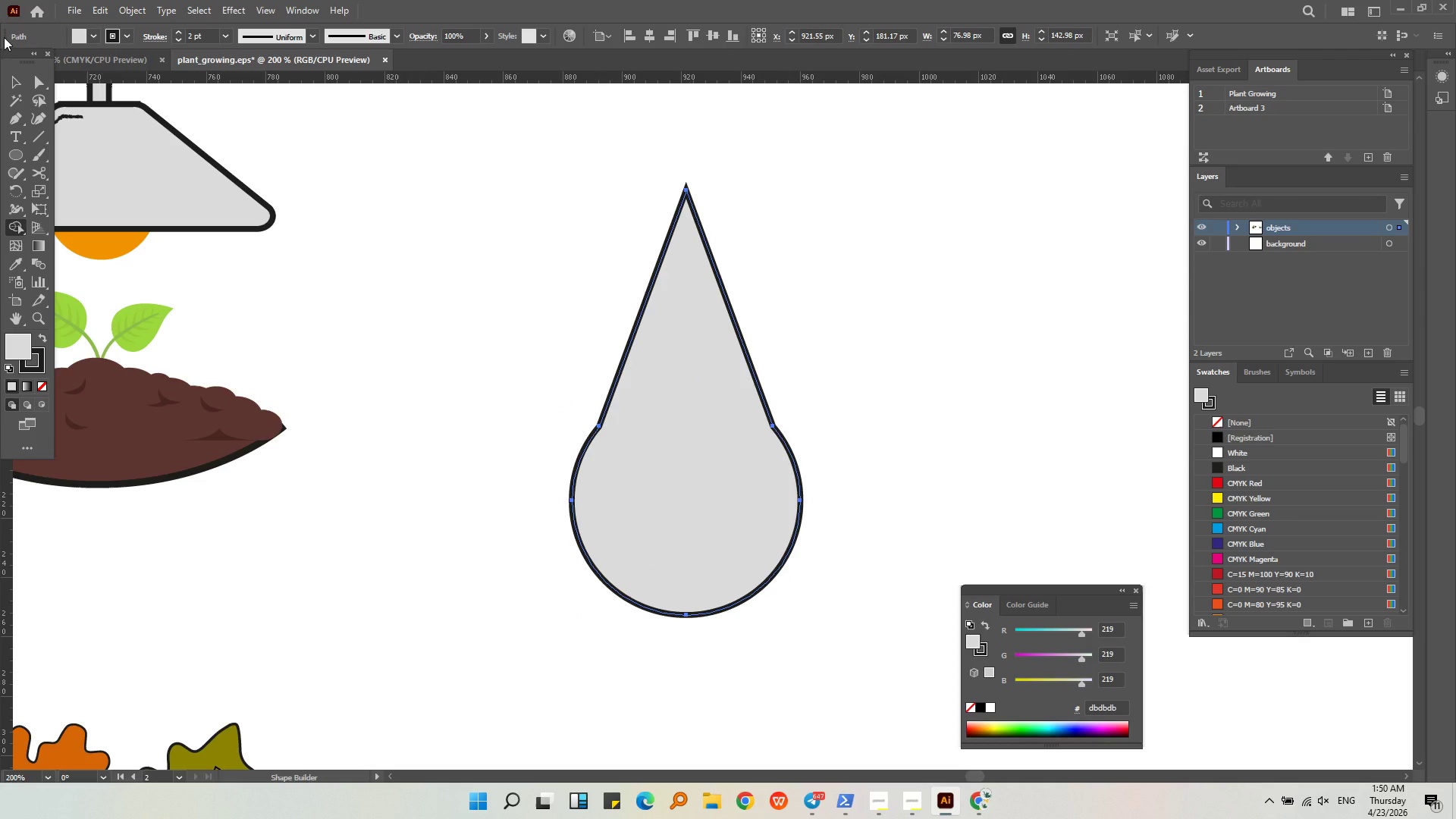 
left_click([14, 73])
 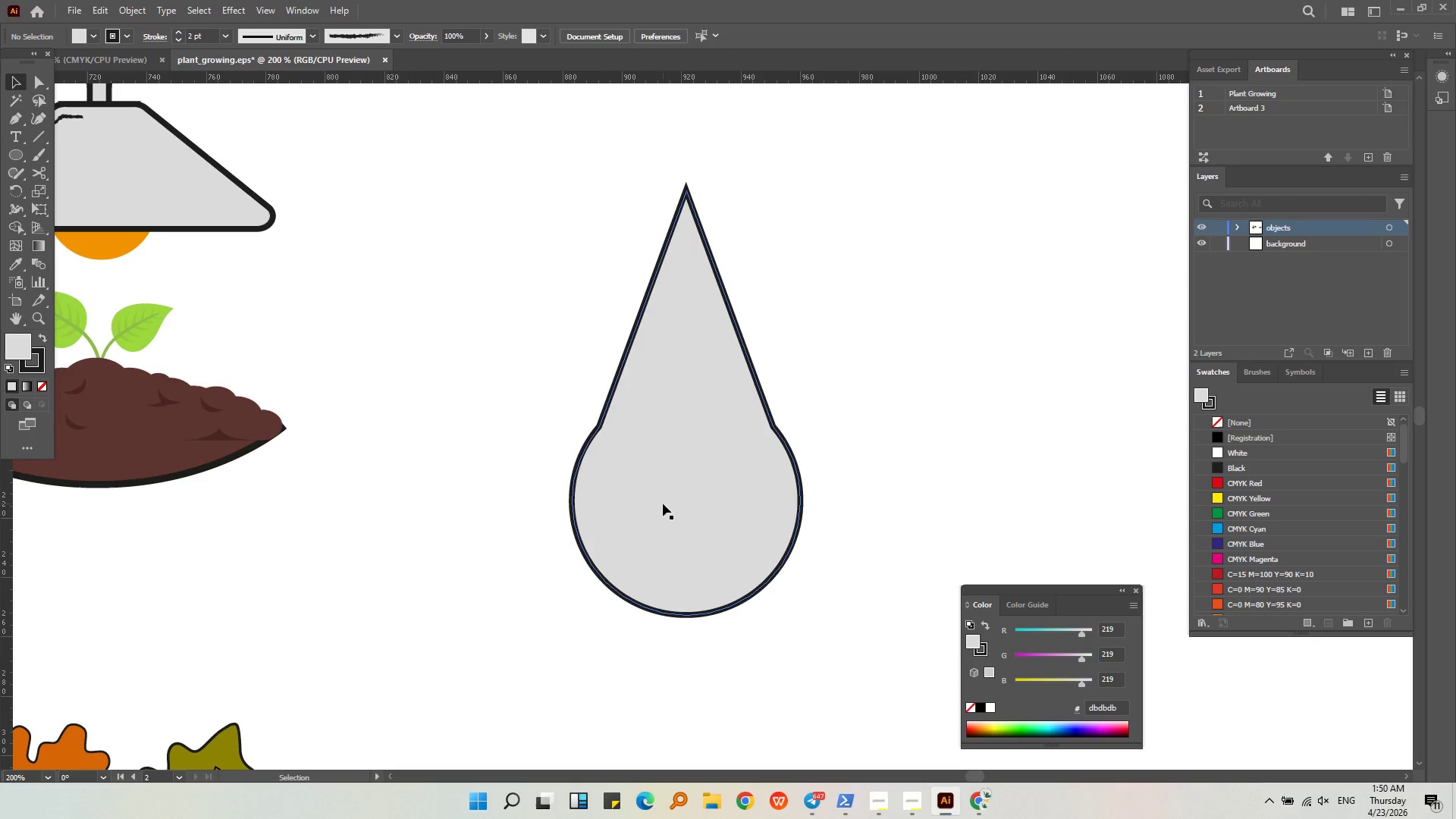 
left_click([663, 504])
 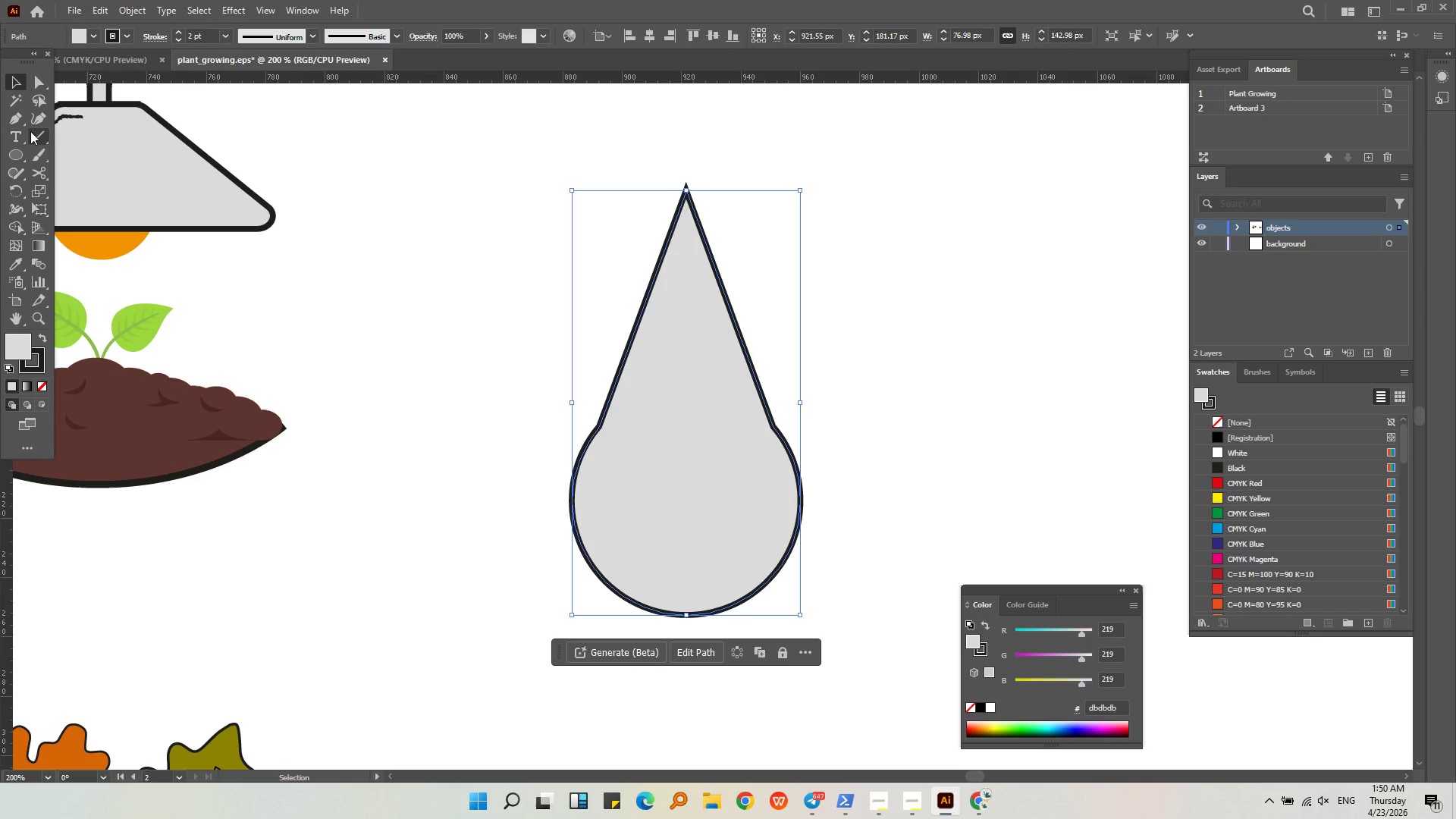 
left_click([32, 121])
 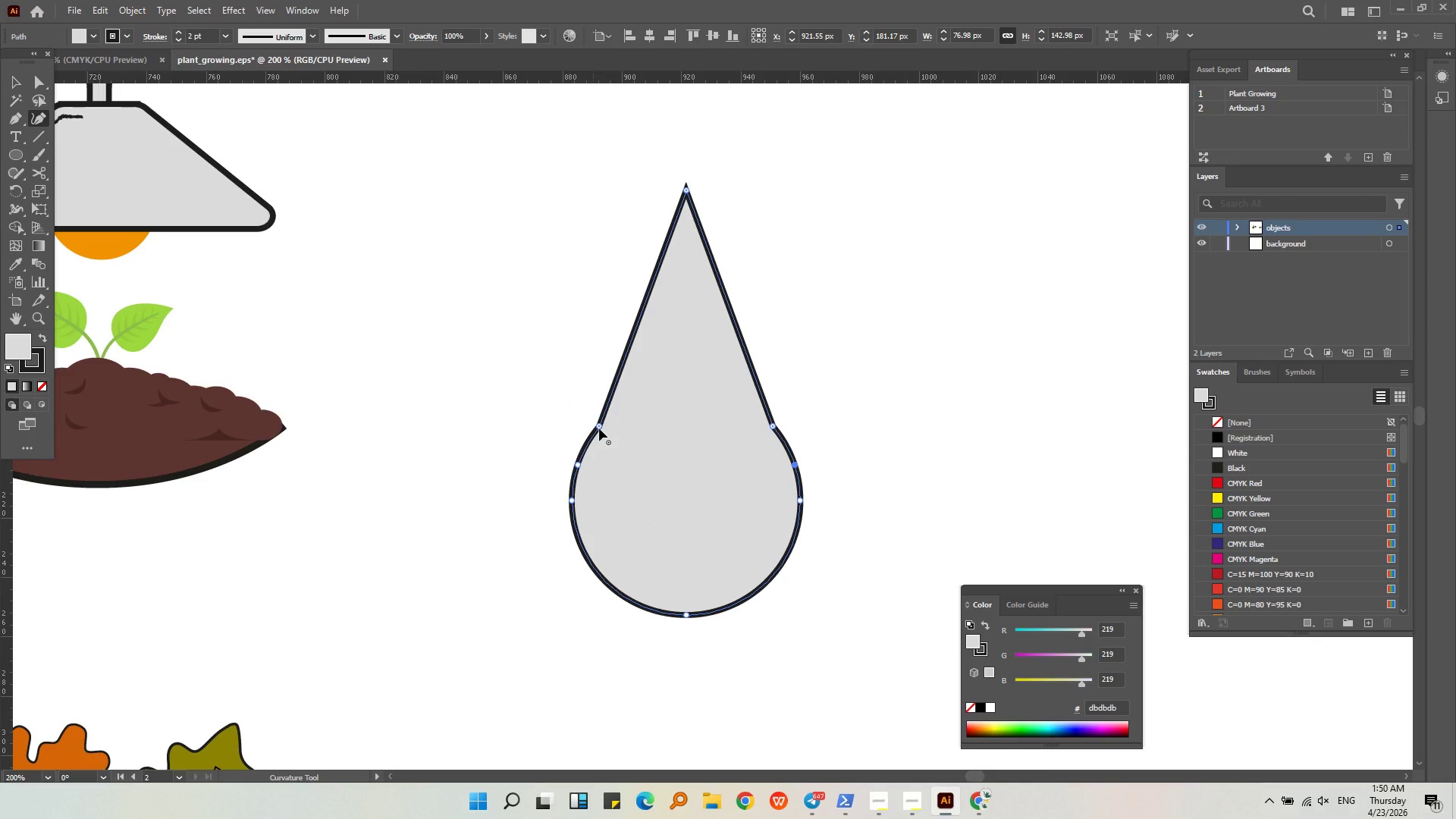 
left_click_drag(start_coordinate=[599, 428], to_coordinate=[688, 190])
 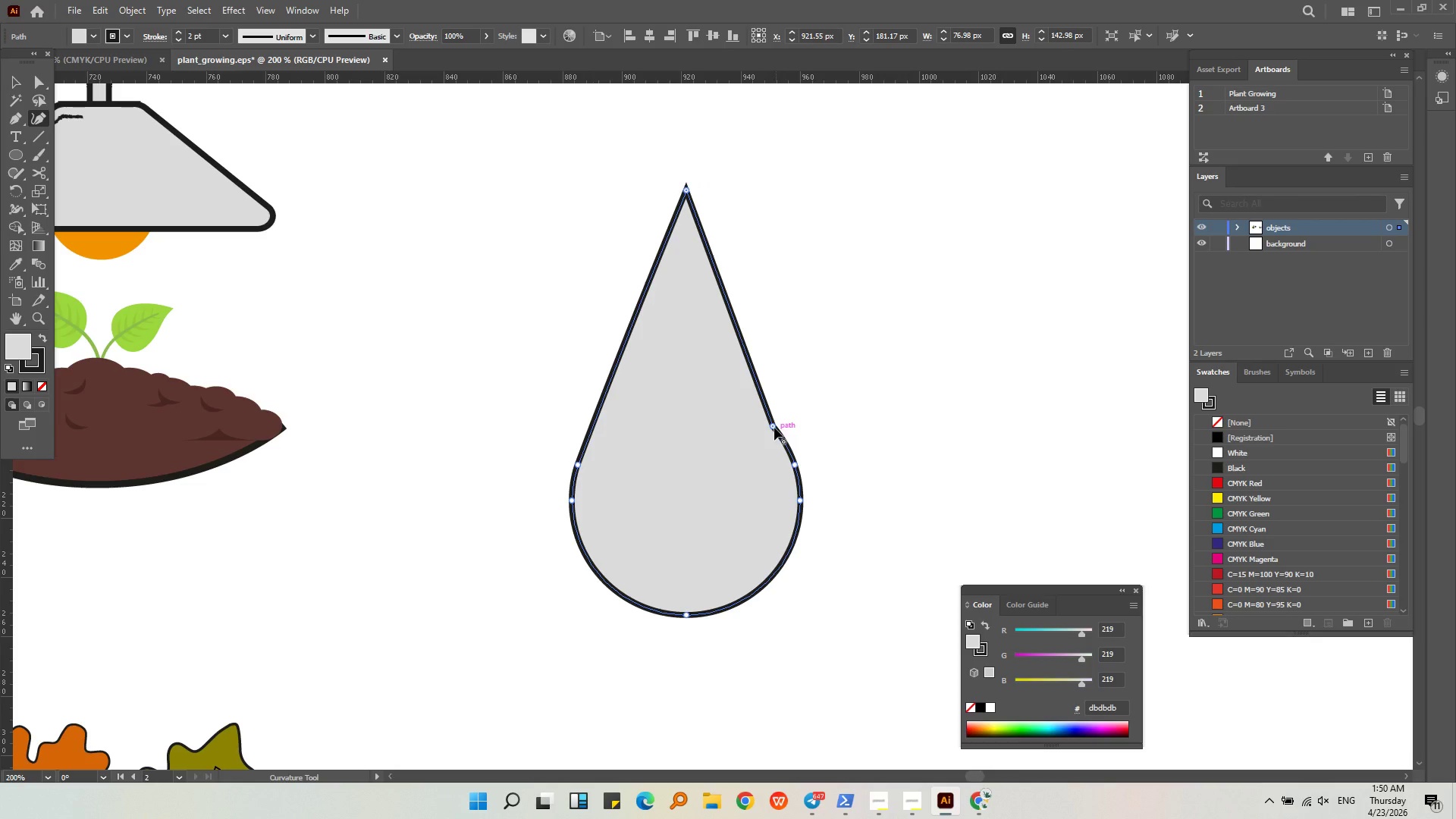 
left_click_drag(start_coordinate=[774, 427], to_coordinate=[689, 190])
 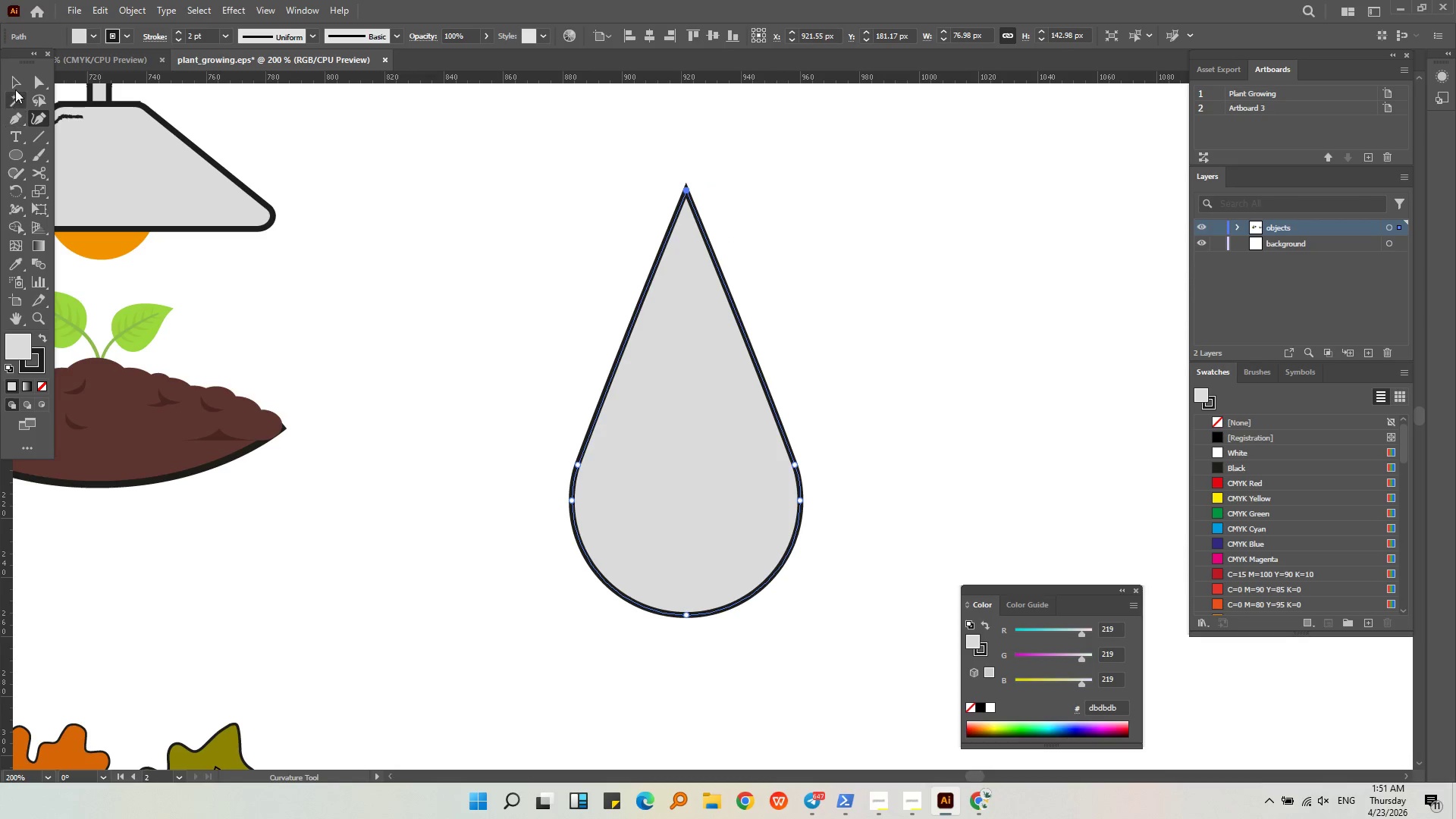 
double_click([930, 316])
 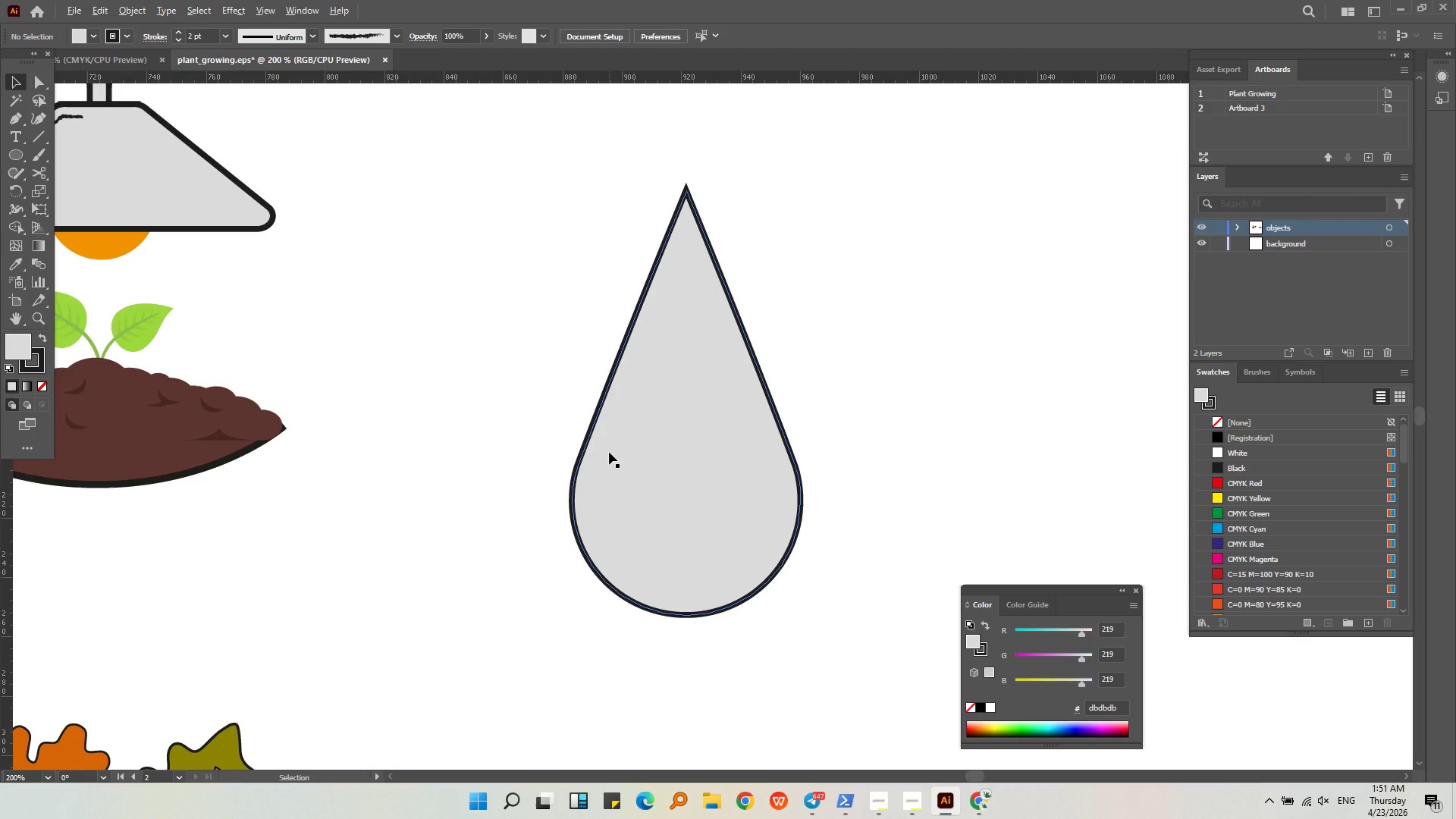 
key(Alt+AltLeft)
 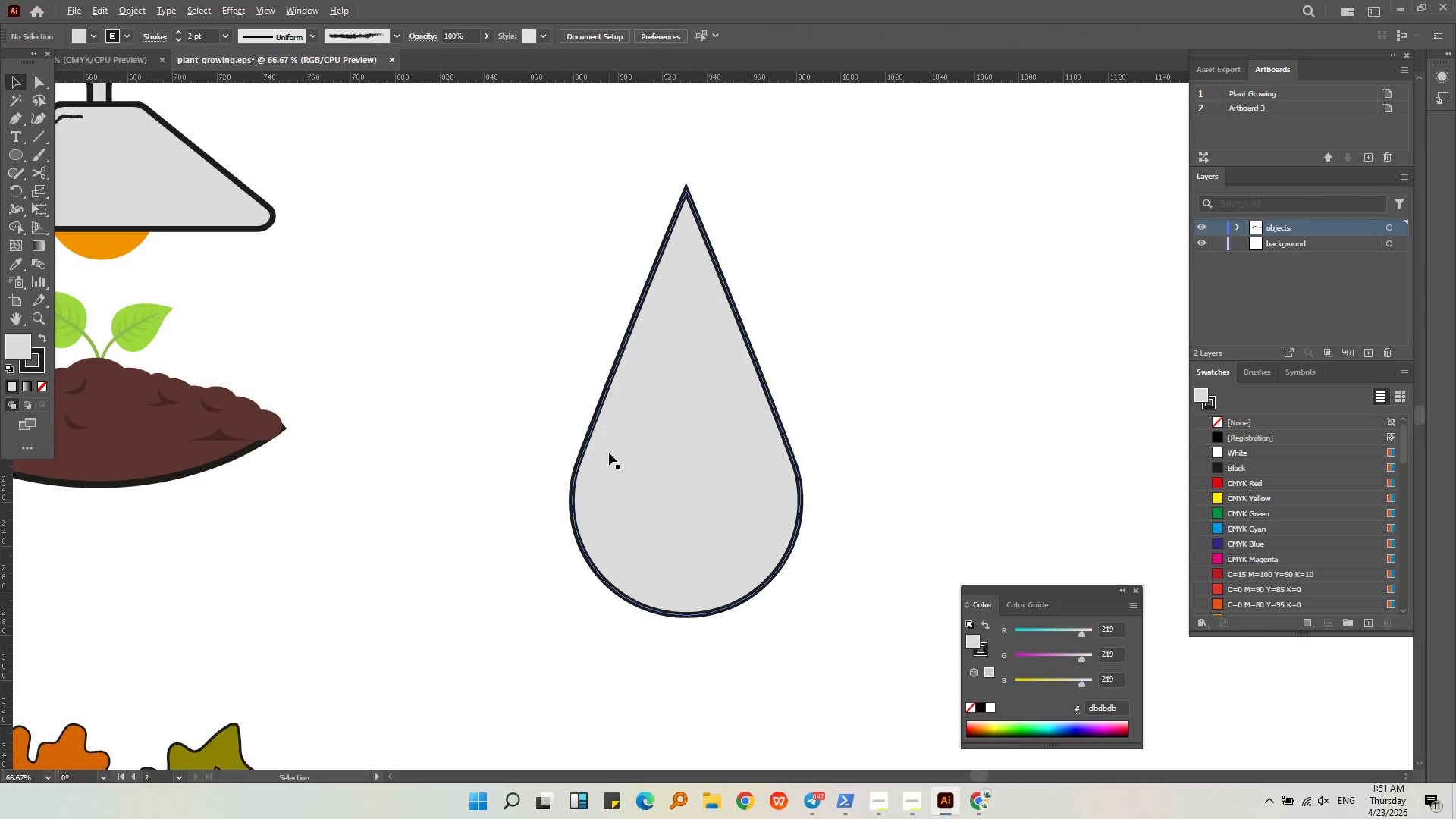 
left_click([663, 474])
 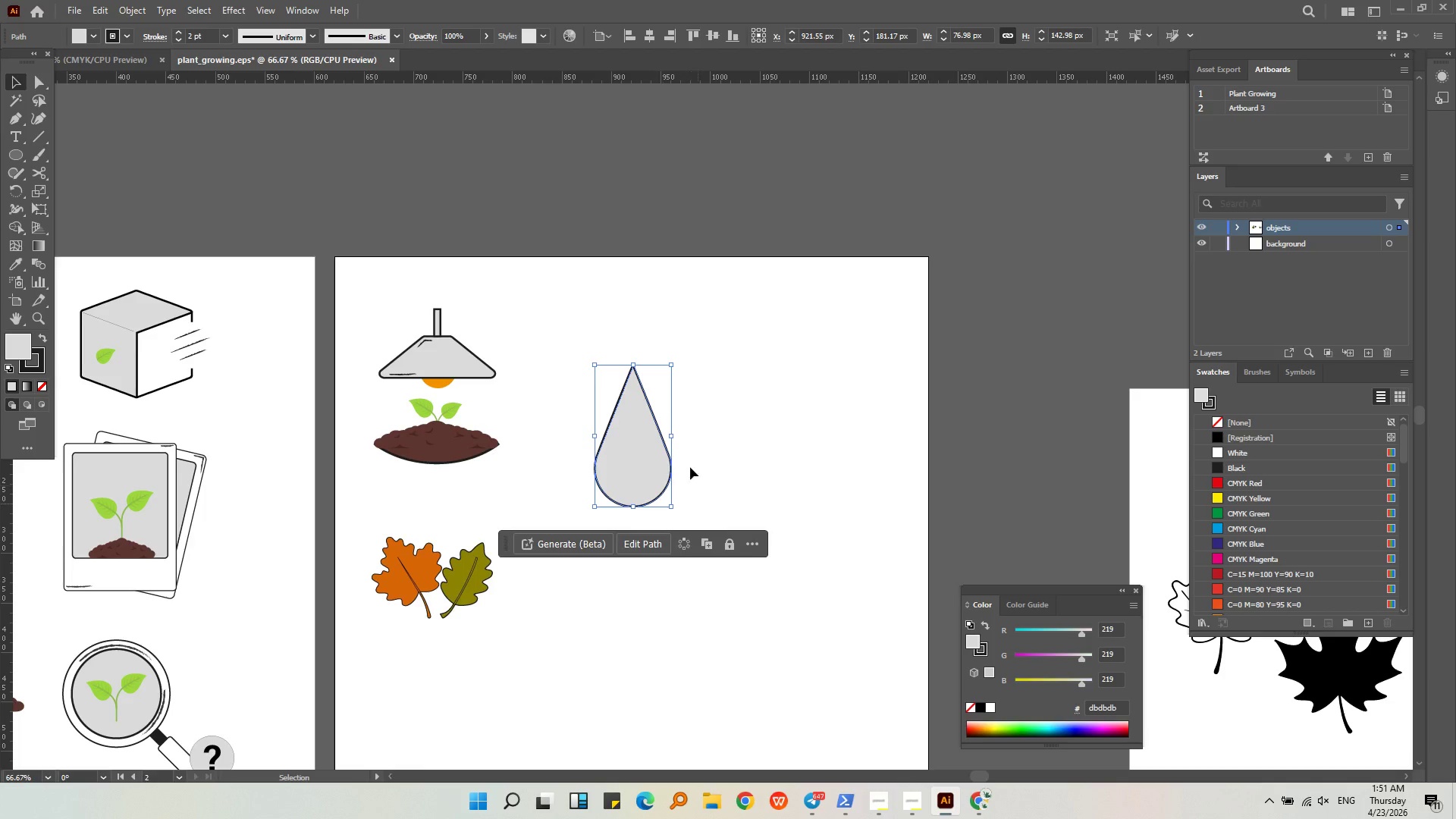 
scroll: coordinate [609, 453], scroll_direction: down, amount: 3.0
 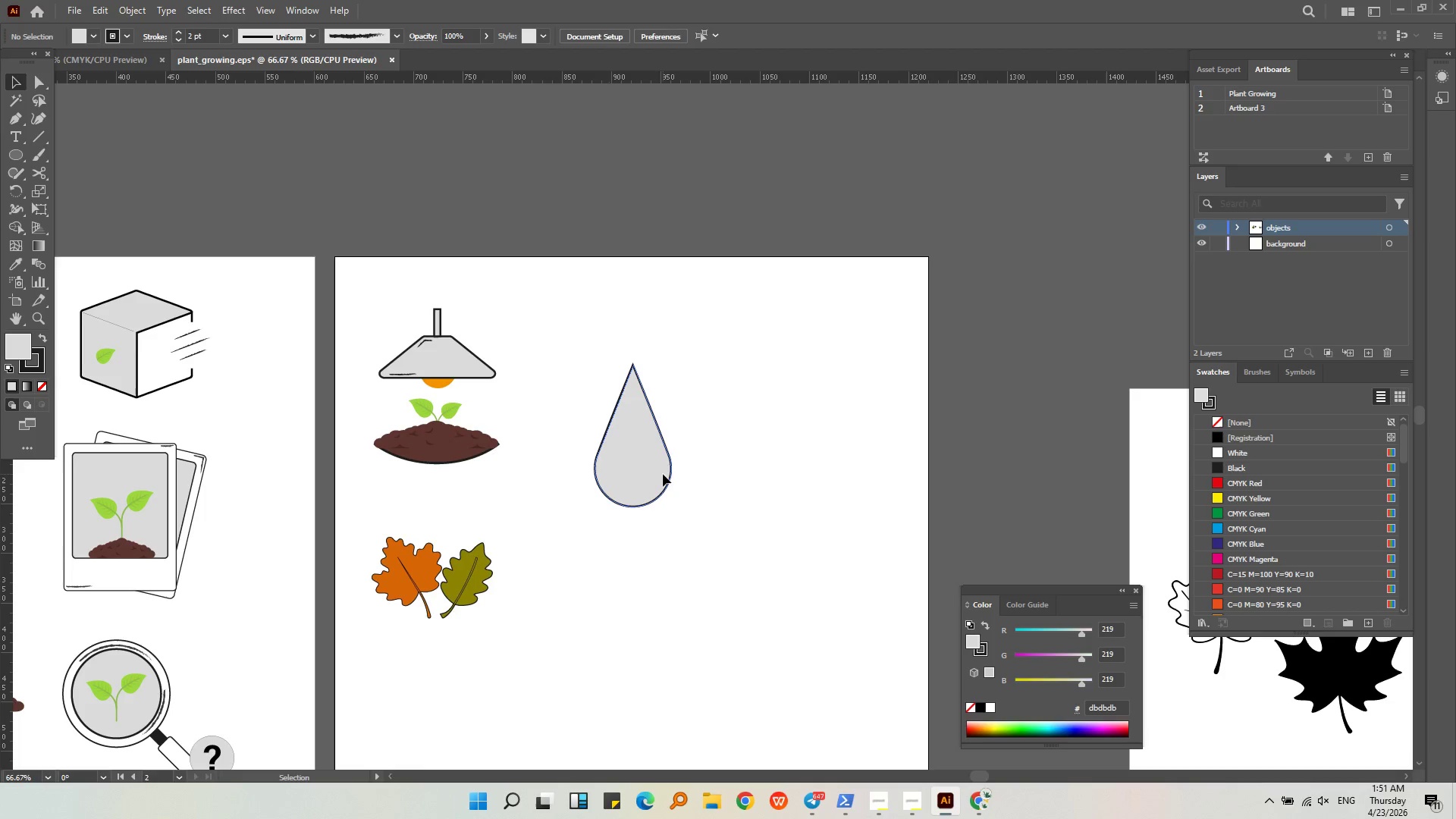 
key(Alt+AltLeft)
 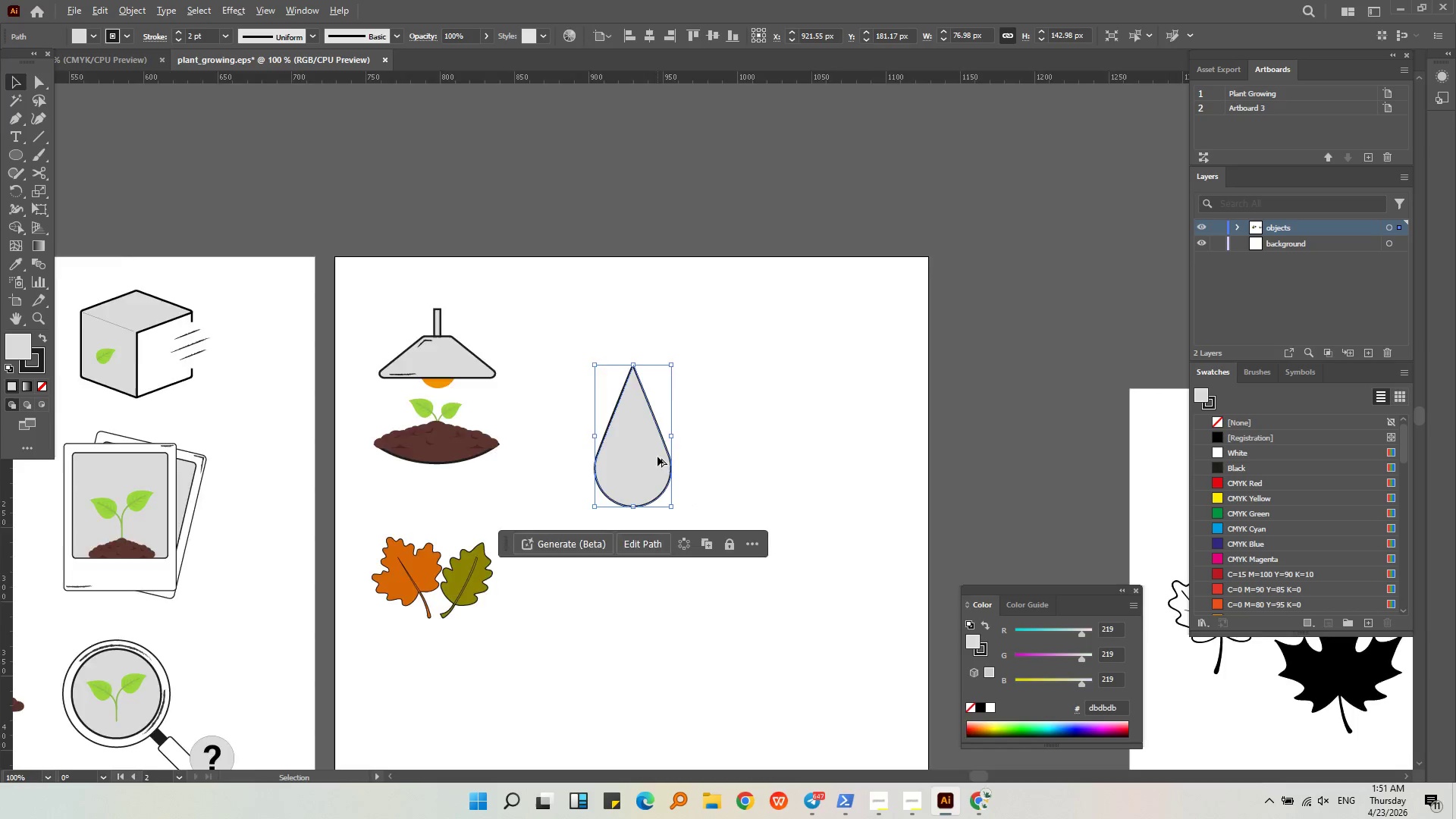 
scroll: coordinate [657, 457], scroll_direction: up, amount: 2.0
 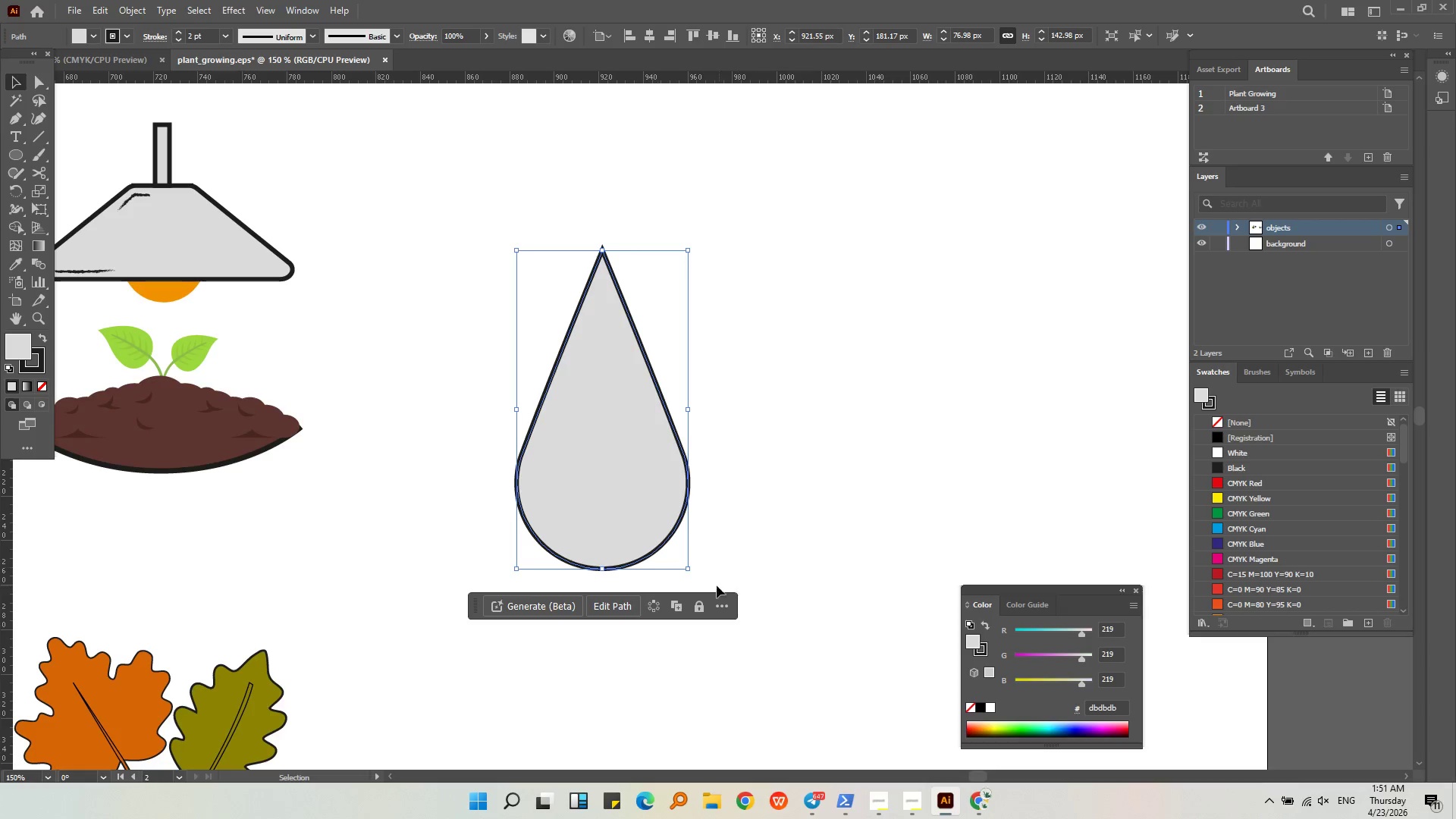 
hold_key(key=ShiftLeft, duration=1.08)
left_click_drag(start_coordinate=[687, 569], to_coordinate=[680, 424])
 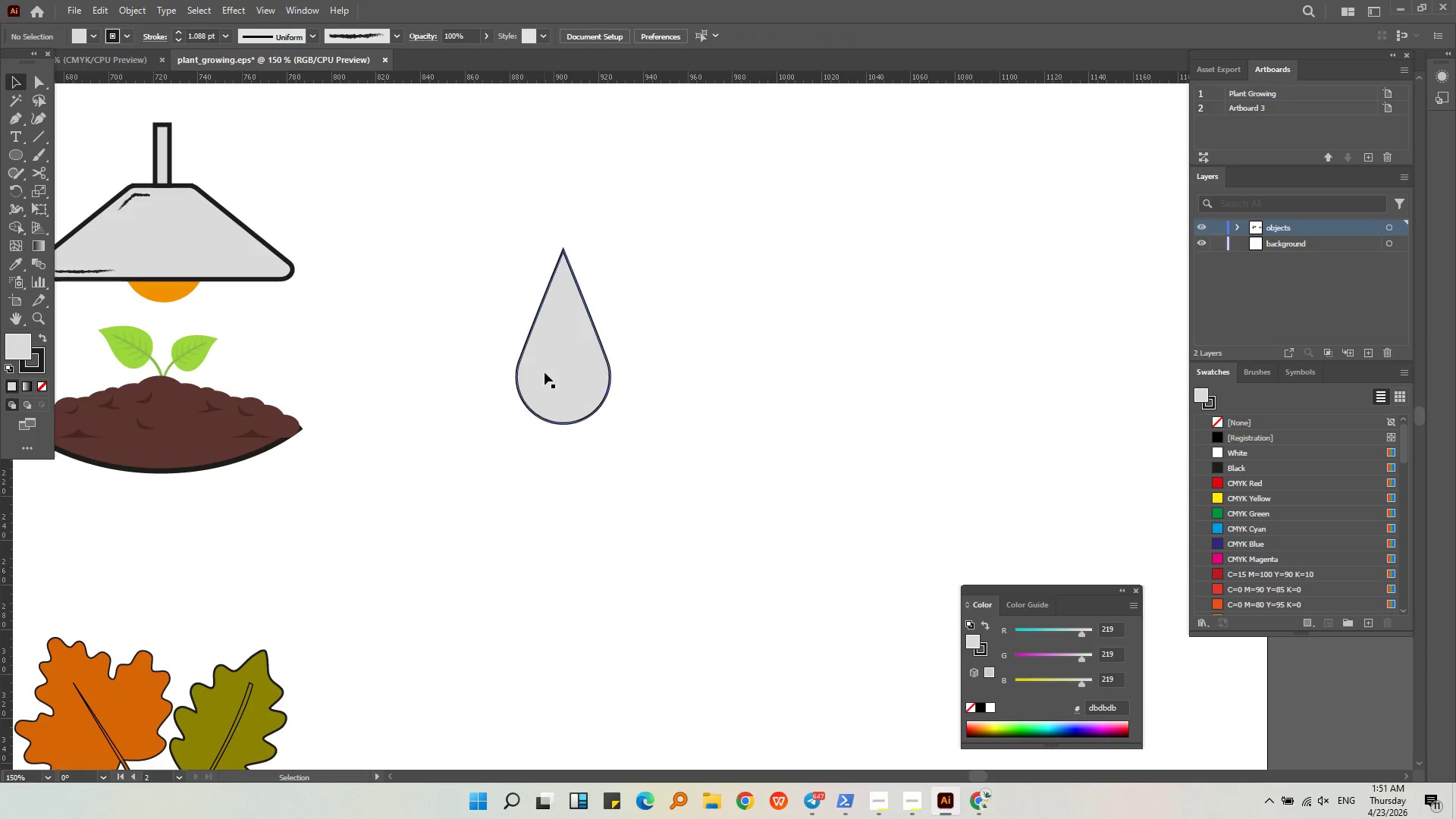 
double_click([544, 372])
 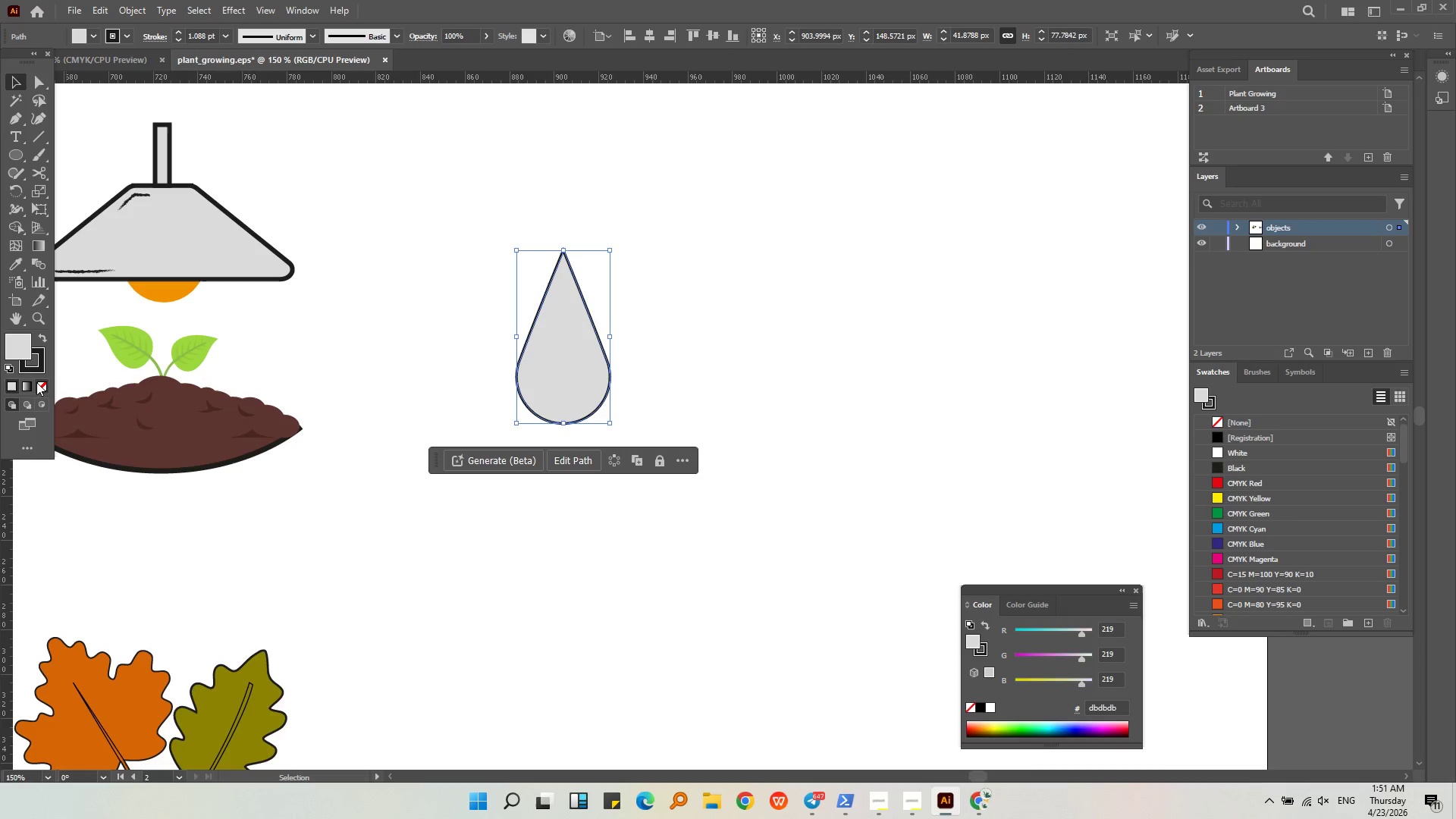 
double_click([705, 375])
 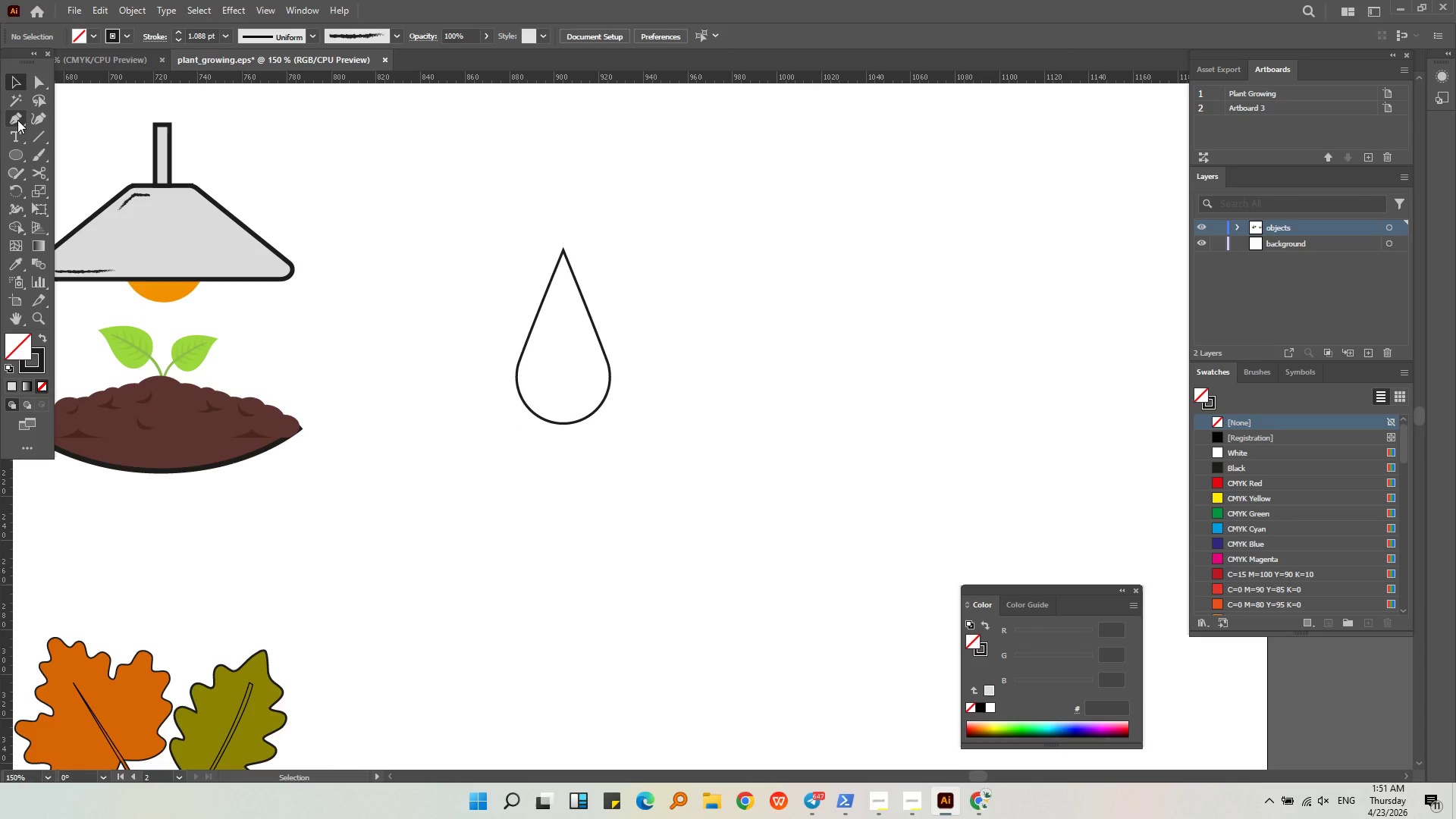 
left_click([17, 120])
 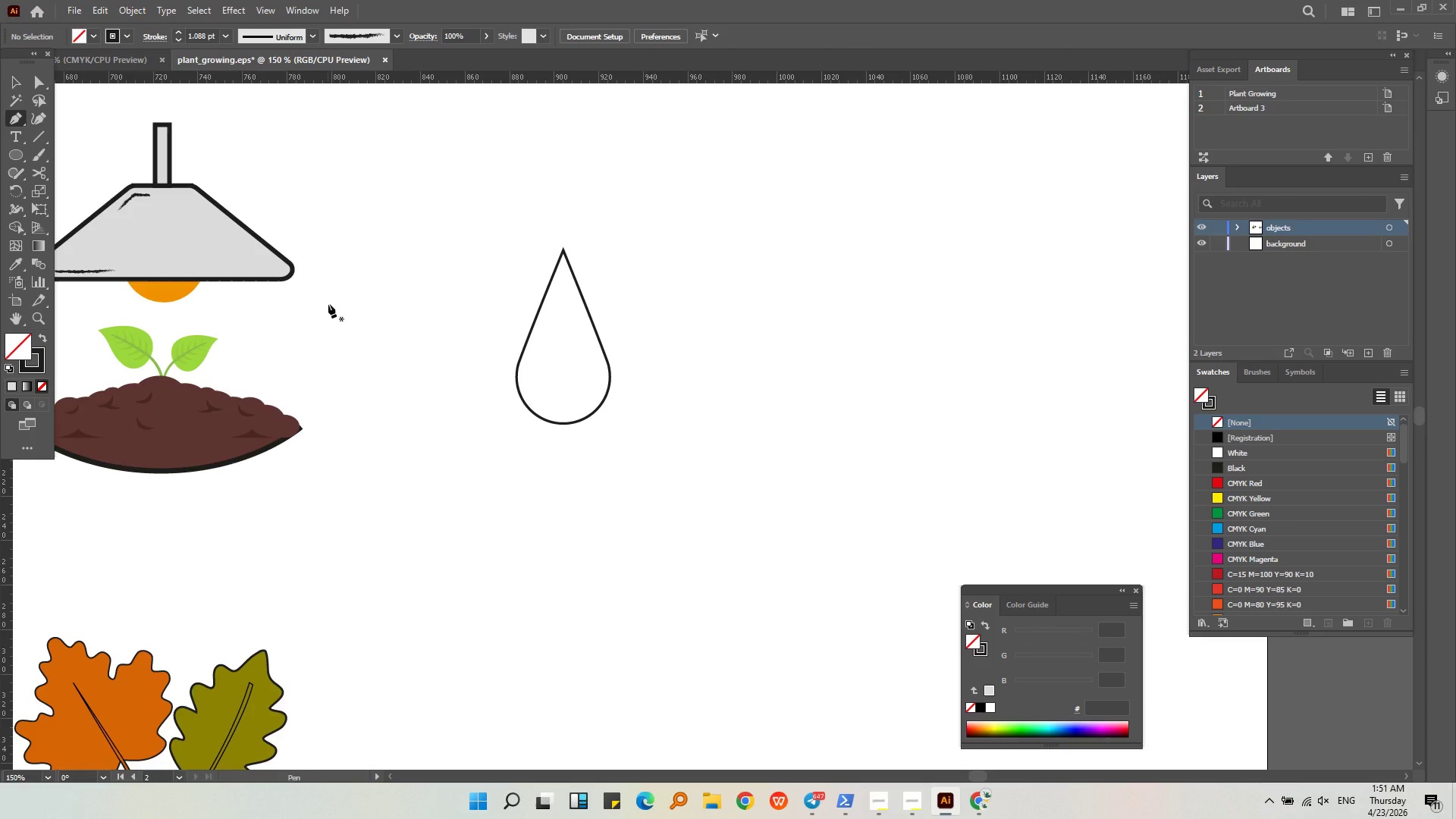 
key(Alt+AltLeft)
 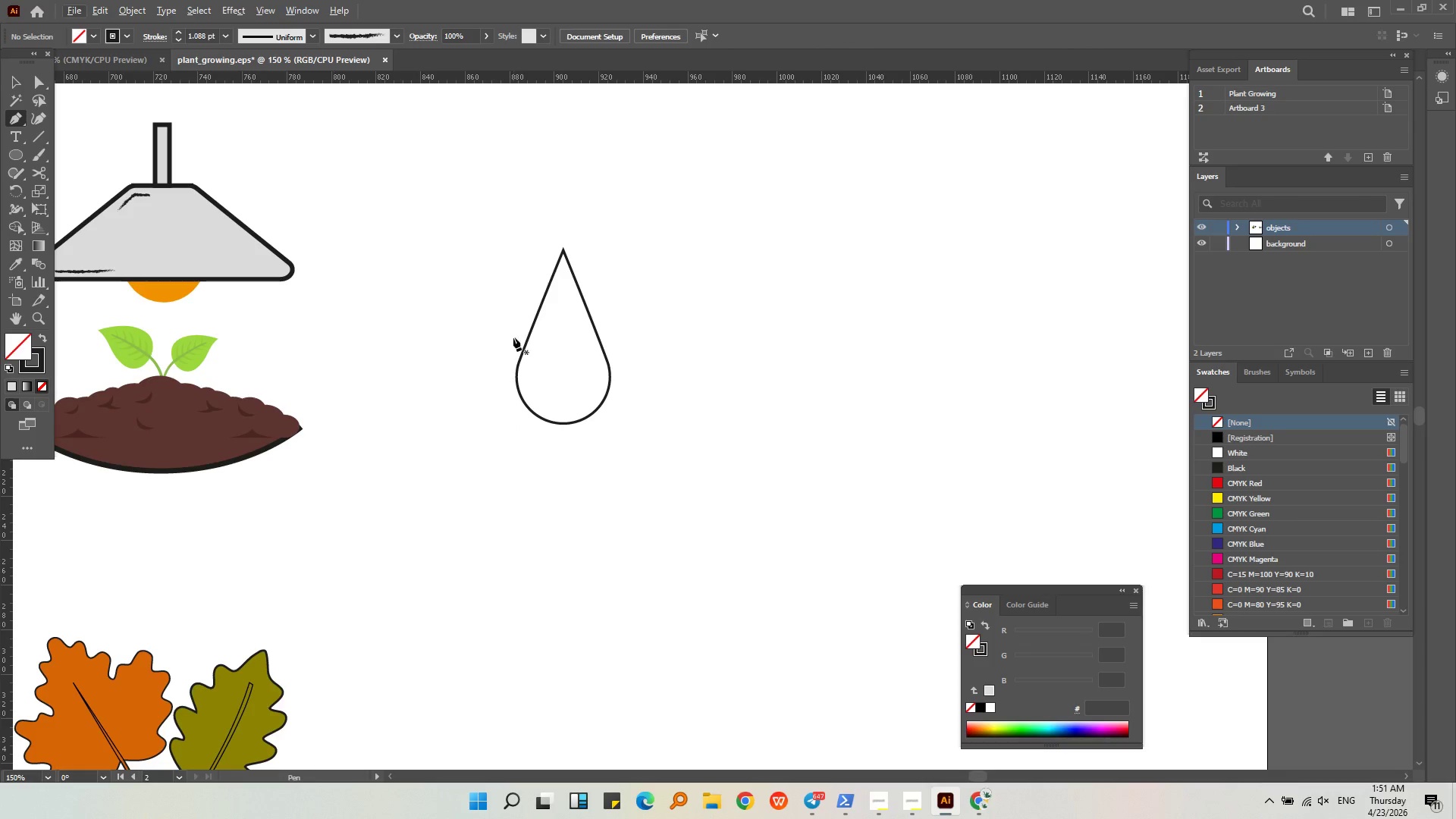 
hold_key(key=AltLeft, duration=0.34)
scroll: coordinate [530, 374], scroll_direction: up, amount: 3.0
 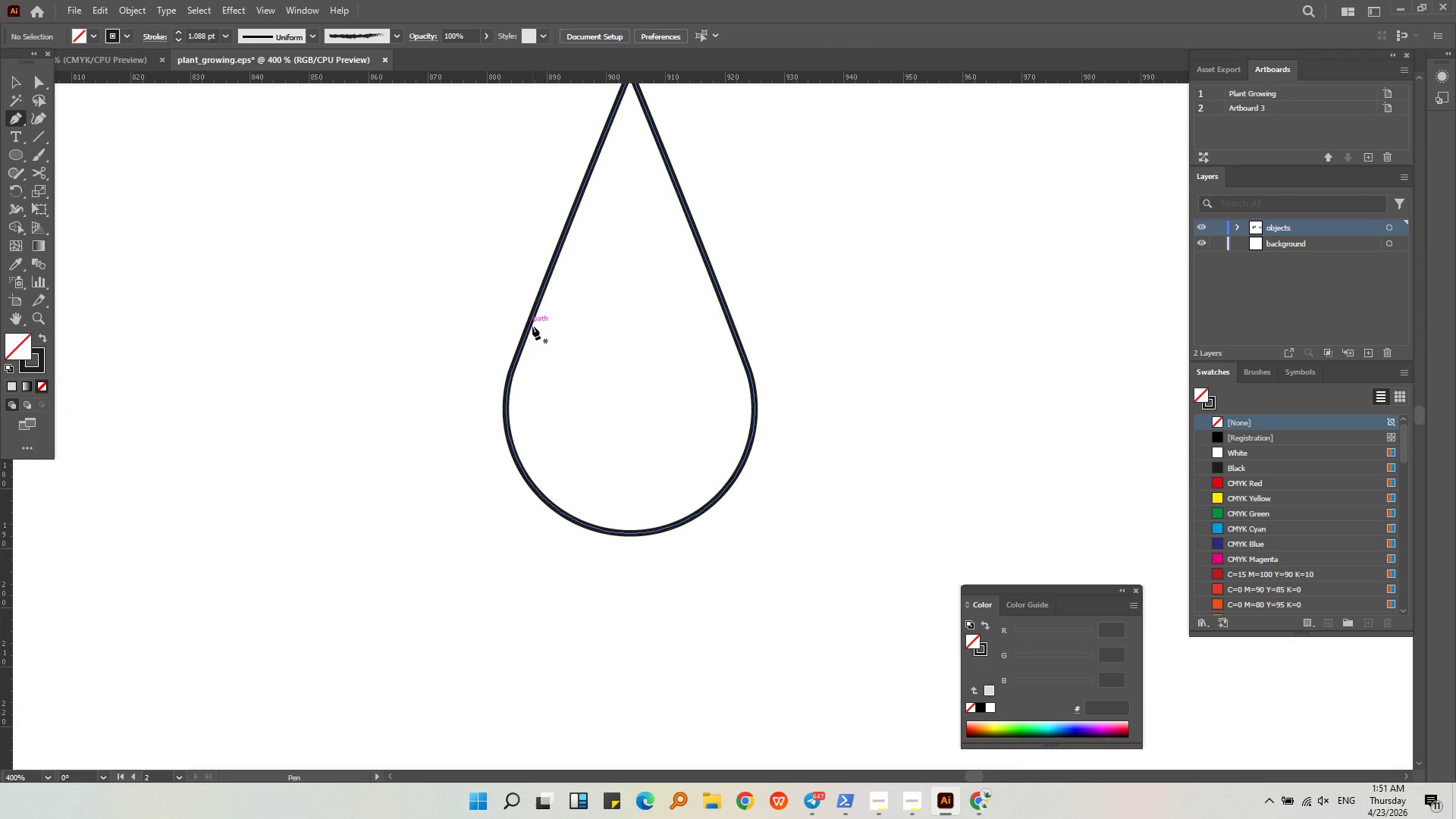 
left_click([532, 326])
 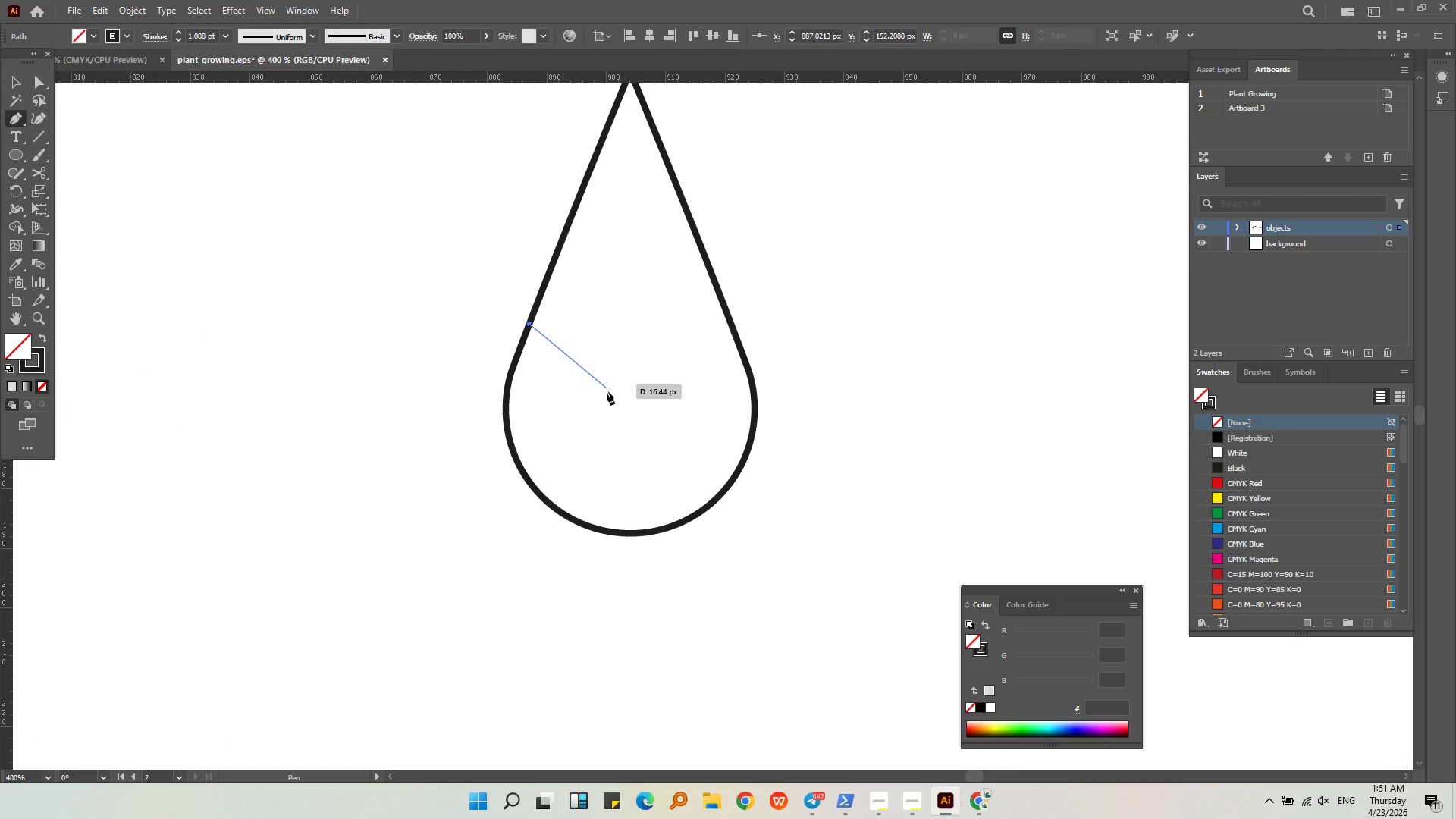 
left_click_drag(start_coordinate=[607, 398], to_coordinate=[608, 494])
 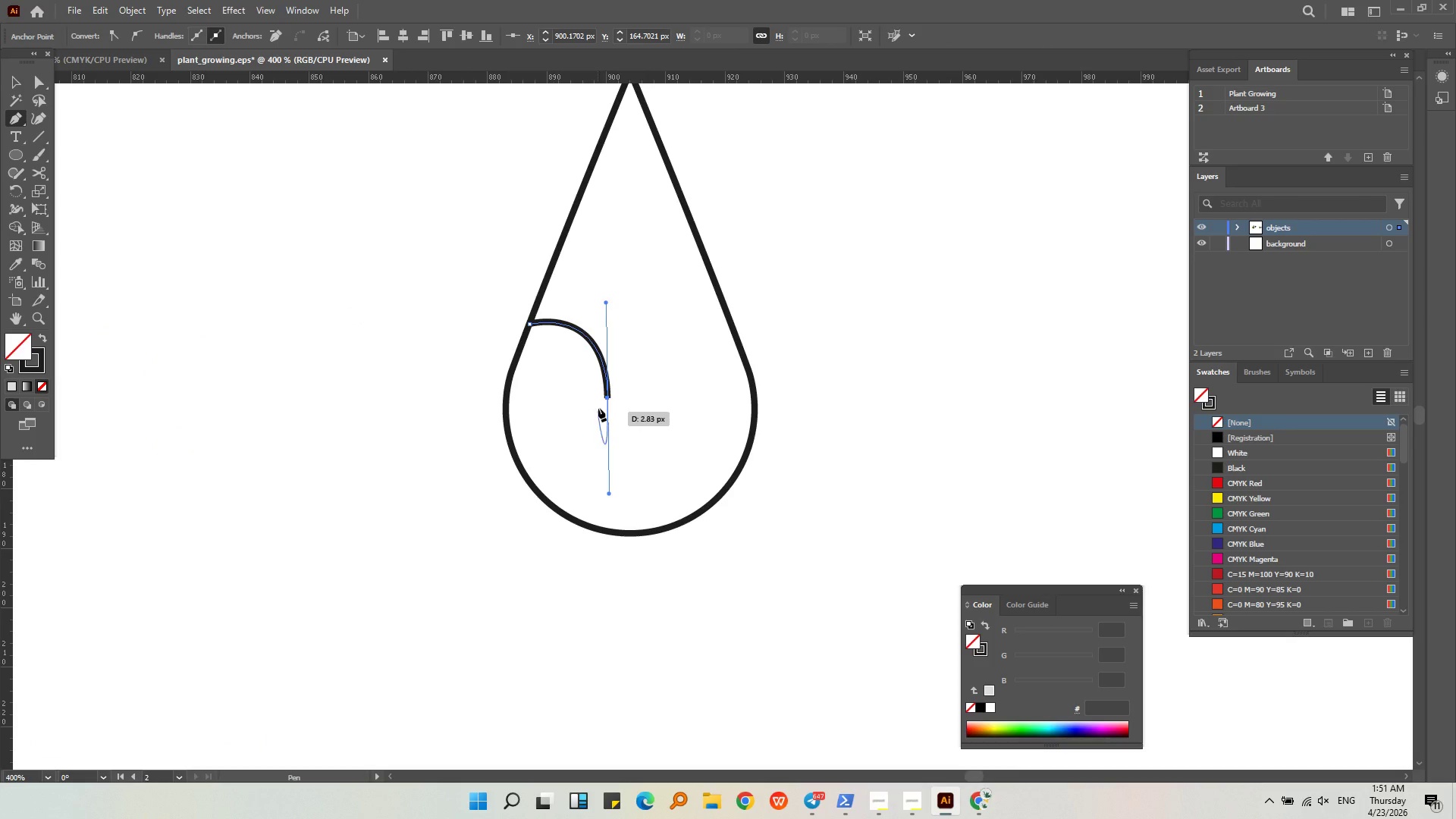 
left_click([607, 394])
 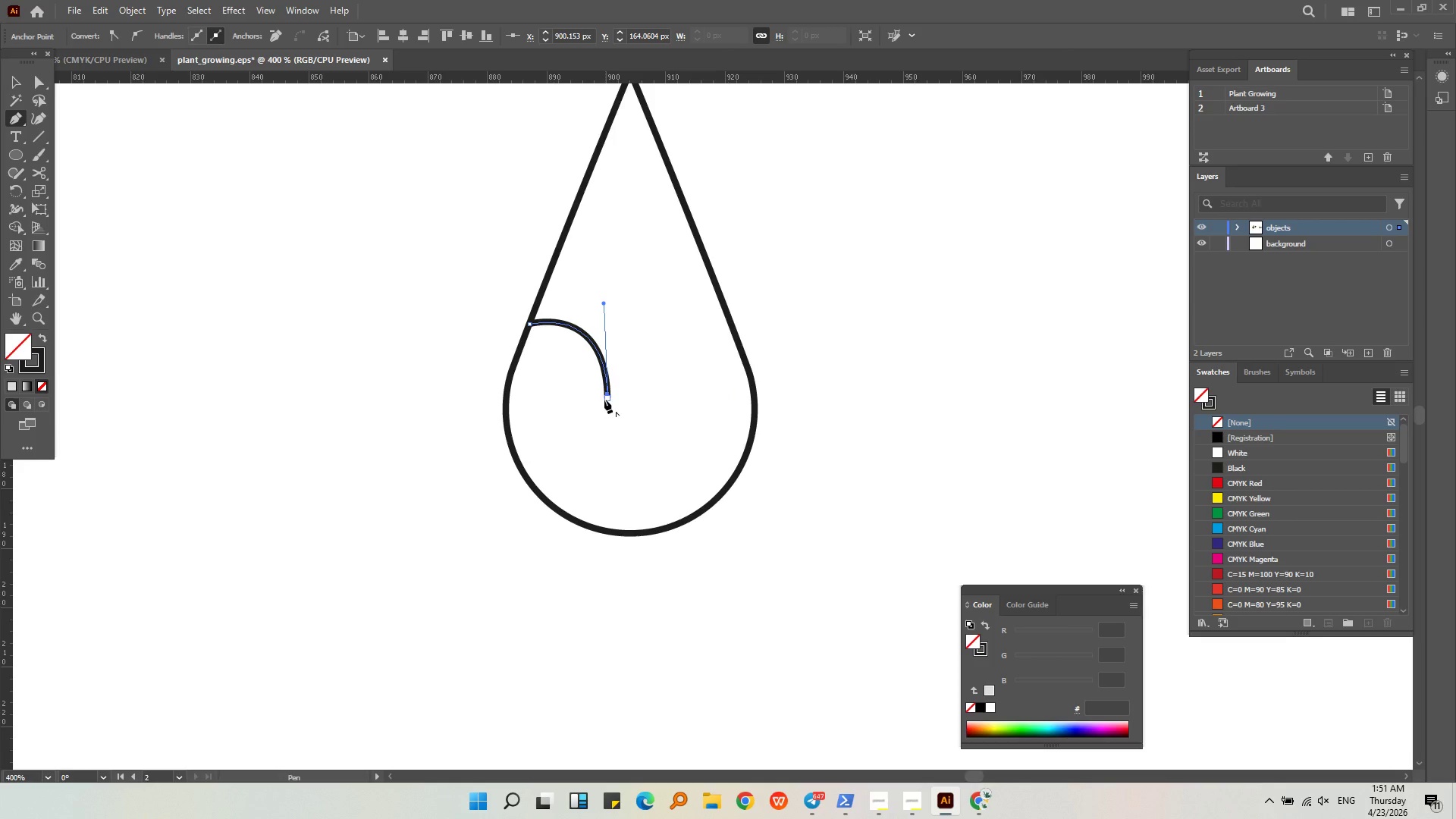 
key(Control+Z)
 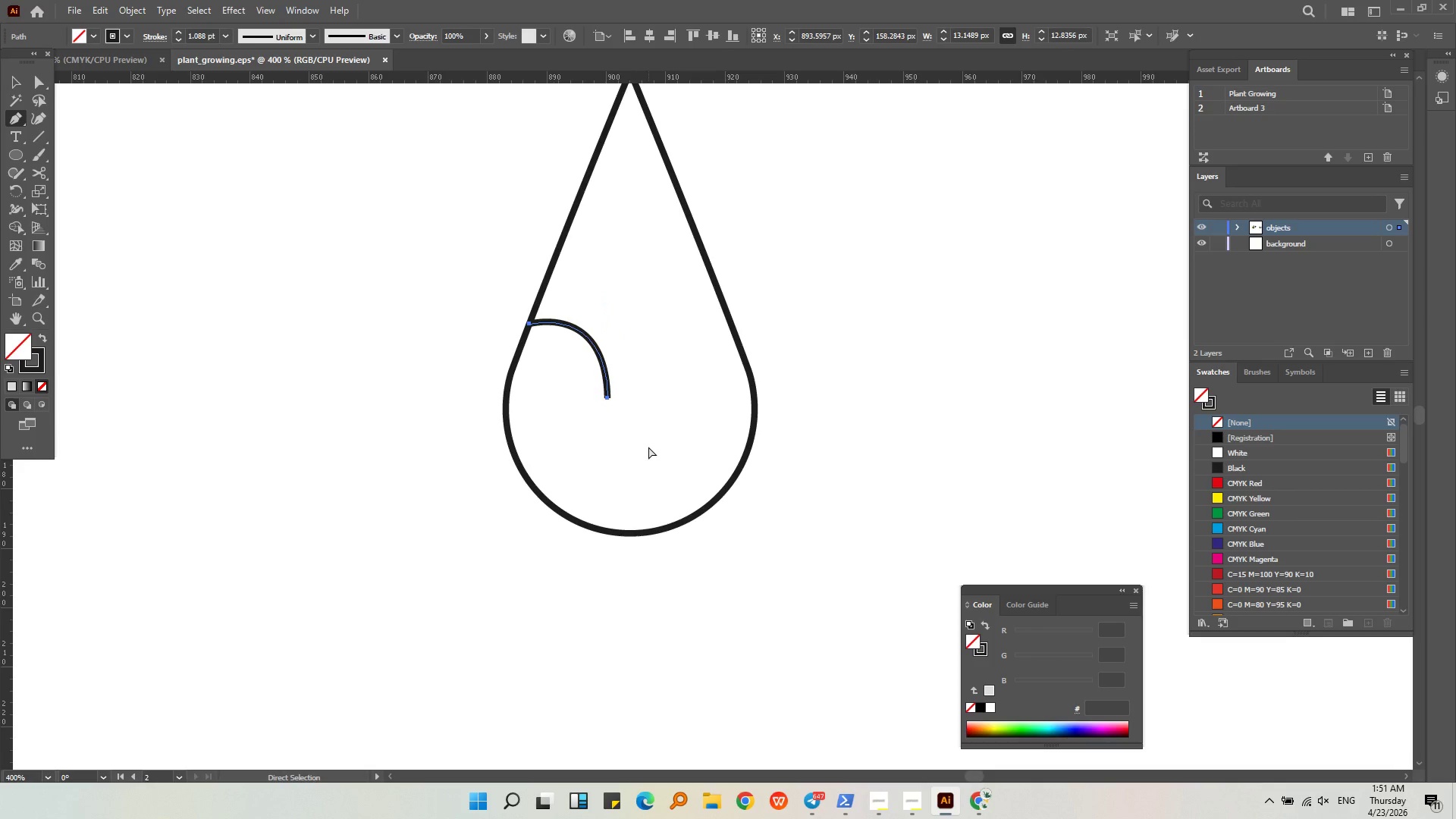 
key(Control+Z)
 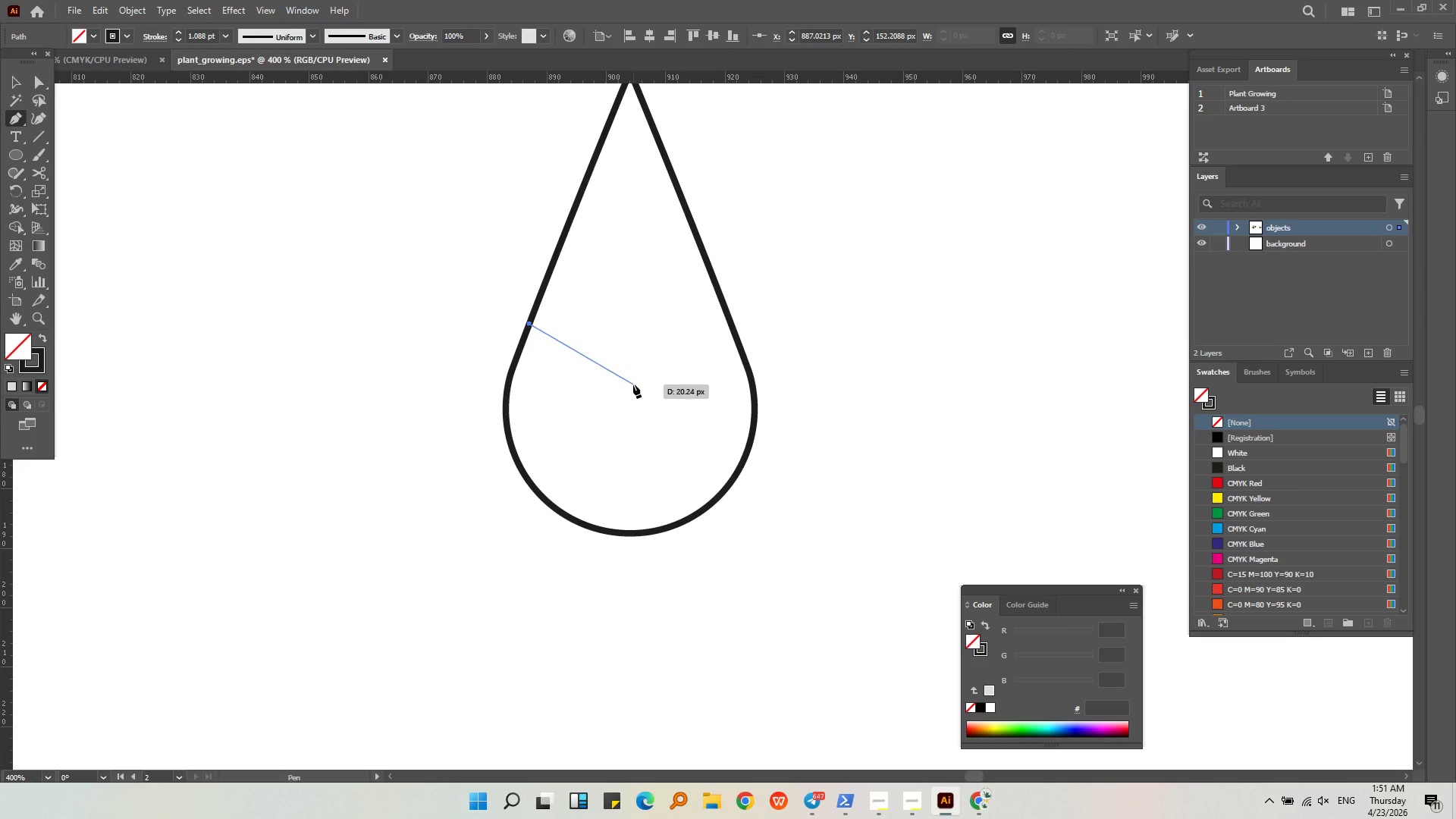 
left_click_drag(start_coordinate=[634, 384], to_coordinate=[675, 462])
 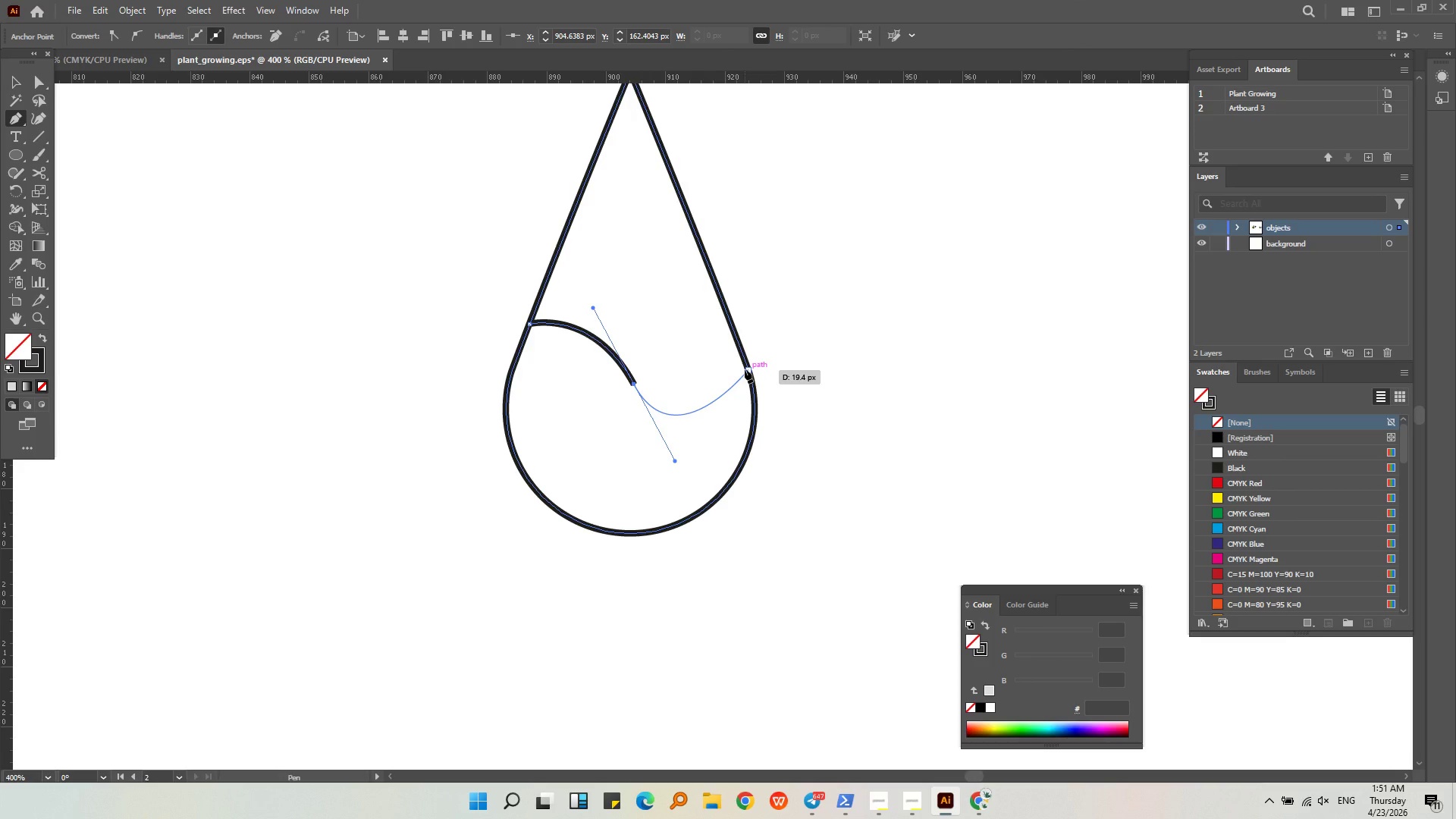 
left_click([745, 369])
 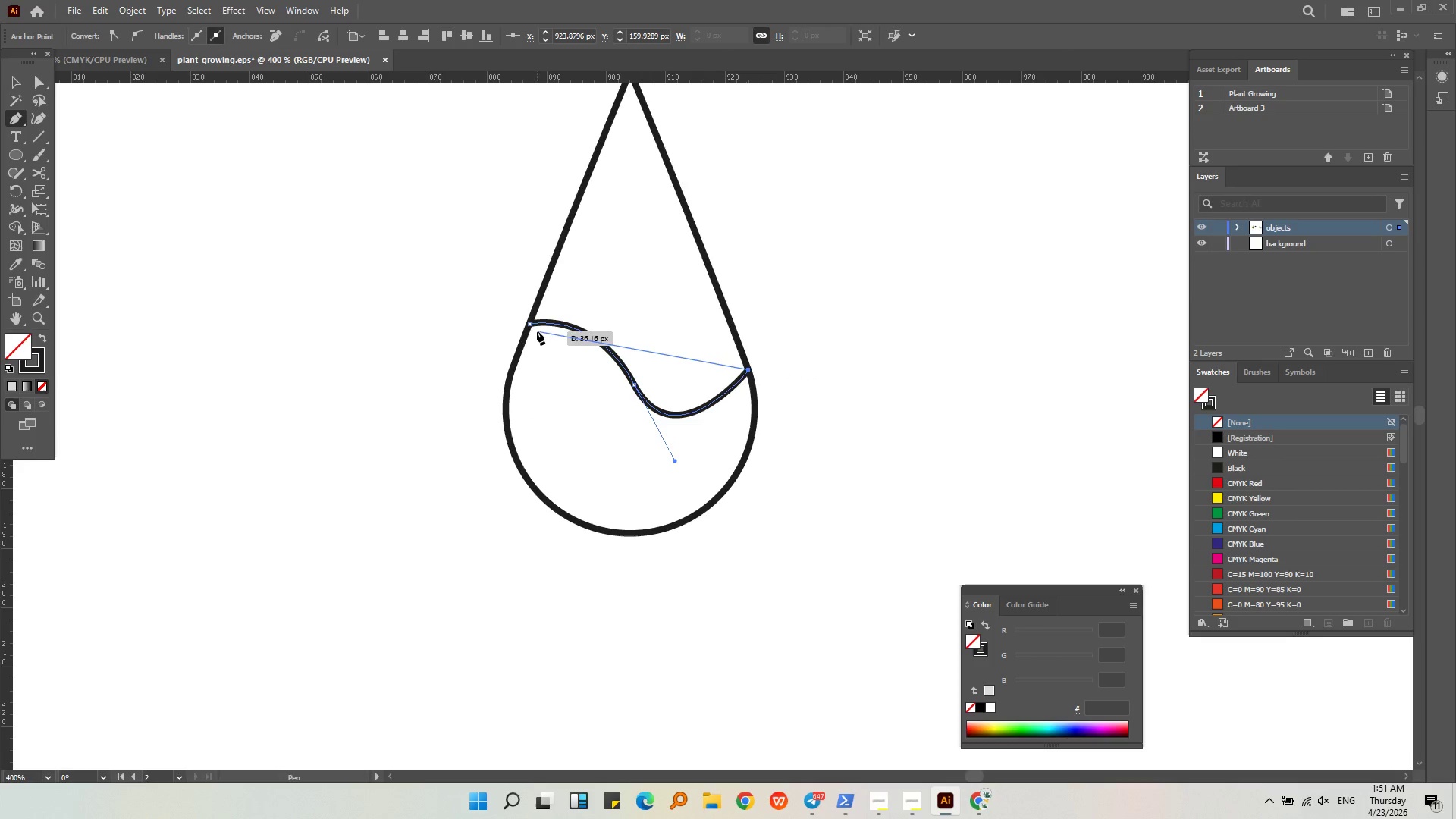 
left_click_drag(start_coordinate=[530, 327], to_coordinate=[477, 215])
 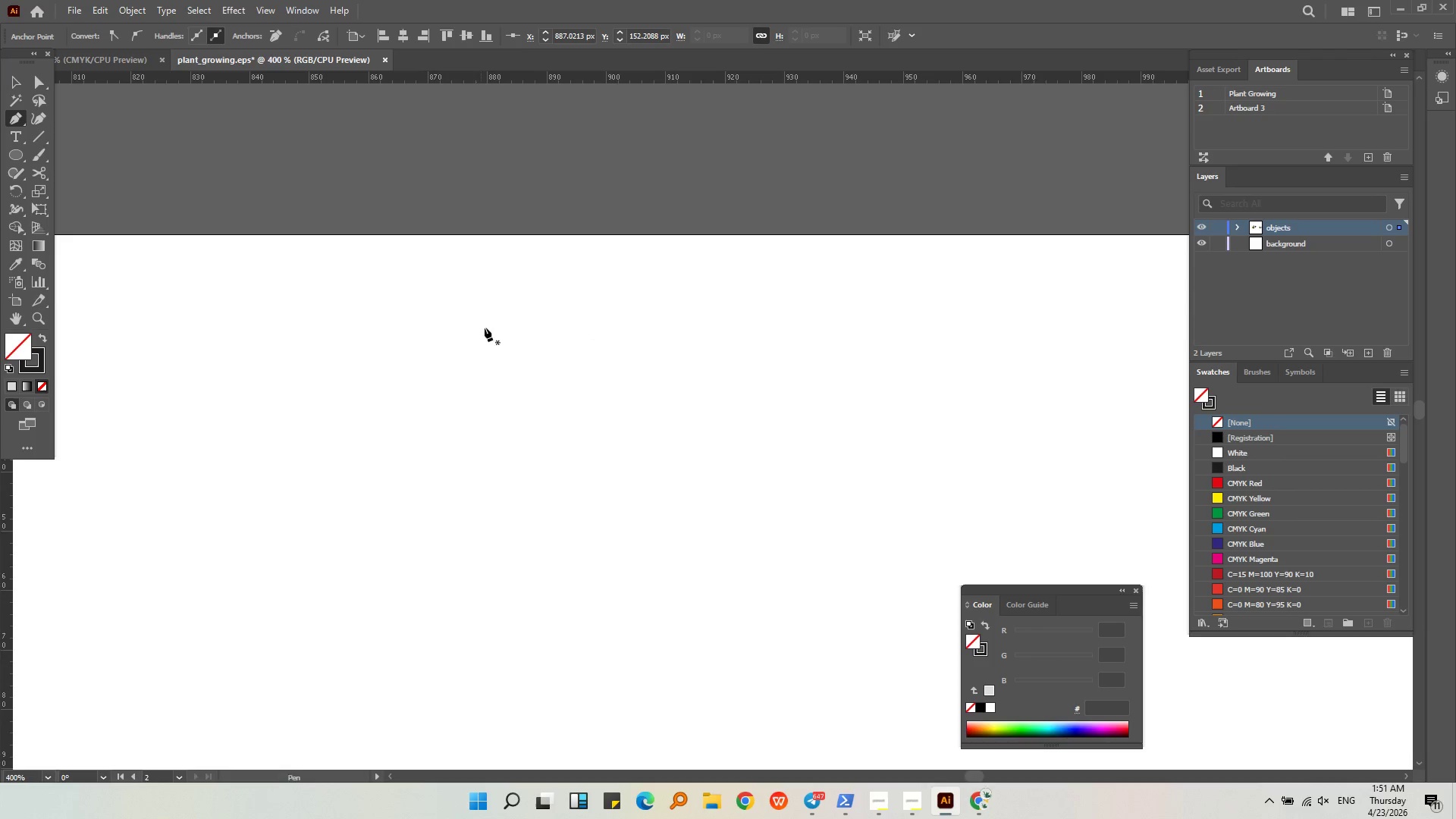 
key(Alt+AltLeft)
 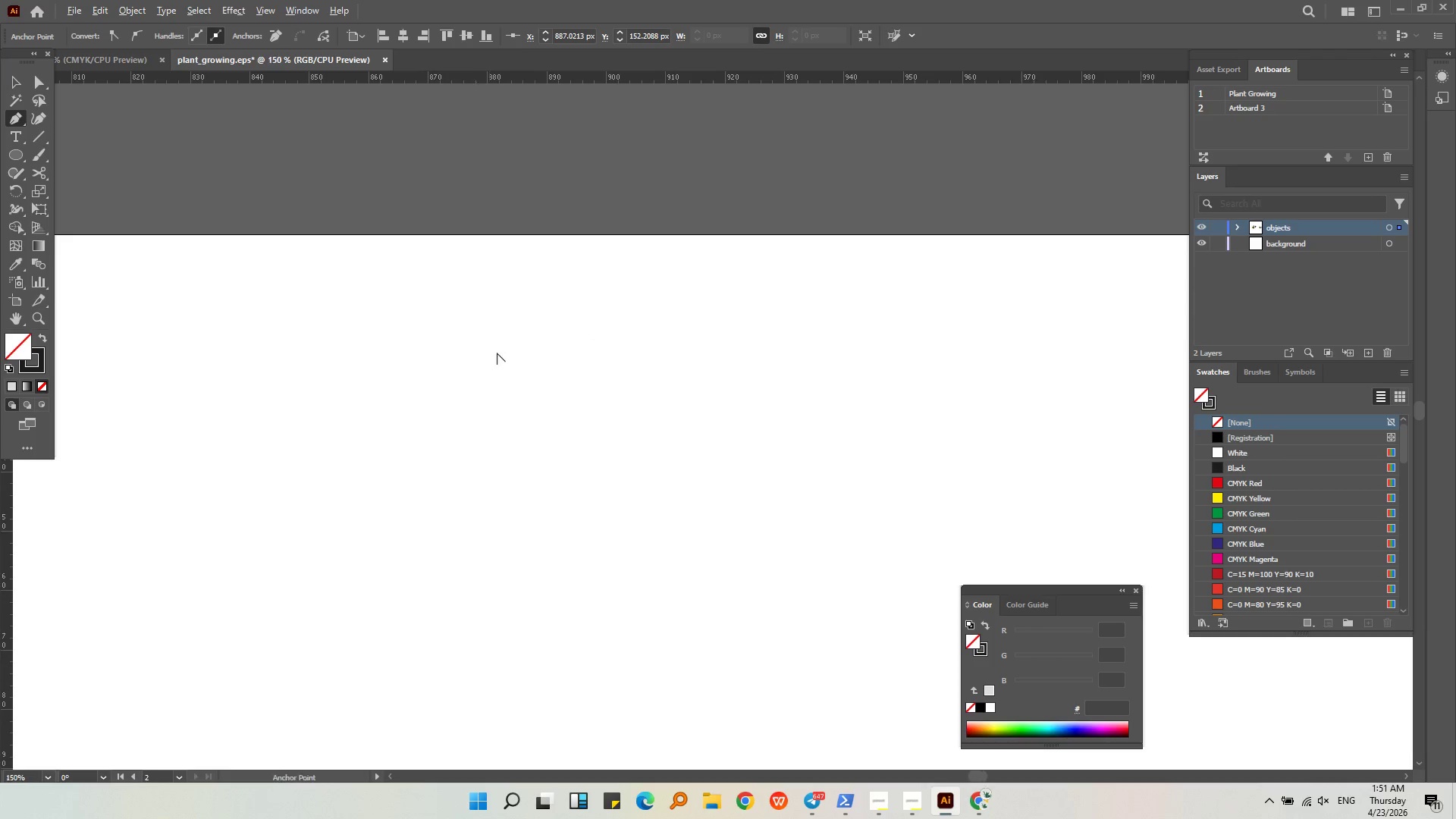 
scroll: coordinate [492, 358], scroll_direction: down, amount: 3.0
 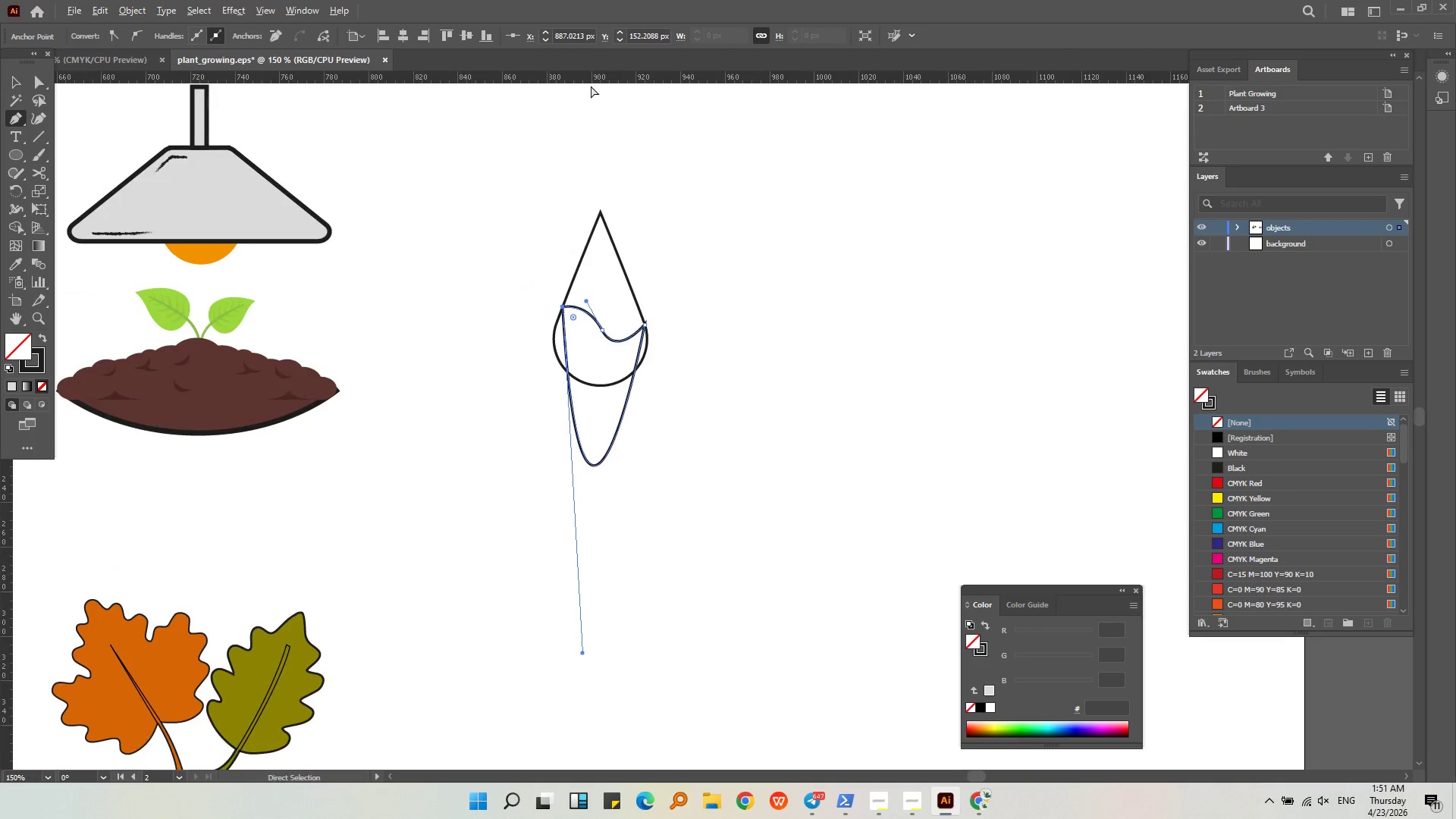 
key(Control+Z)
 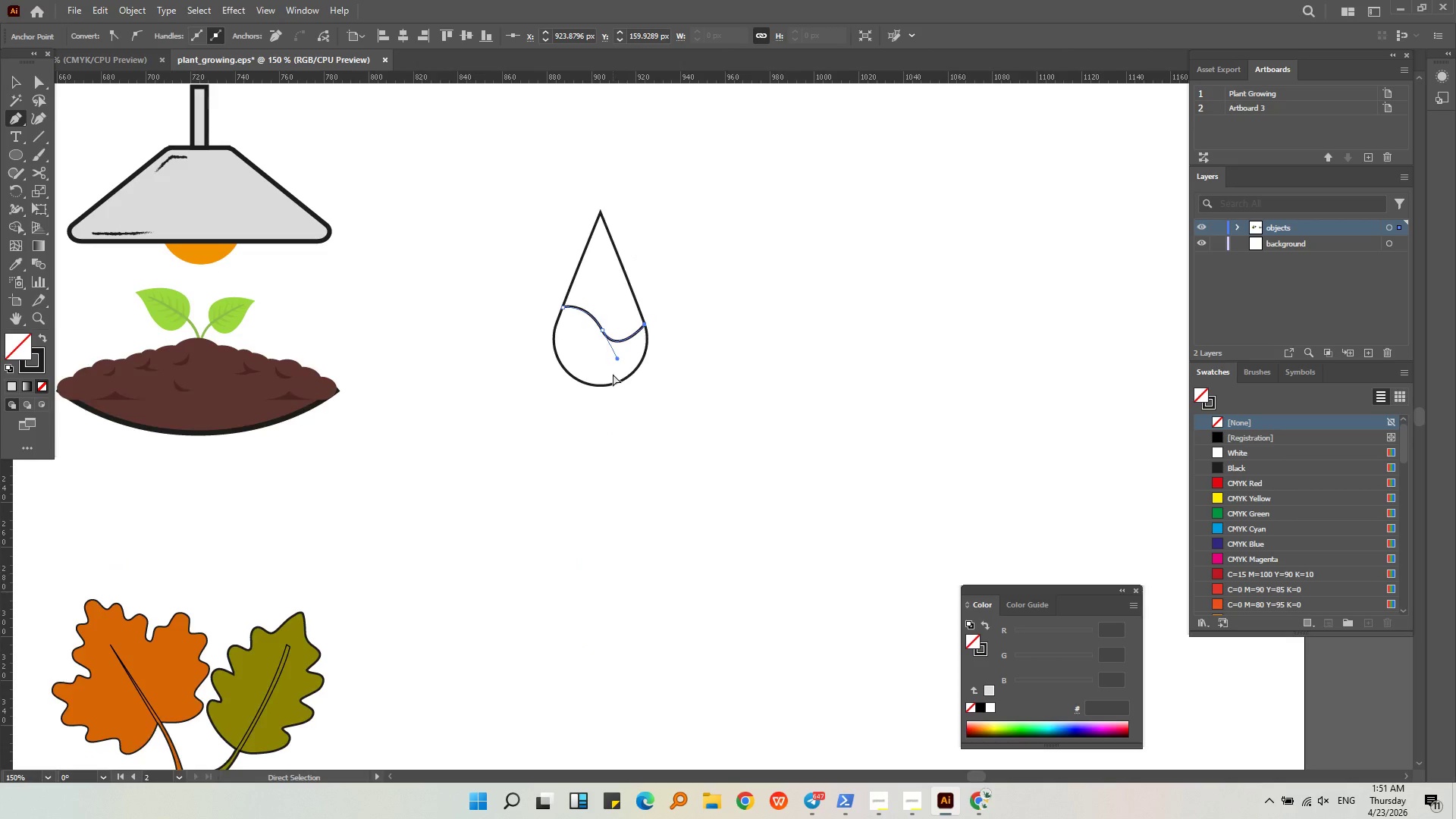 
key(Control+Z)
 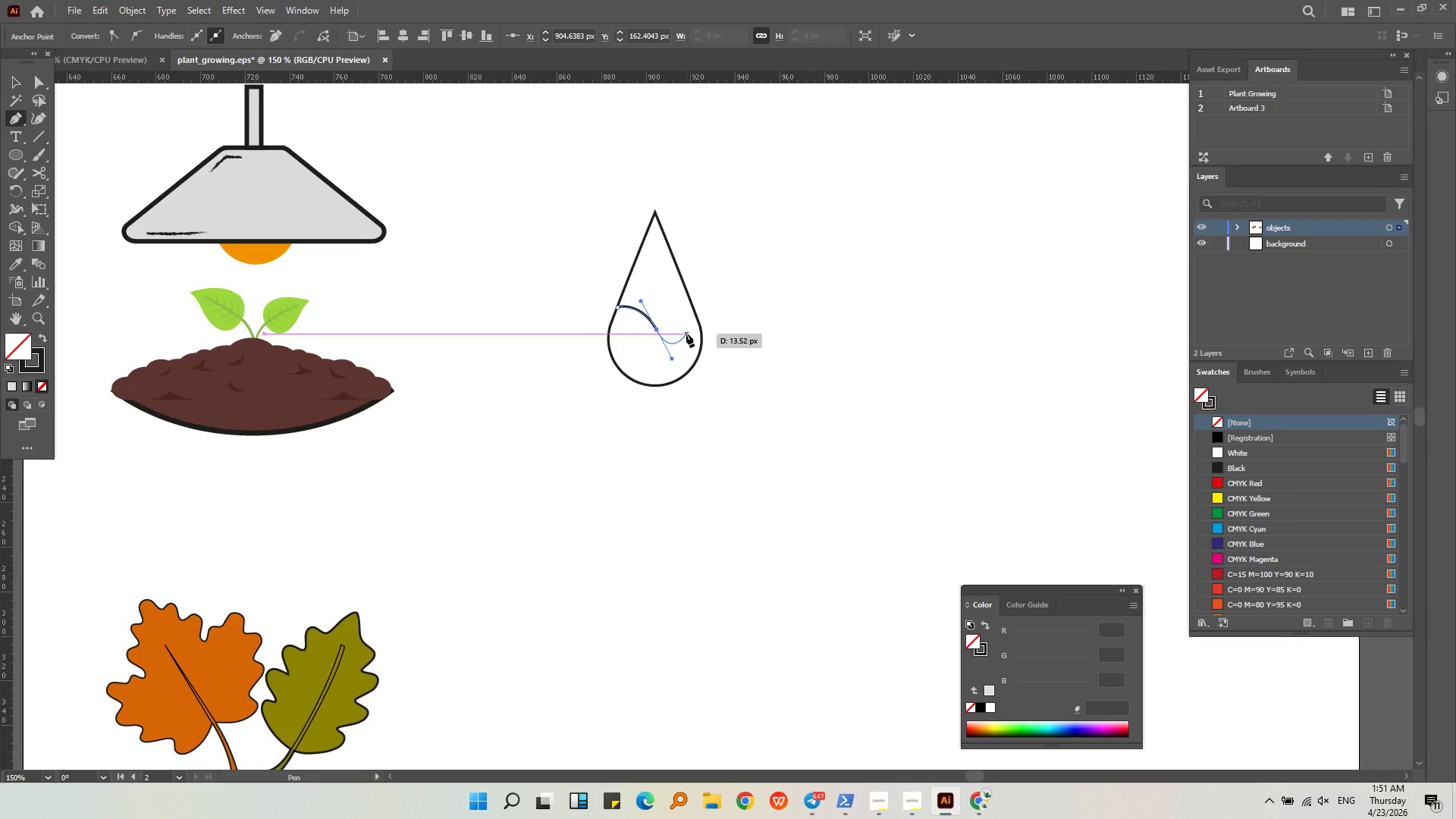 
scroll: coordinate [613, 374], scroll_direction: up, amount: 3.0
 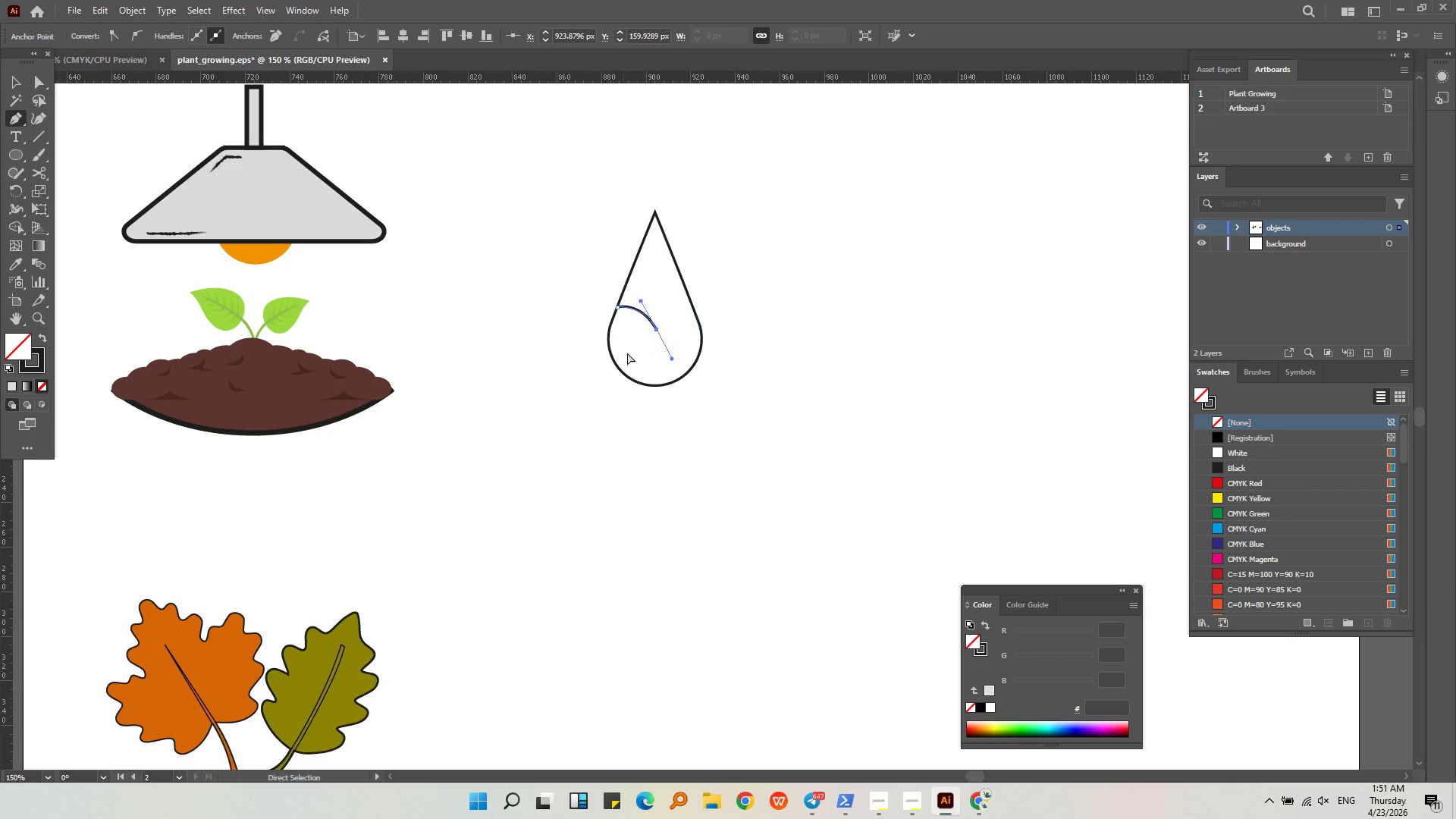 
hold_key(key=AltLeft, duration=0.48)
scroll: coordinate [686, 334], scroll_direction: up, amount: 5.0
 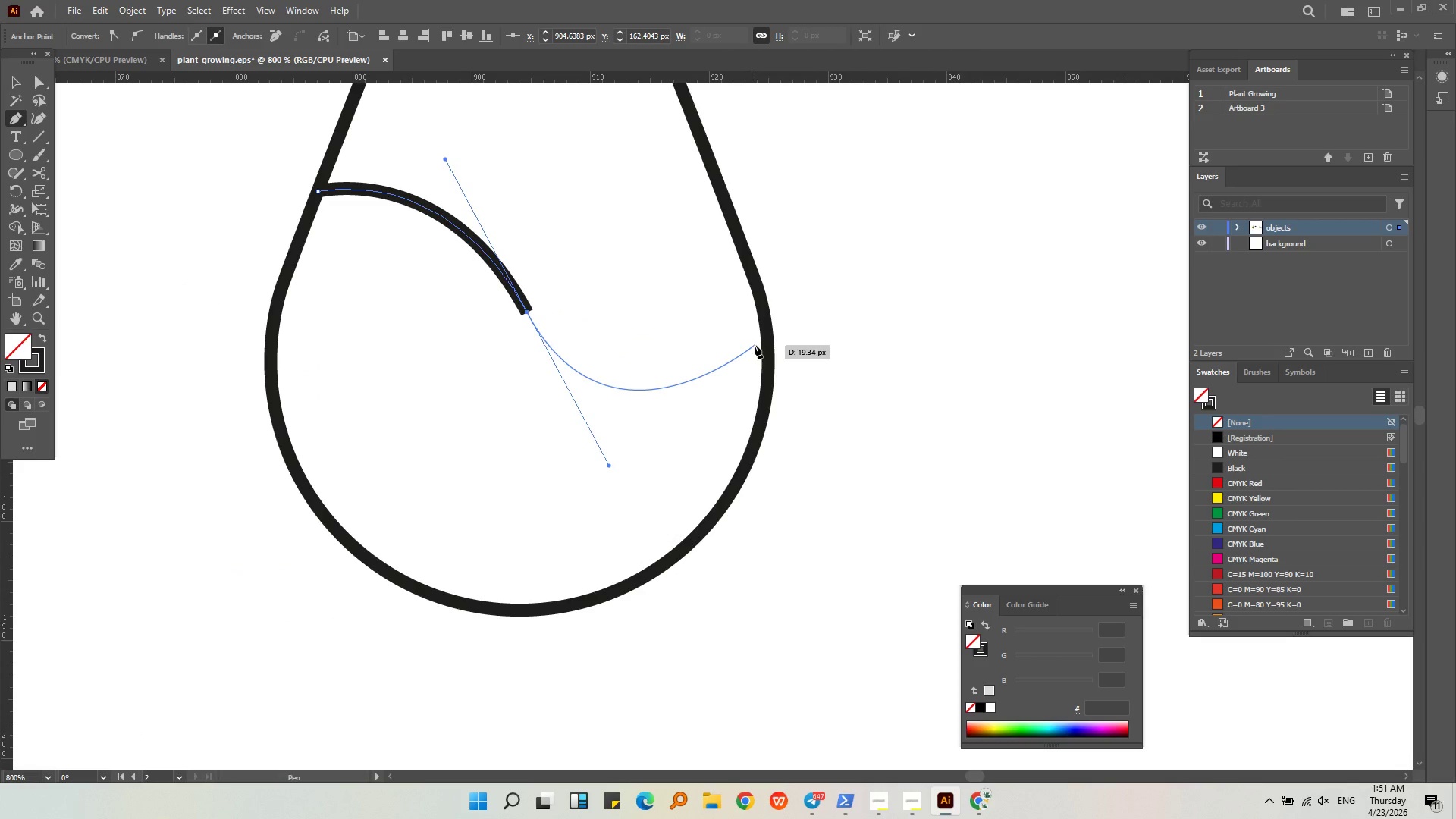 
left_click([758, 346])
 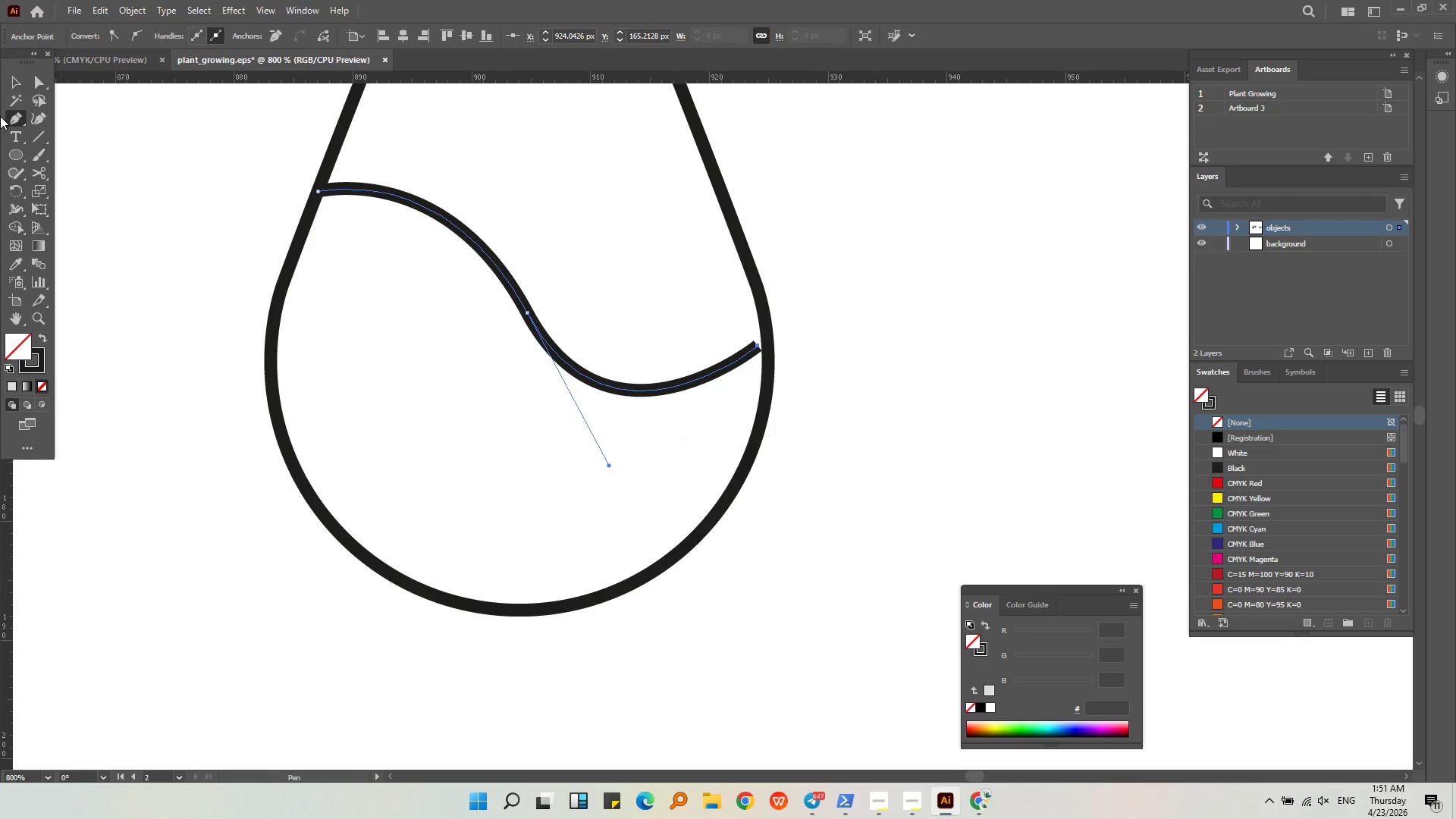 
double_click([77, 123])
 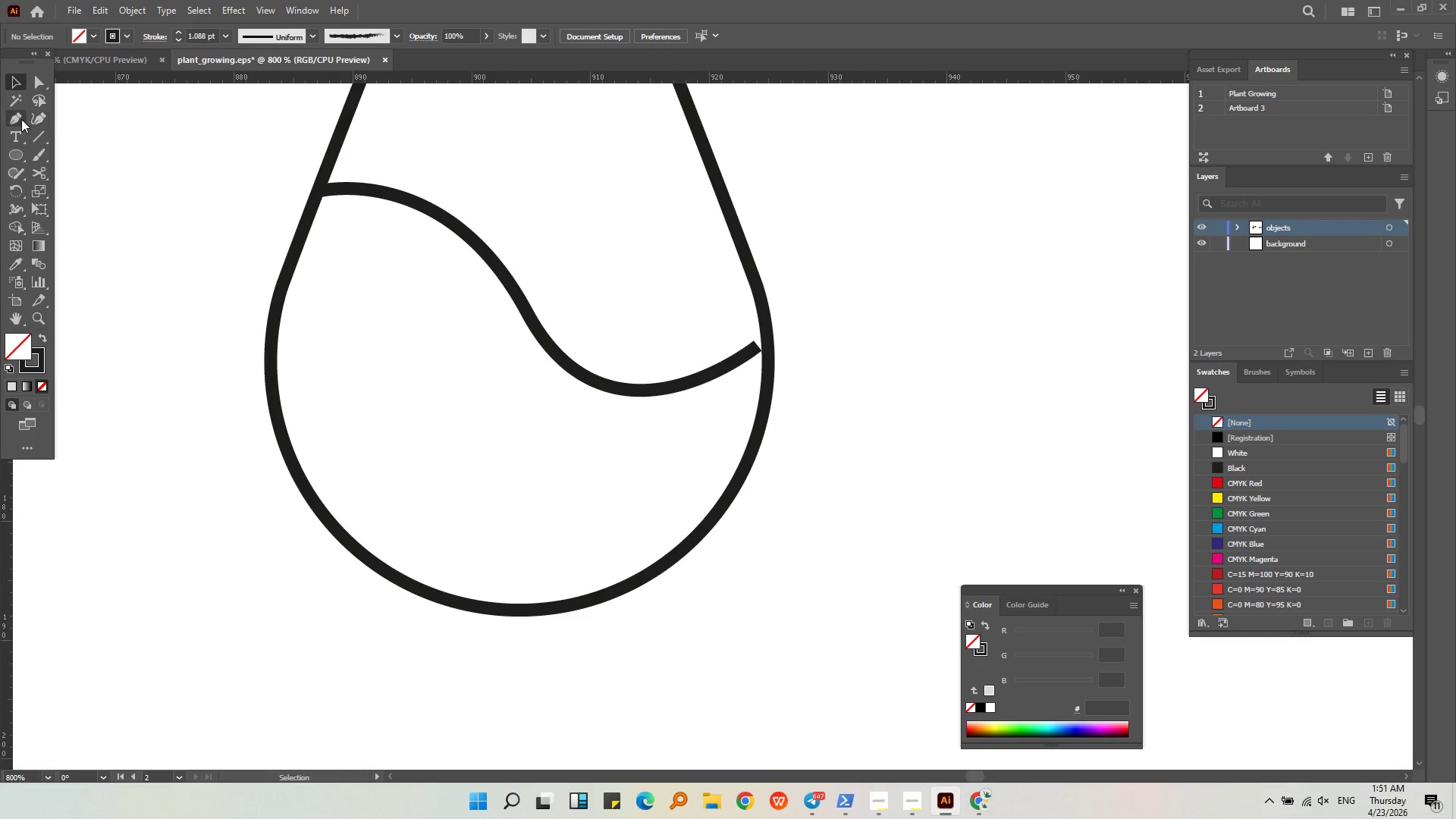 
triple_click([21, 119])
 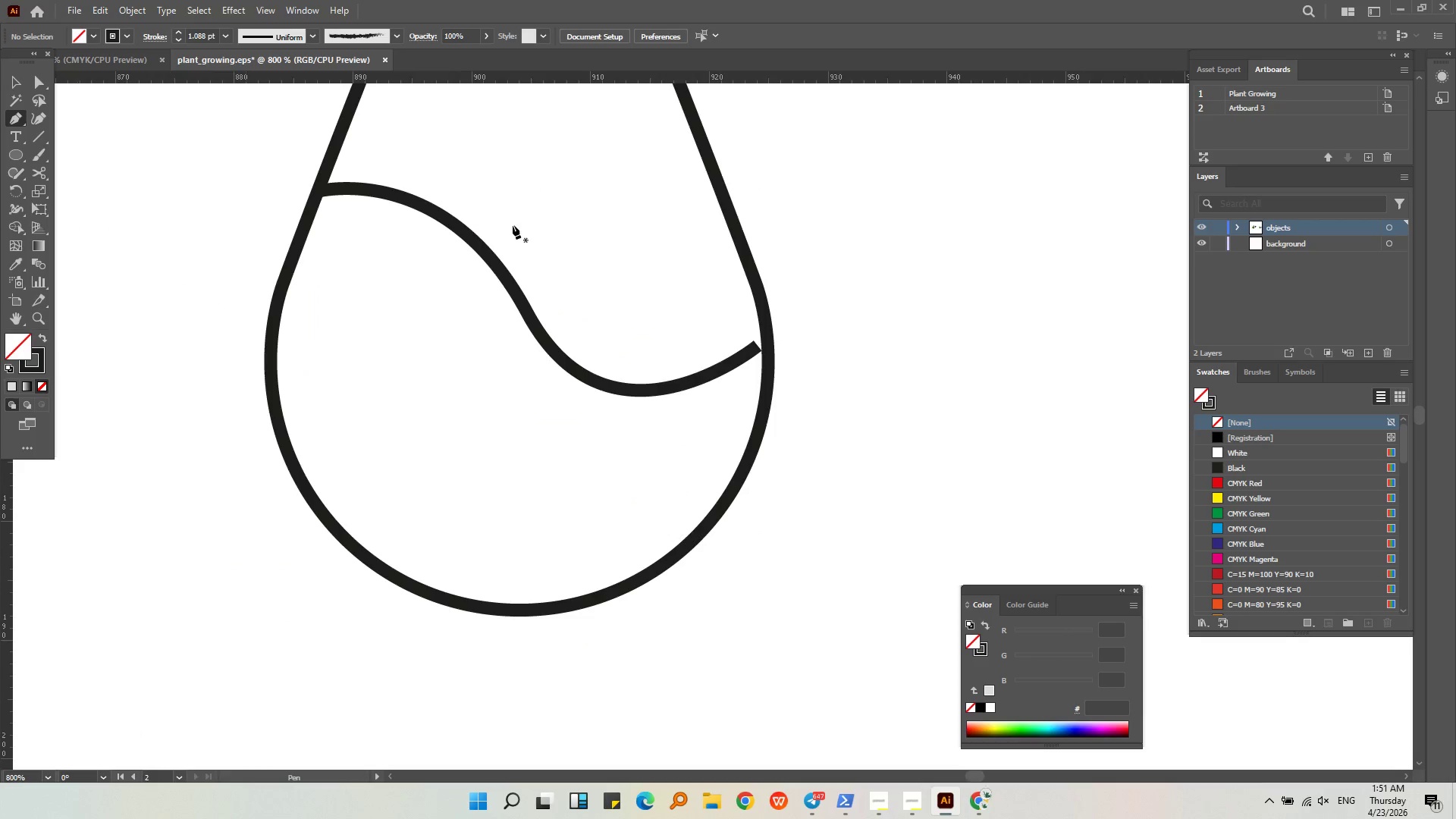 
left_click([749, 353])
 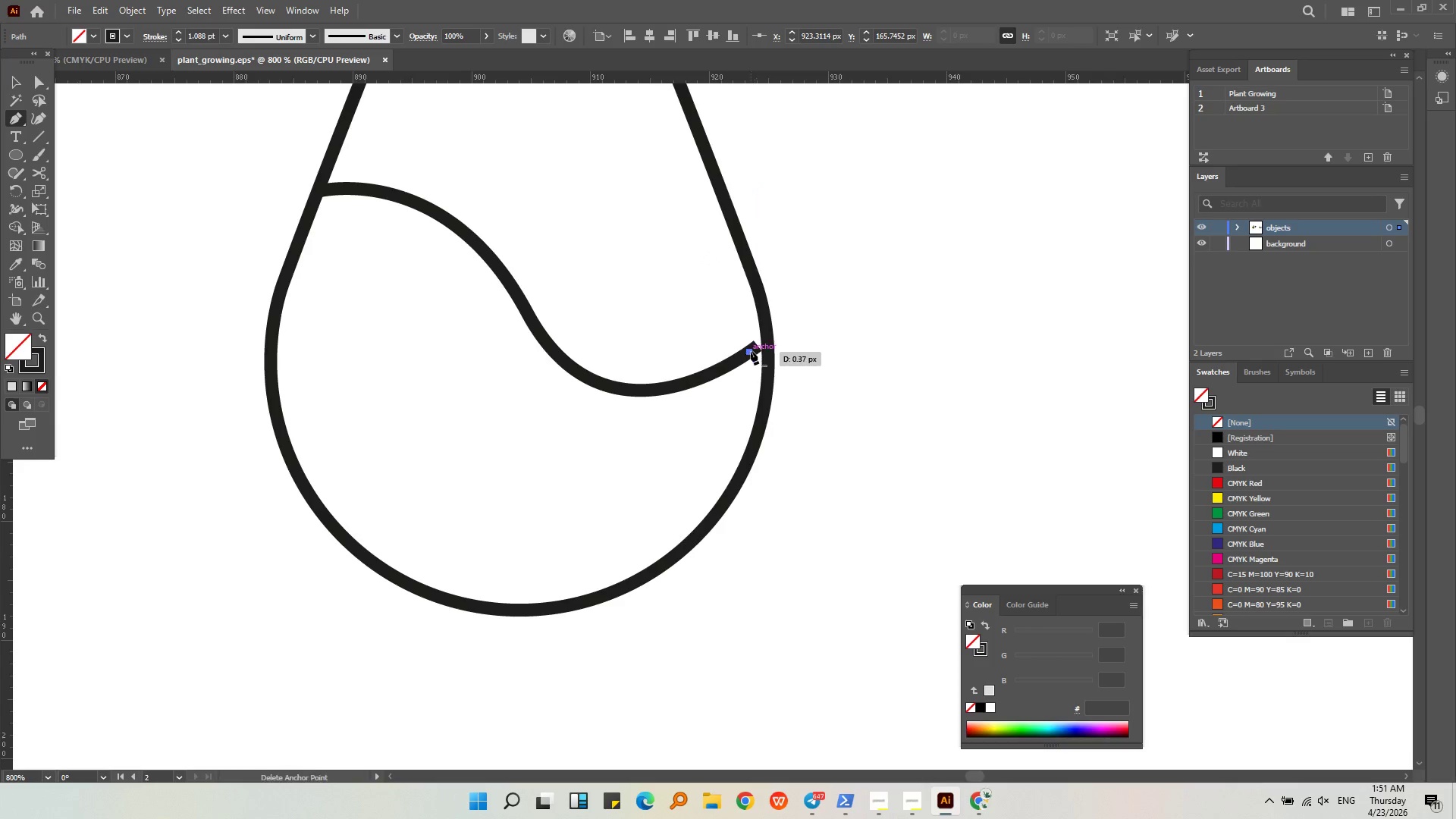 
left_click([751, 351])
 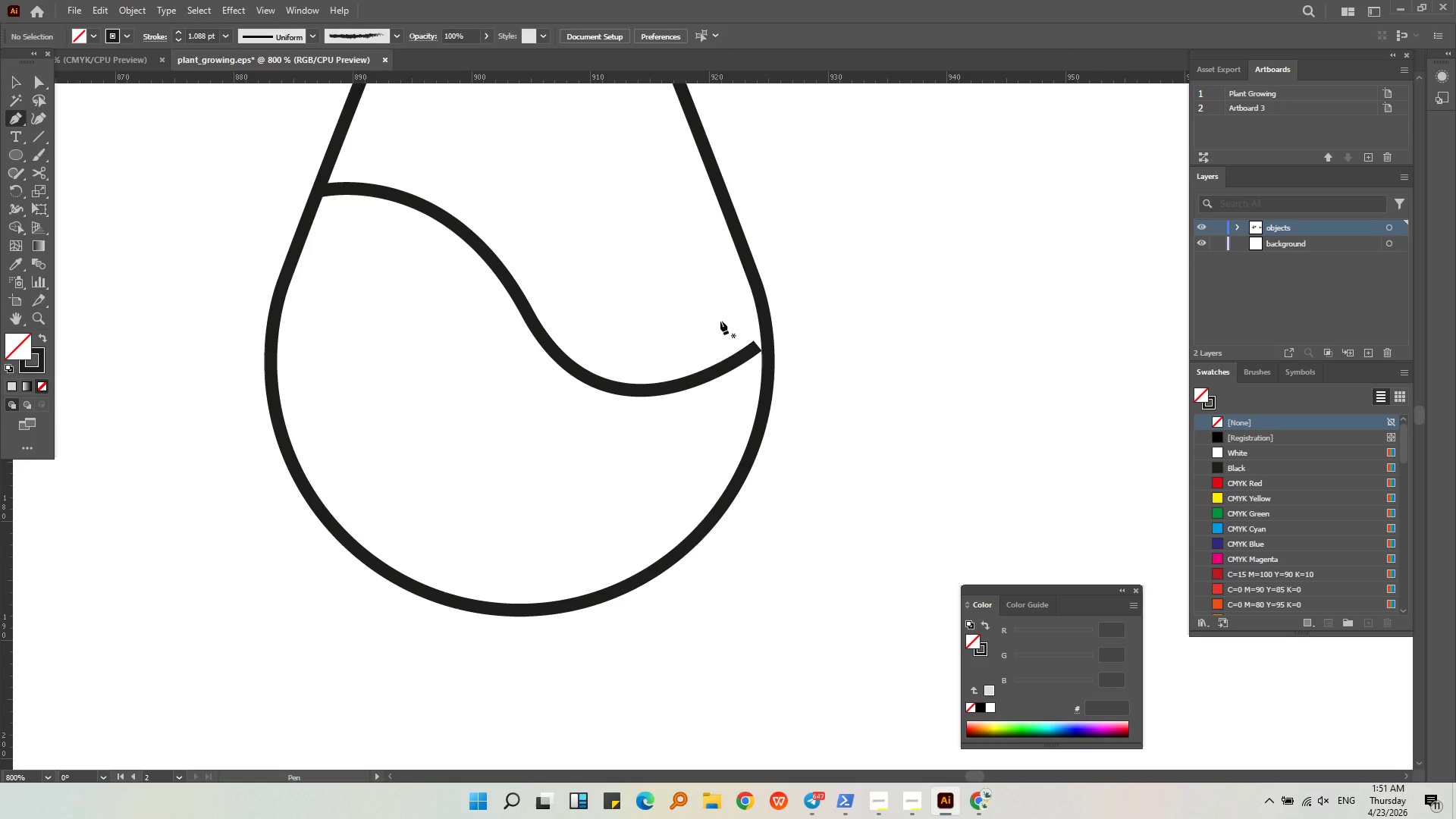 
left_click_drag(start_coordinate=[758, 344], to_coordinate=[767, 338])
 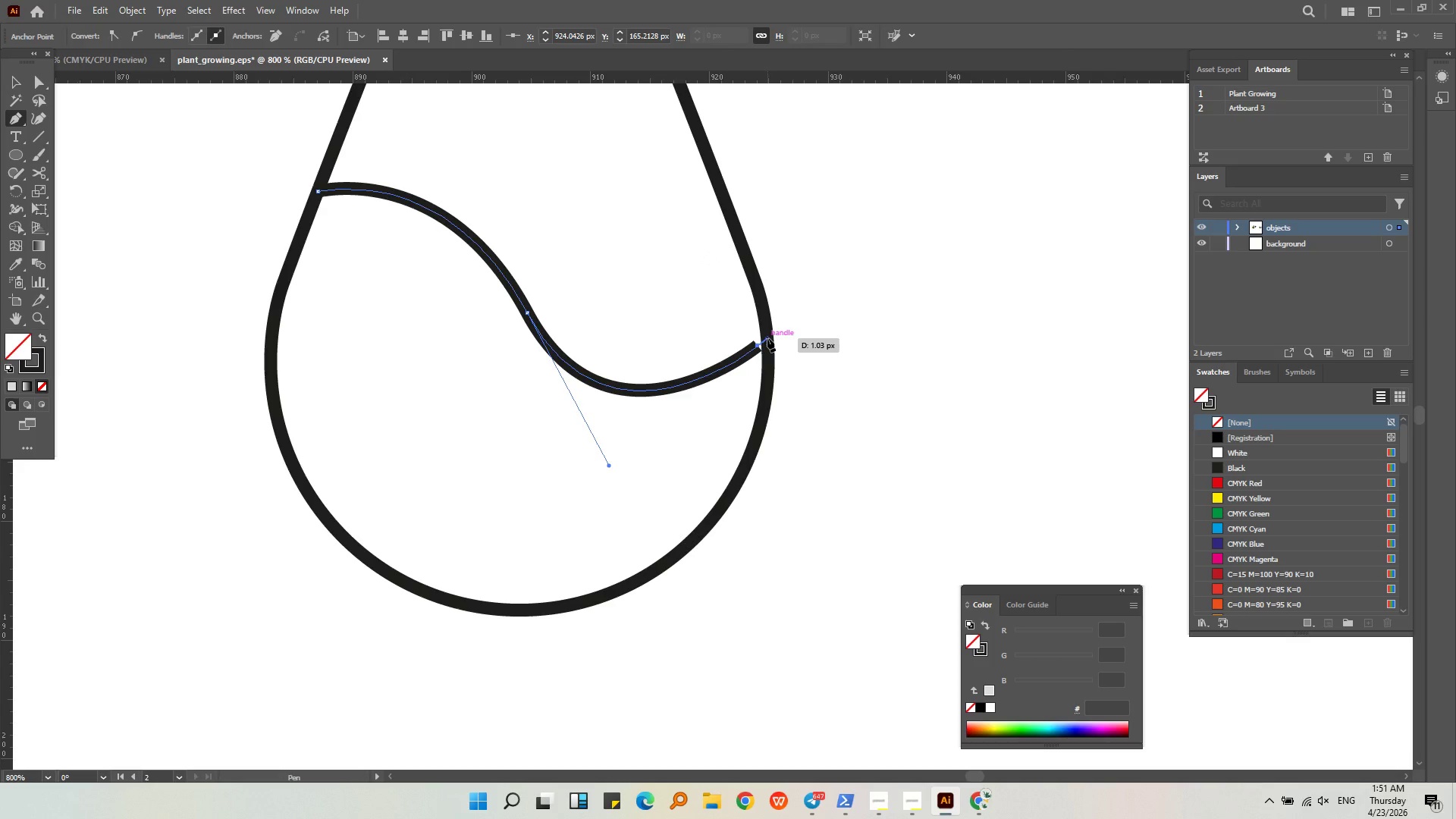 
left_click([767, 338])
 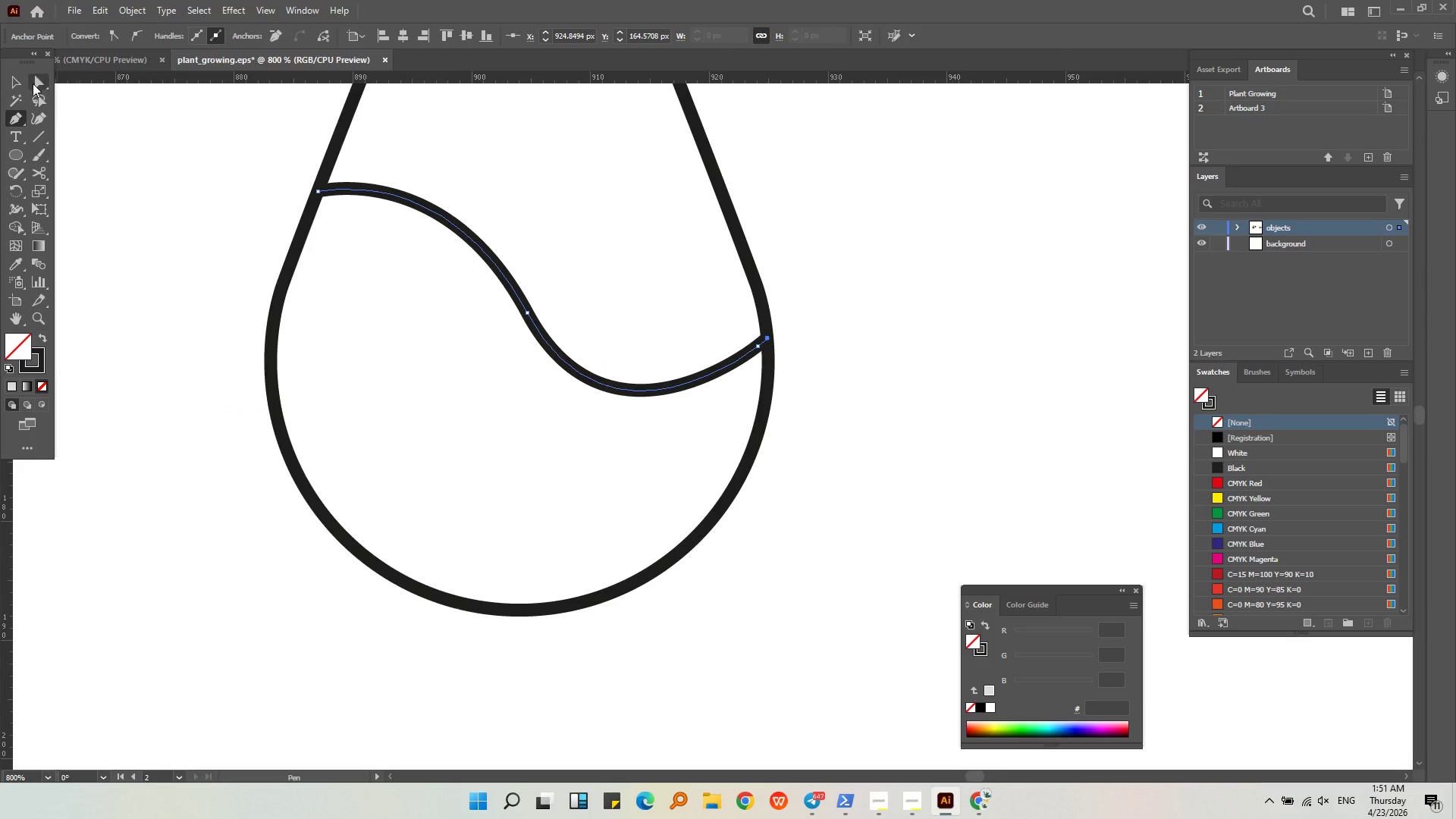 
left_click([13, 80])
 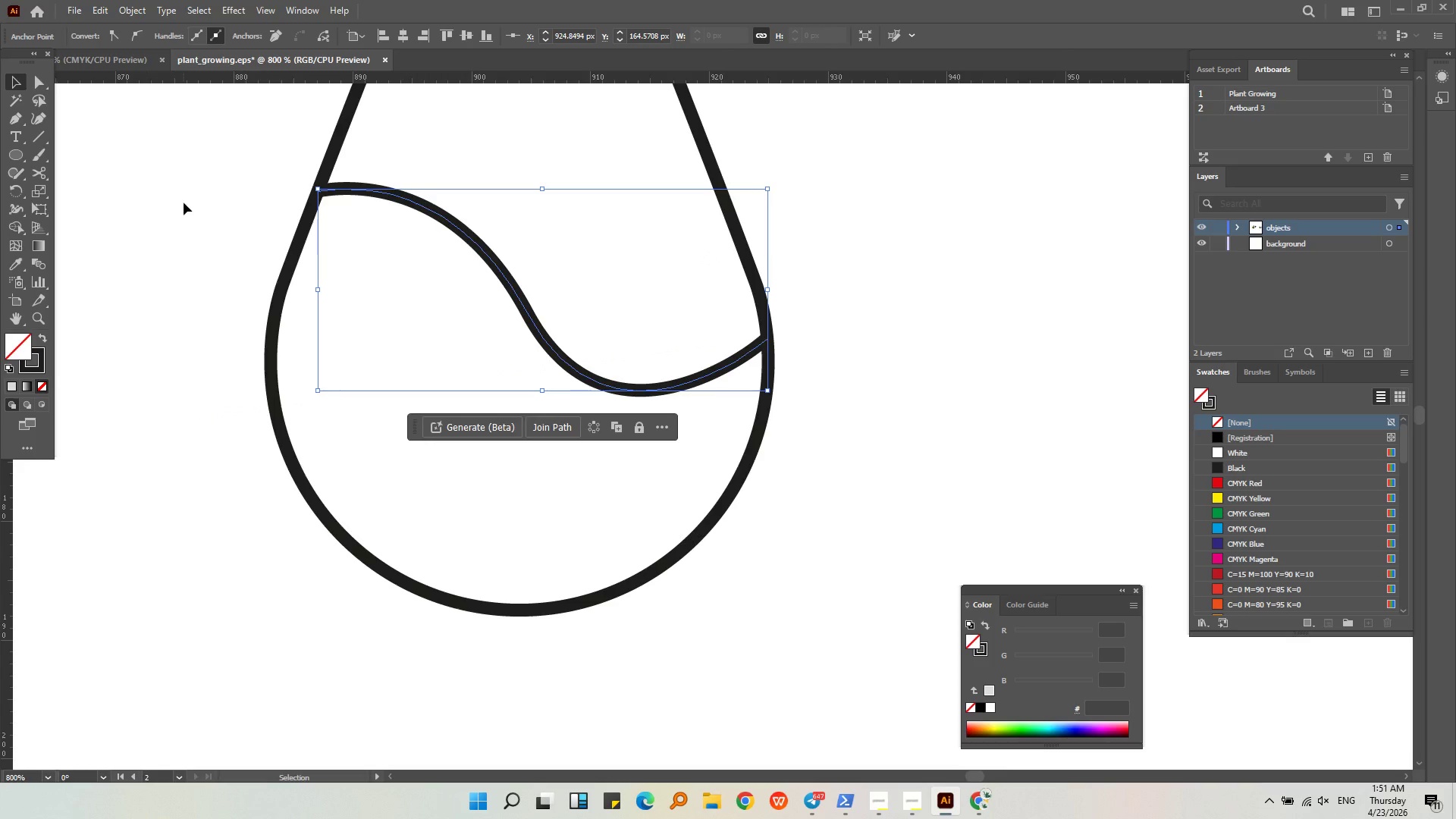 
key(Alt+AltLeft)
 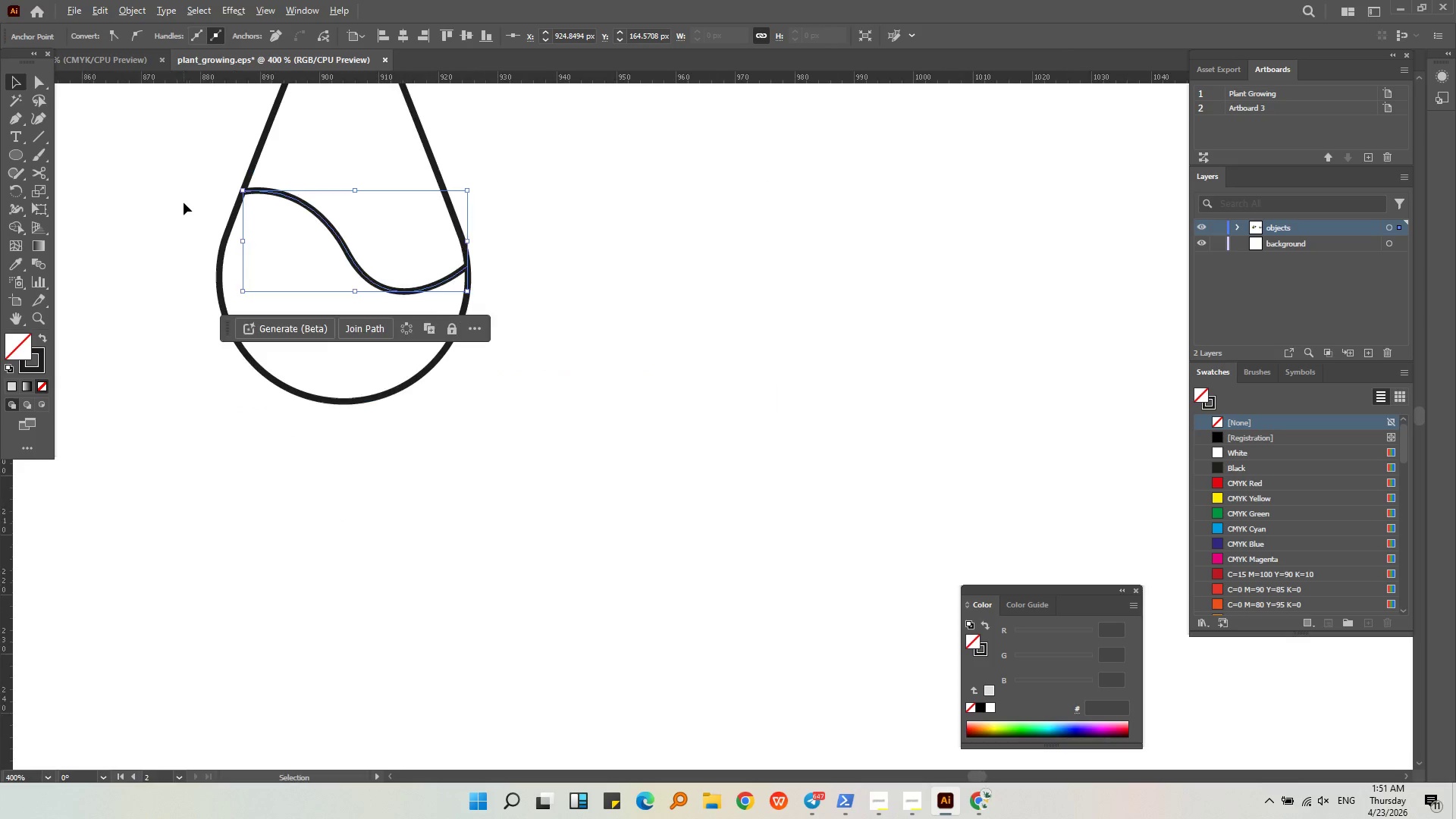 
left_click([771, 372])
 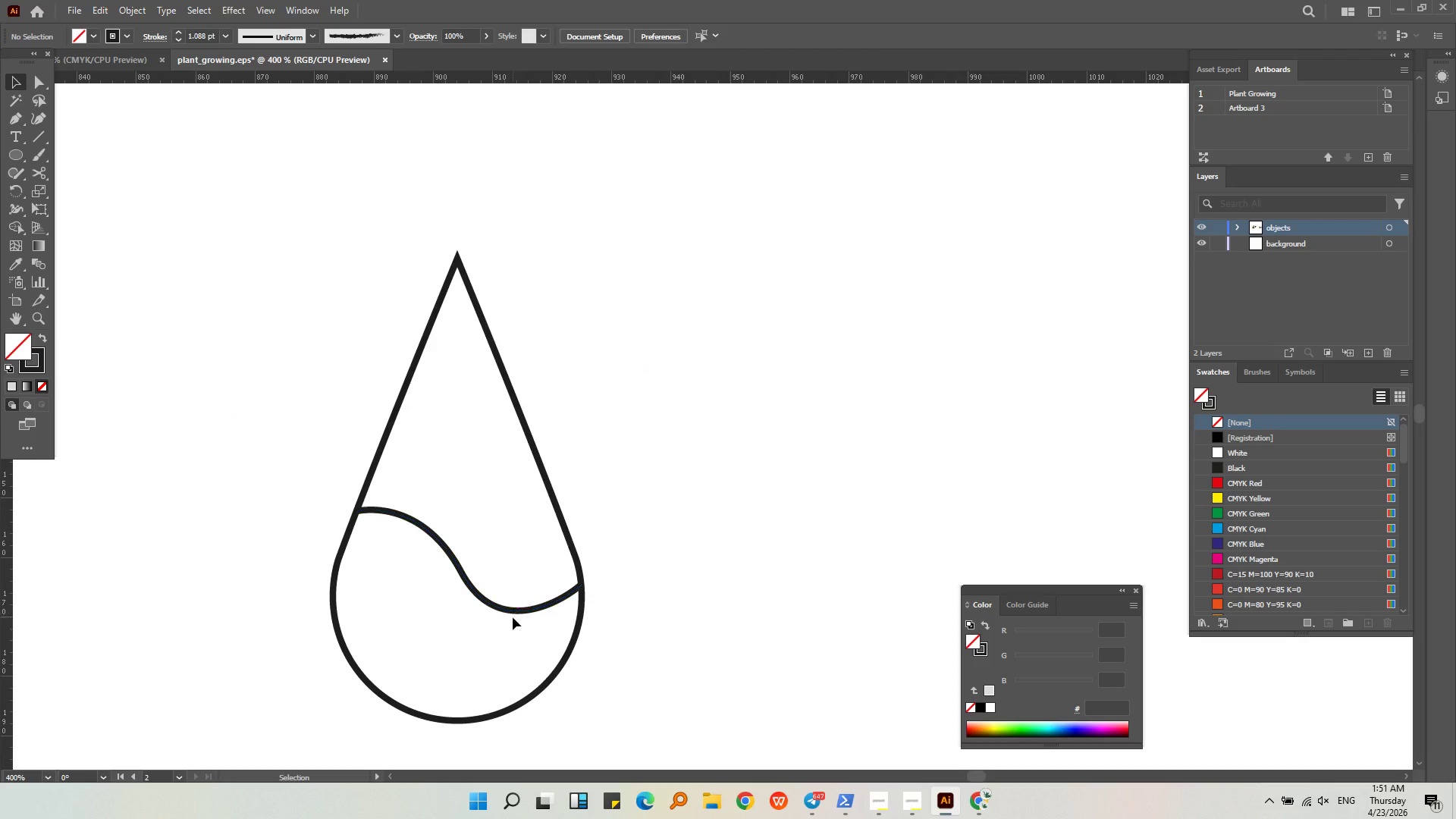 
scroll: coordinate [184, 202], scroll_direction: down, amount: 2.0
 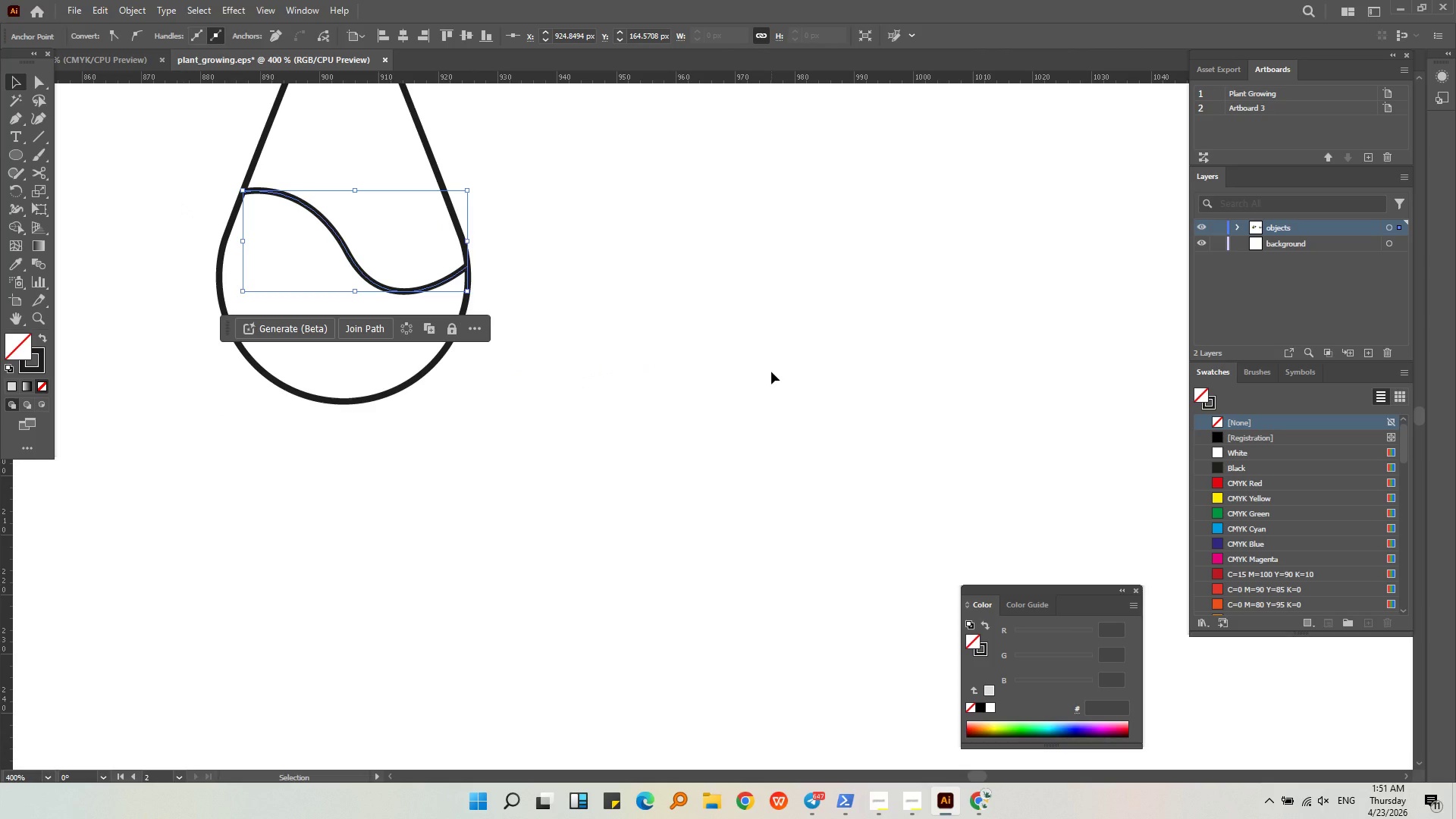 
left_click([513, 610])
 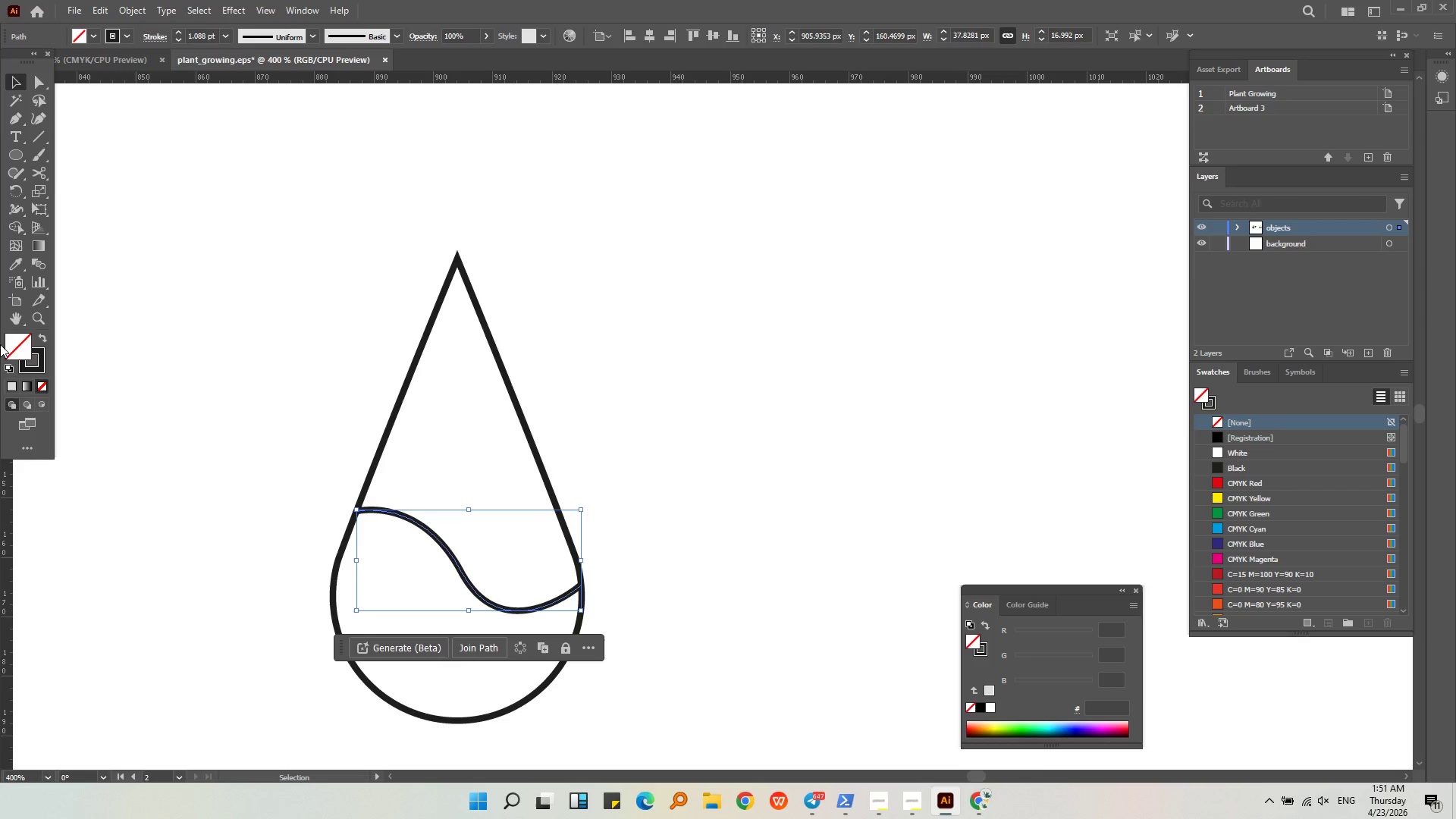 
left_click([15, 124])
 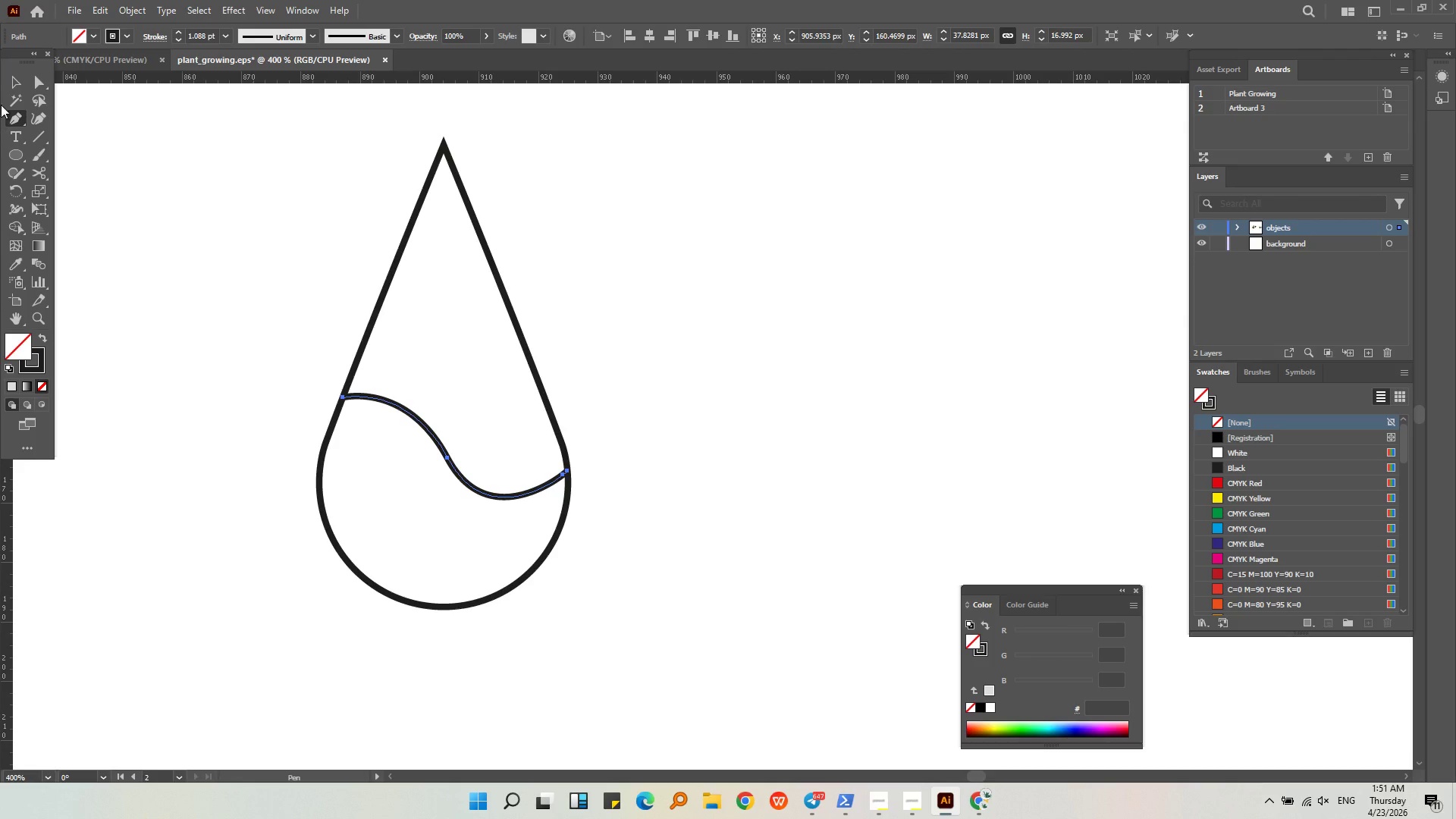 
double_click([102, 181])
 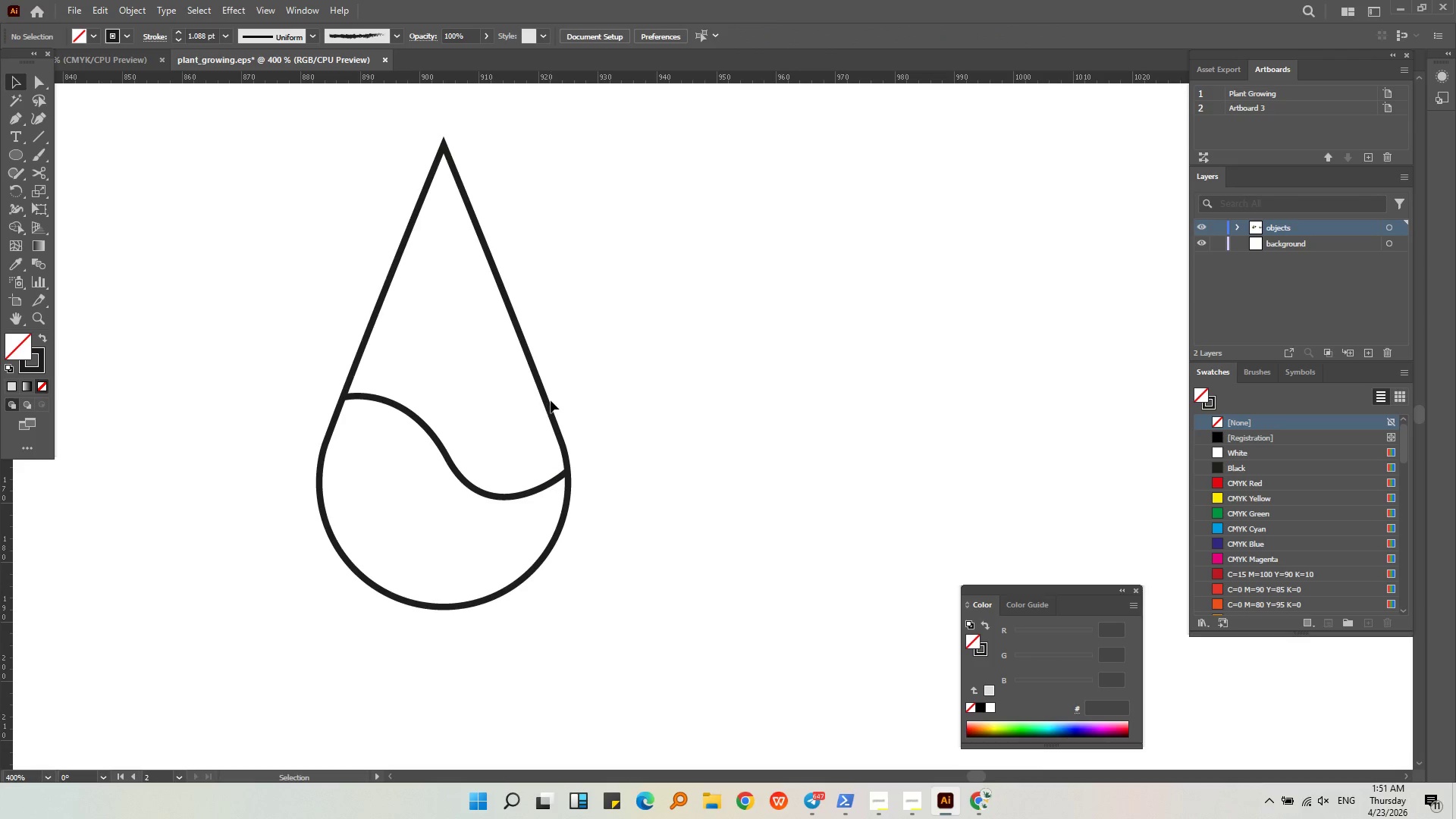 
left_click([550, 400])
 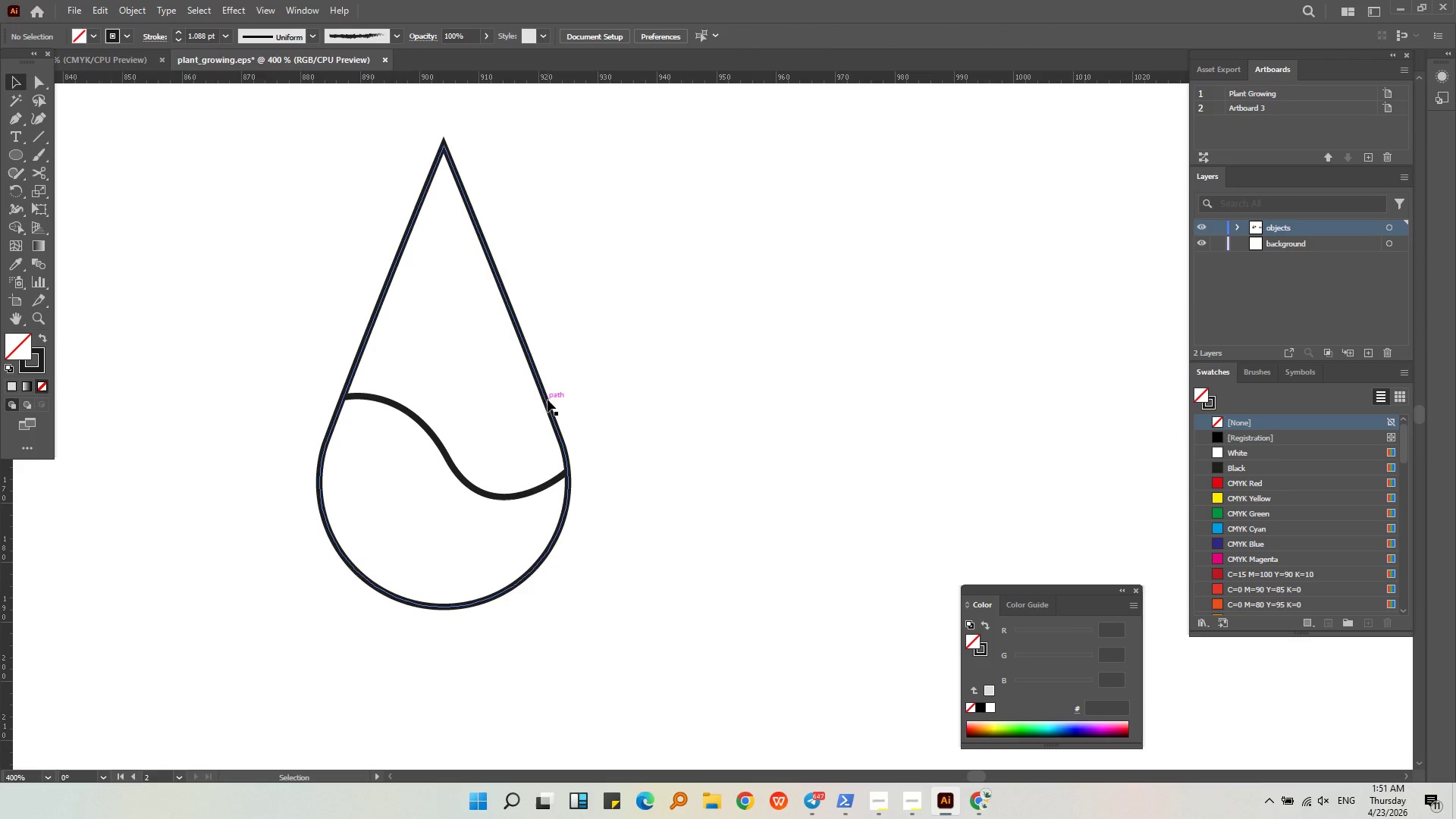 
left_click([547, 400])
 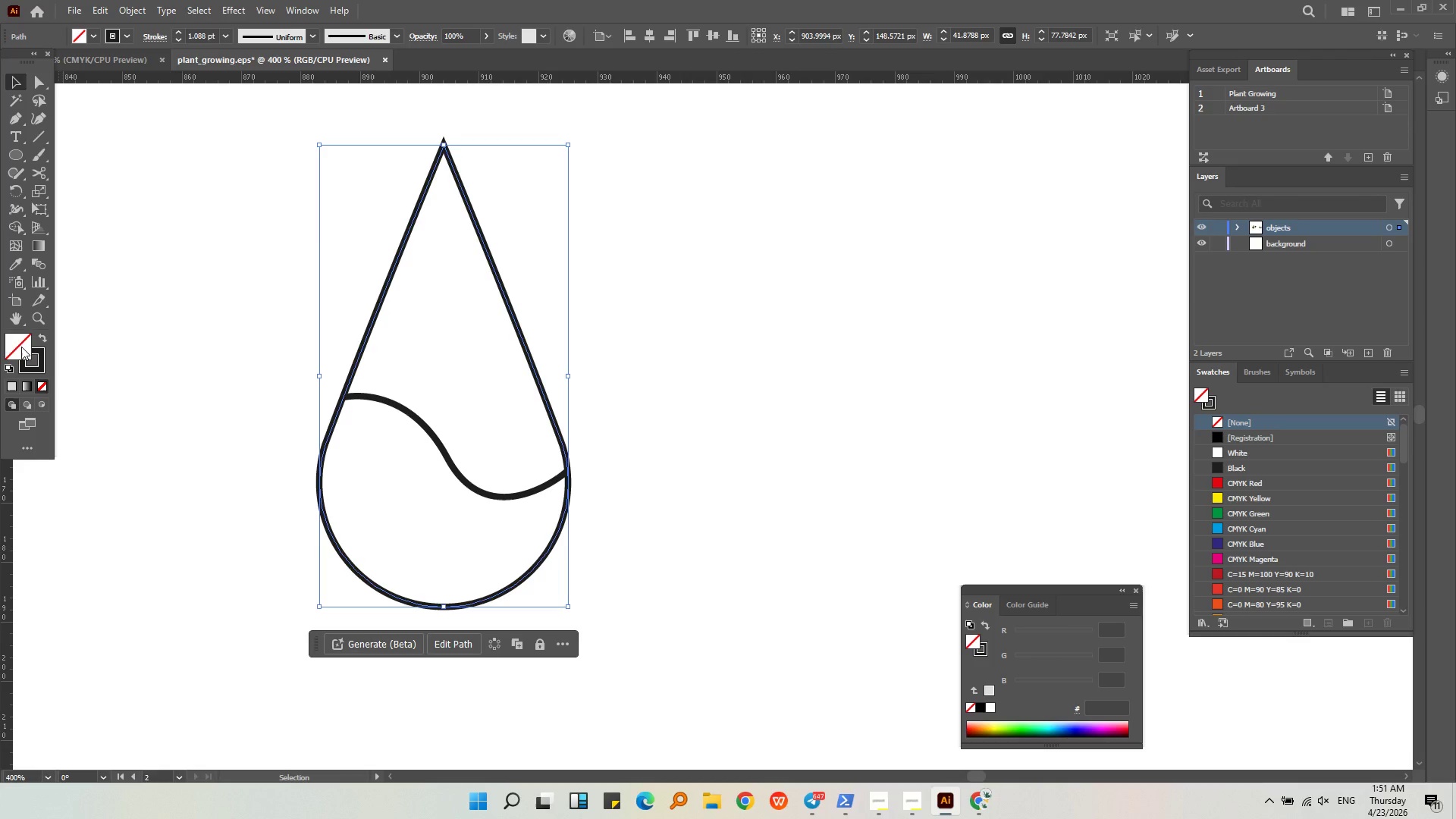 
double_click([21, 347])
 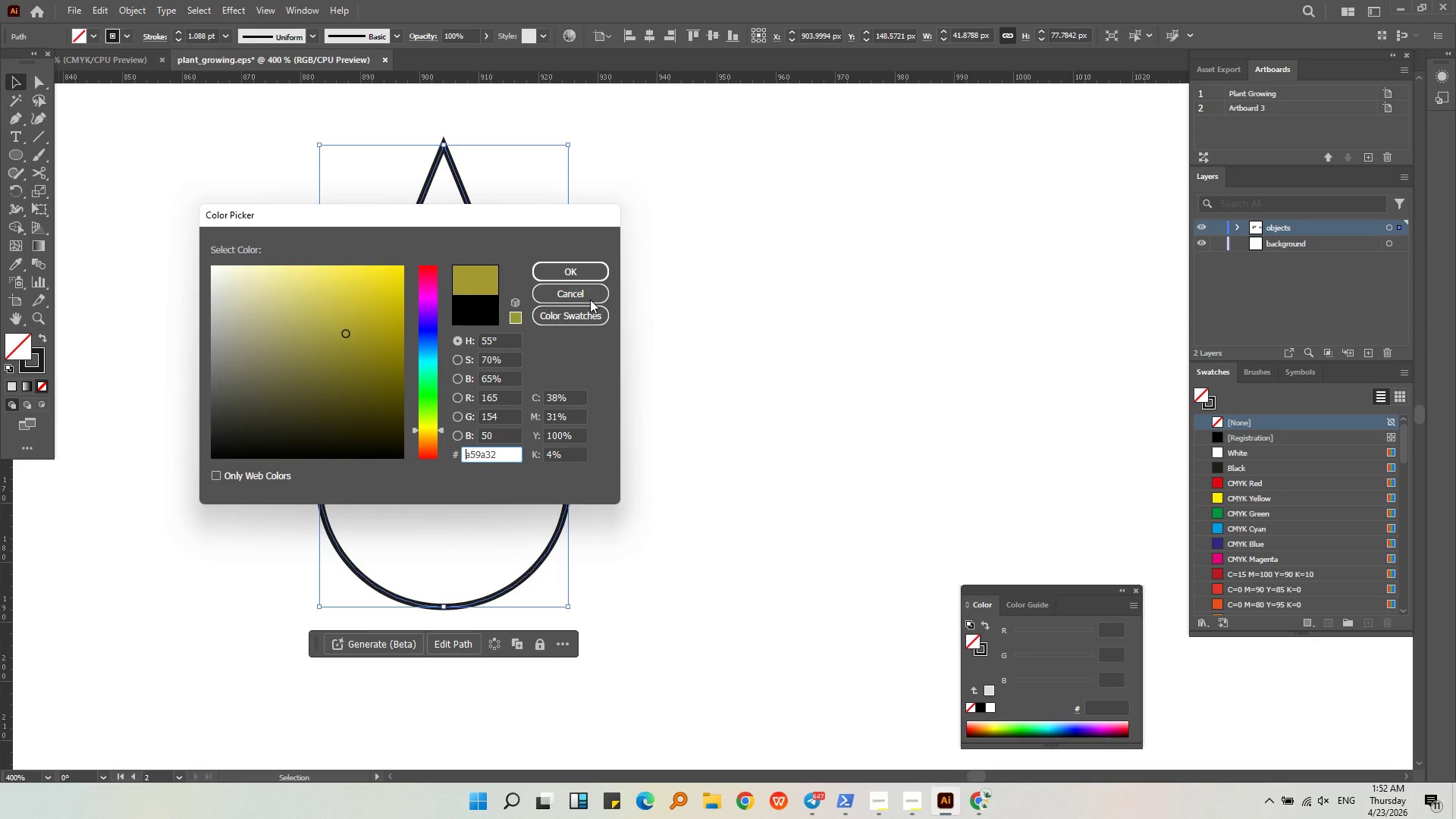 
double_click([602, 281])
 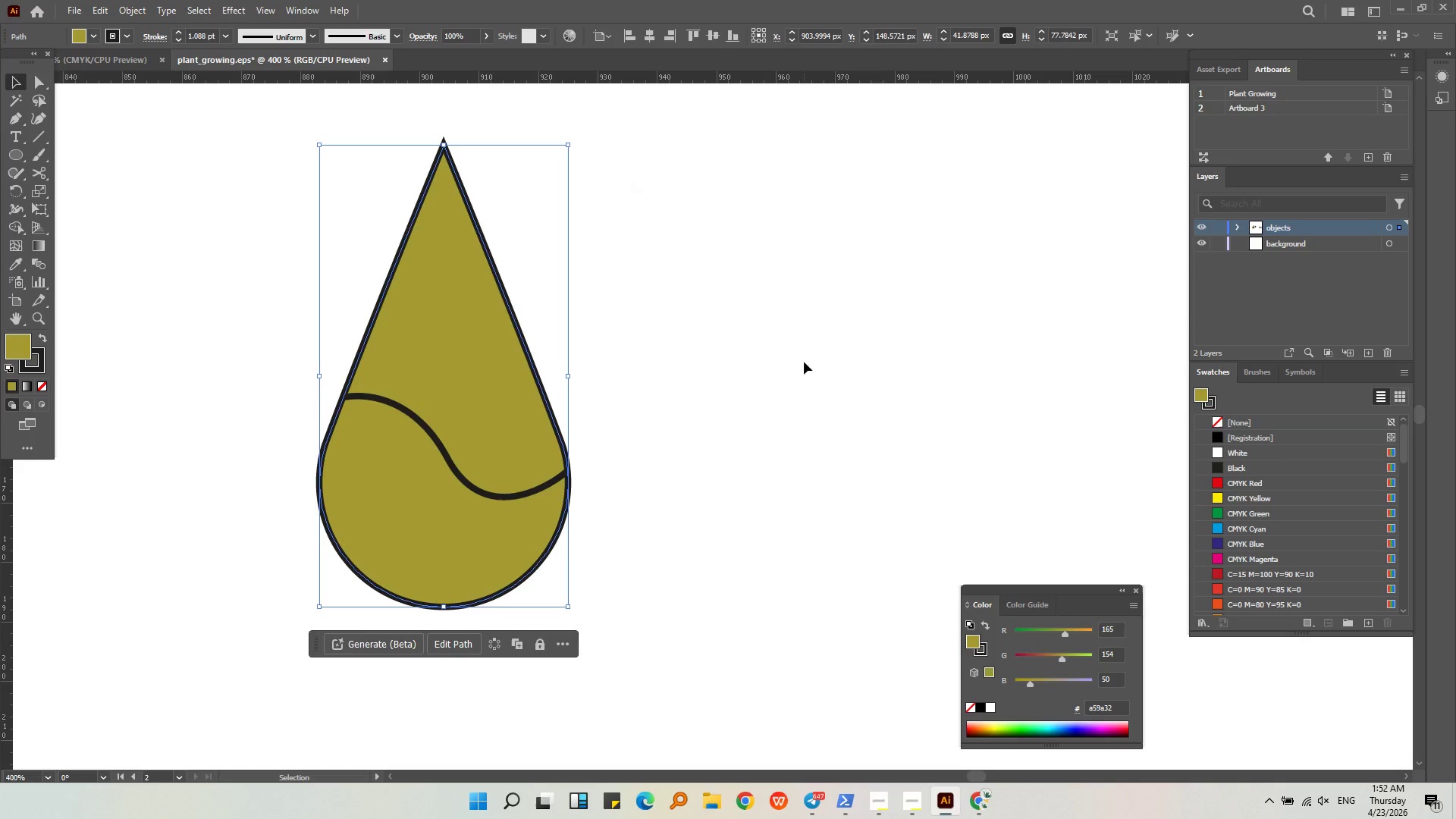 
triple_click([804, 362])
 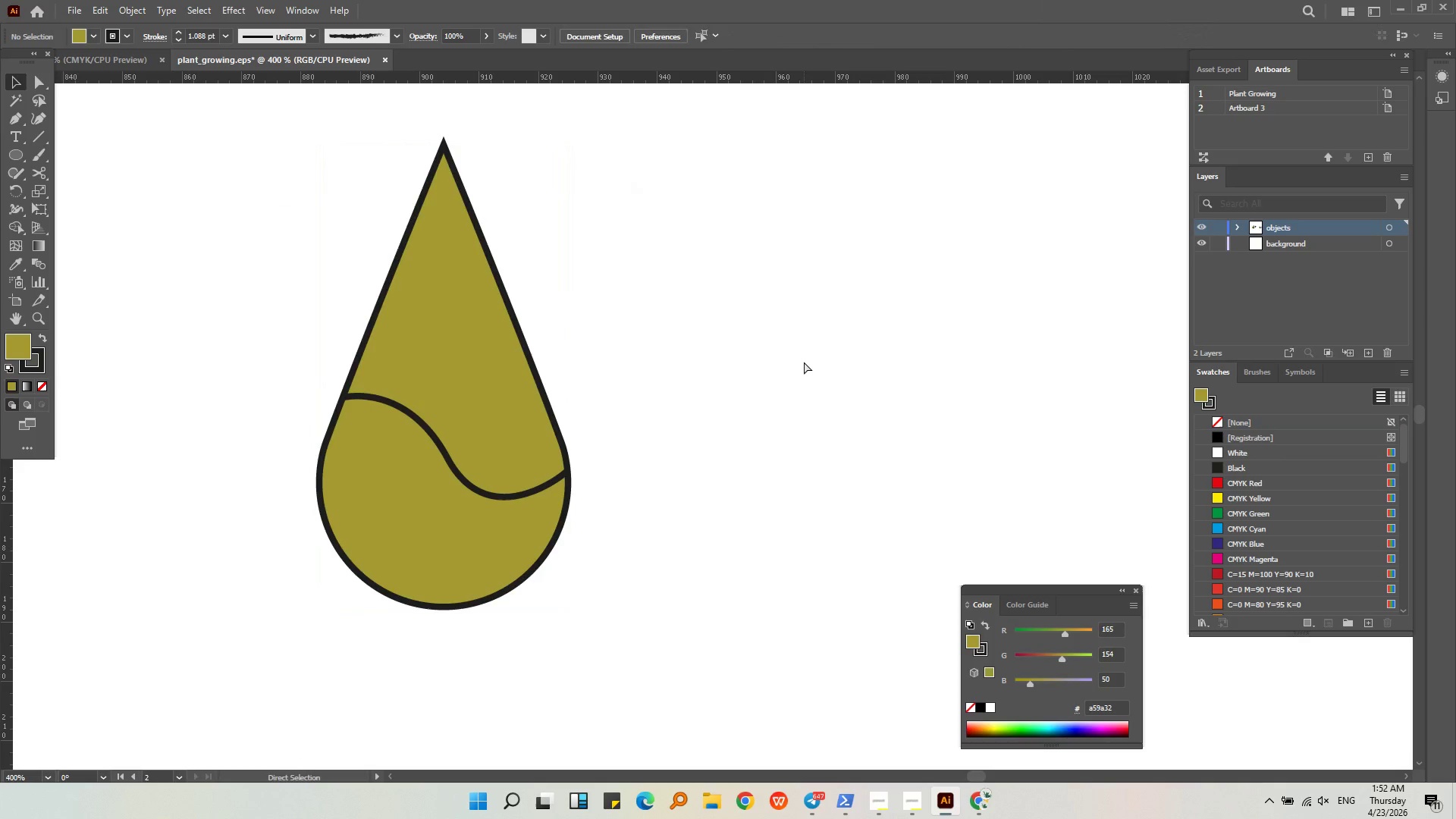 
key(Control+ControlLeft)
 